 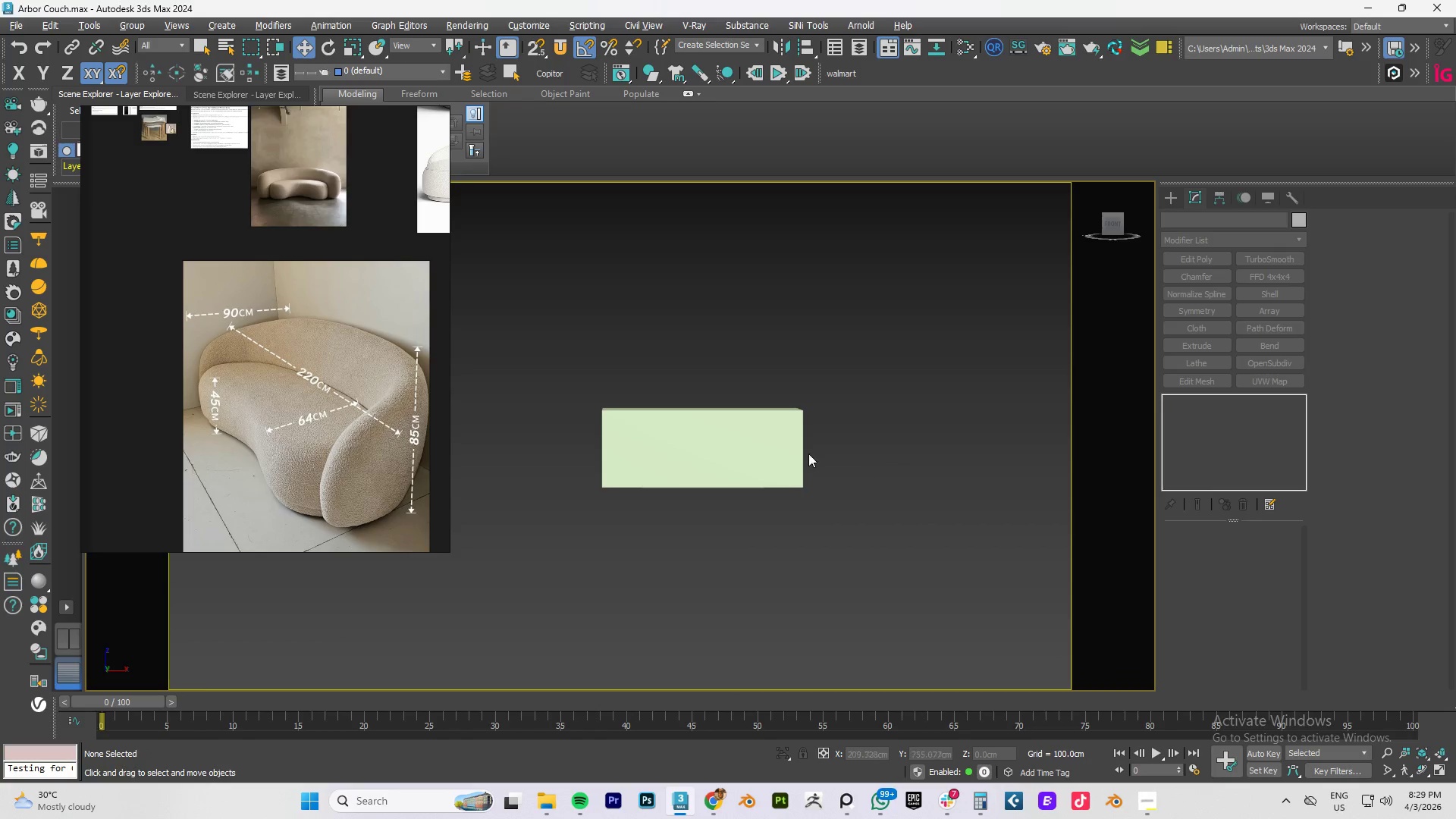 
hold_key(key=AltLeft, duration=1.52)
 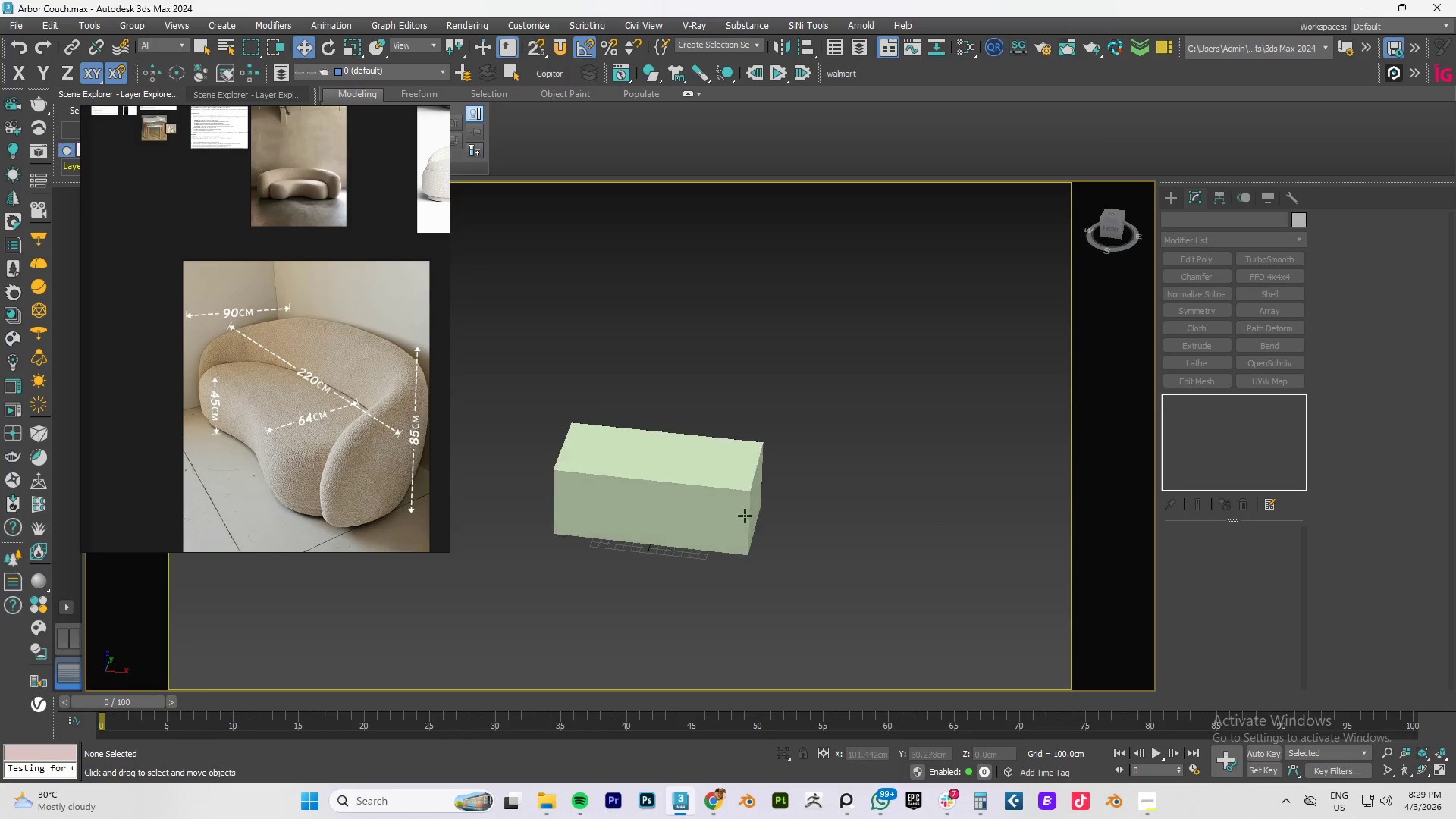 
key(Alt+AltLeft)
 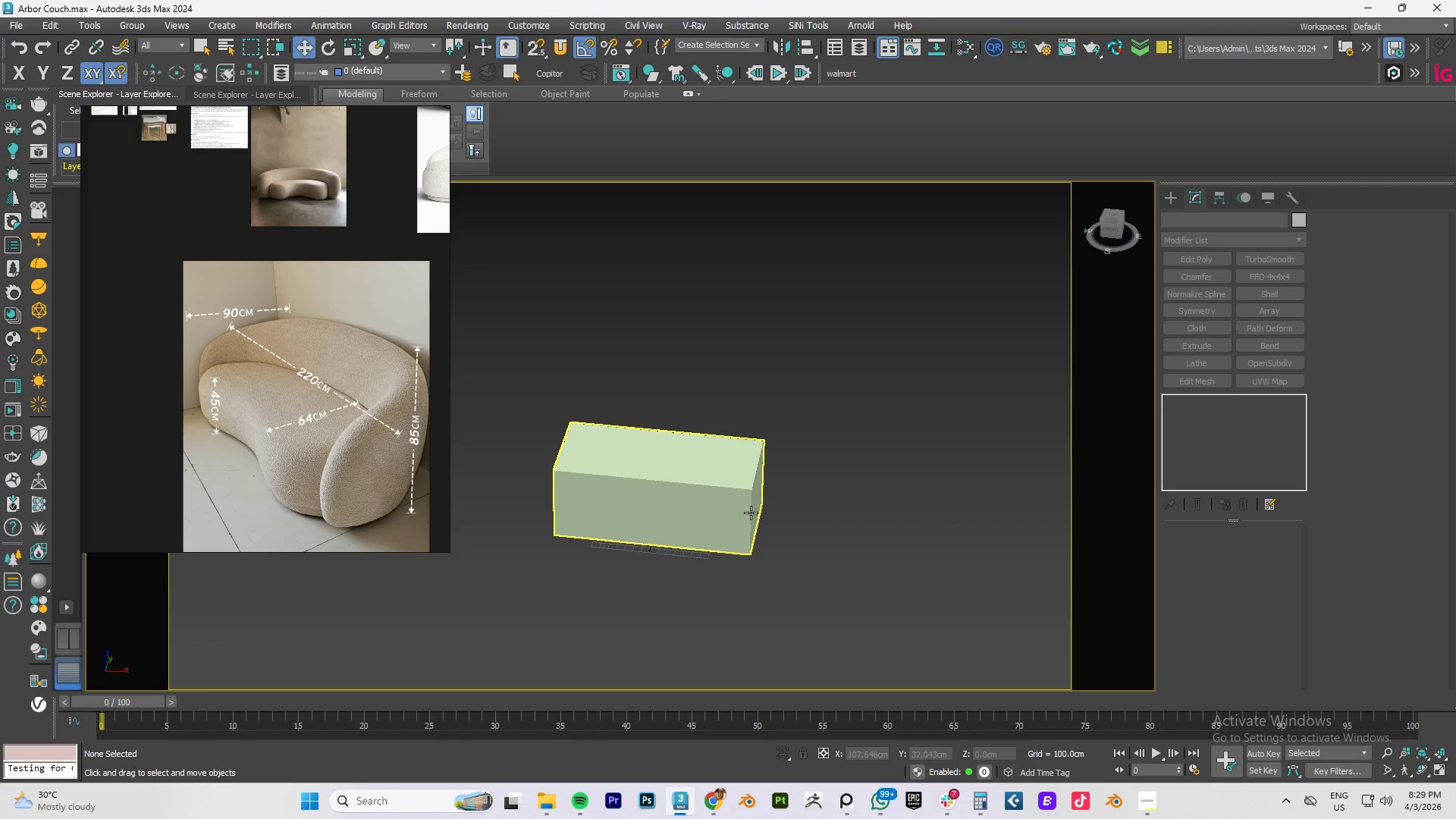 
type(fz)
 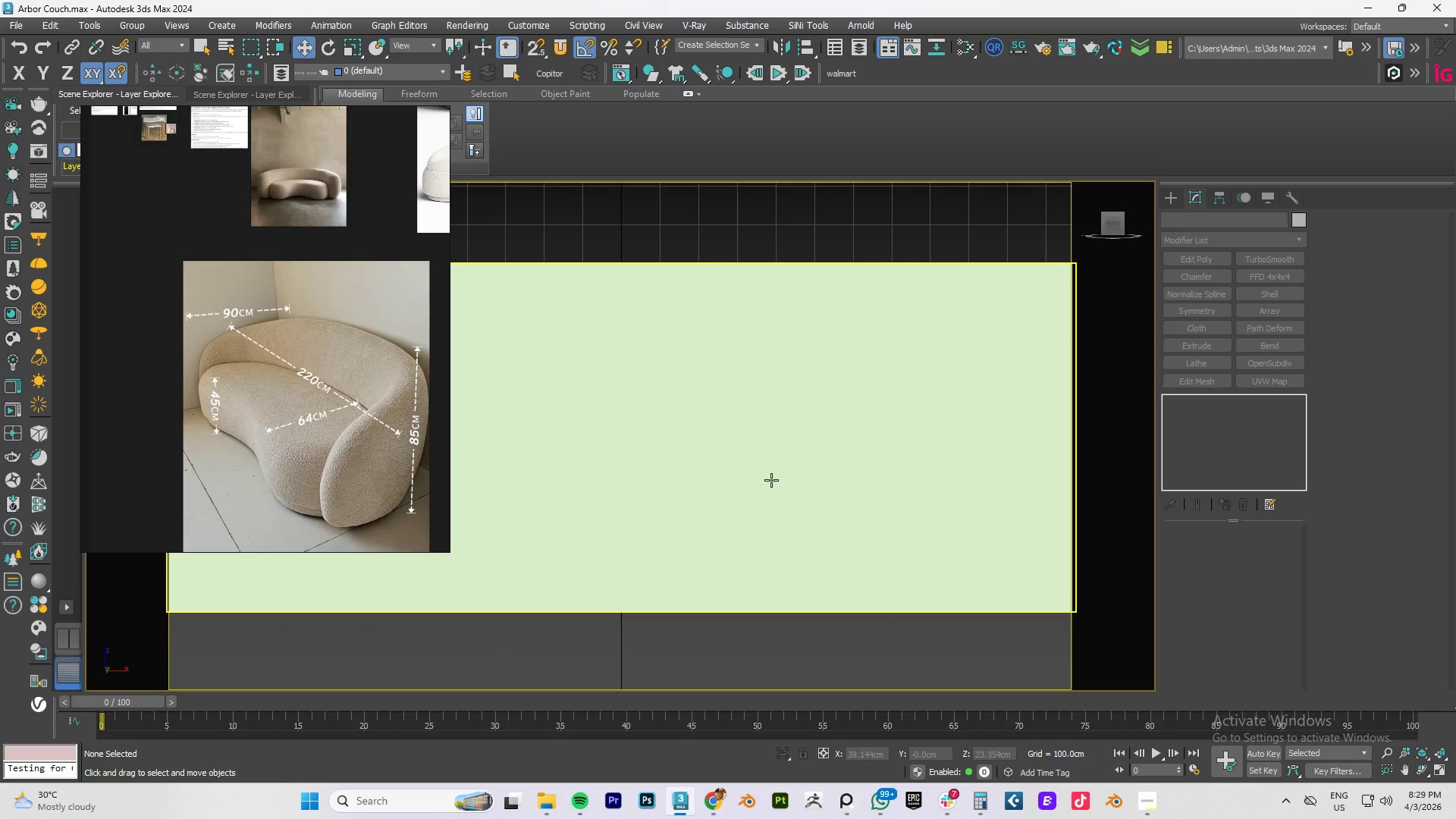 
scroll: coordinate [783, 470], scroll_direction: down, amount: 5.0
 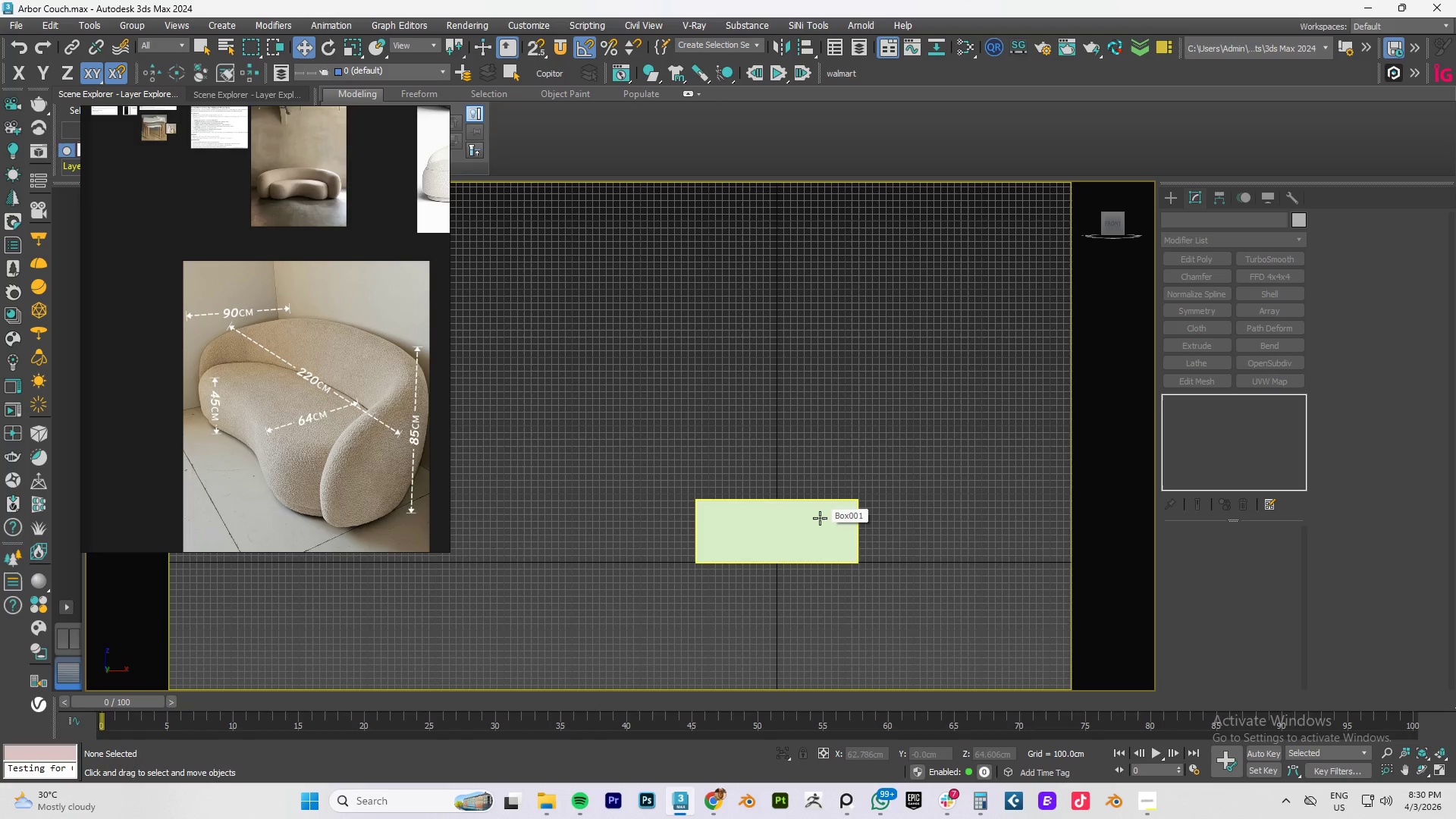 
wait(7.1)
 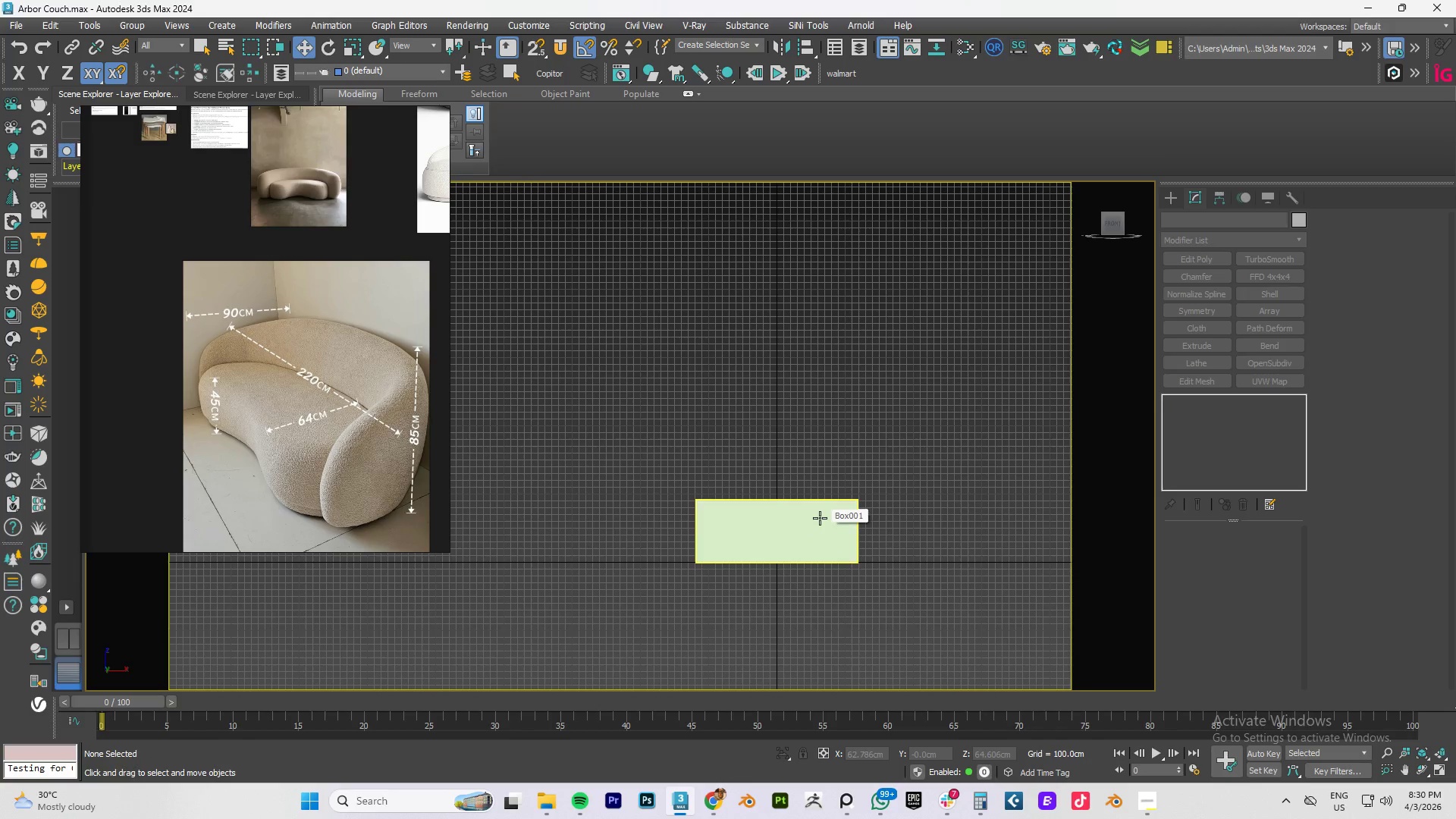 
type(tz)
 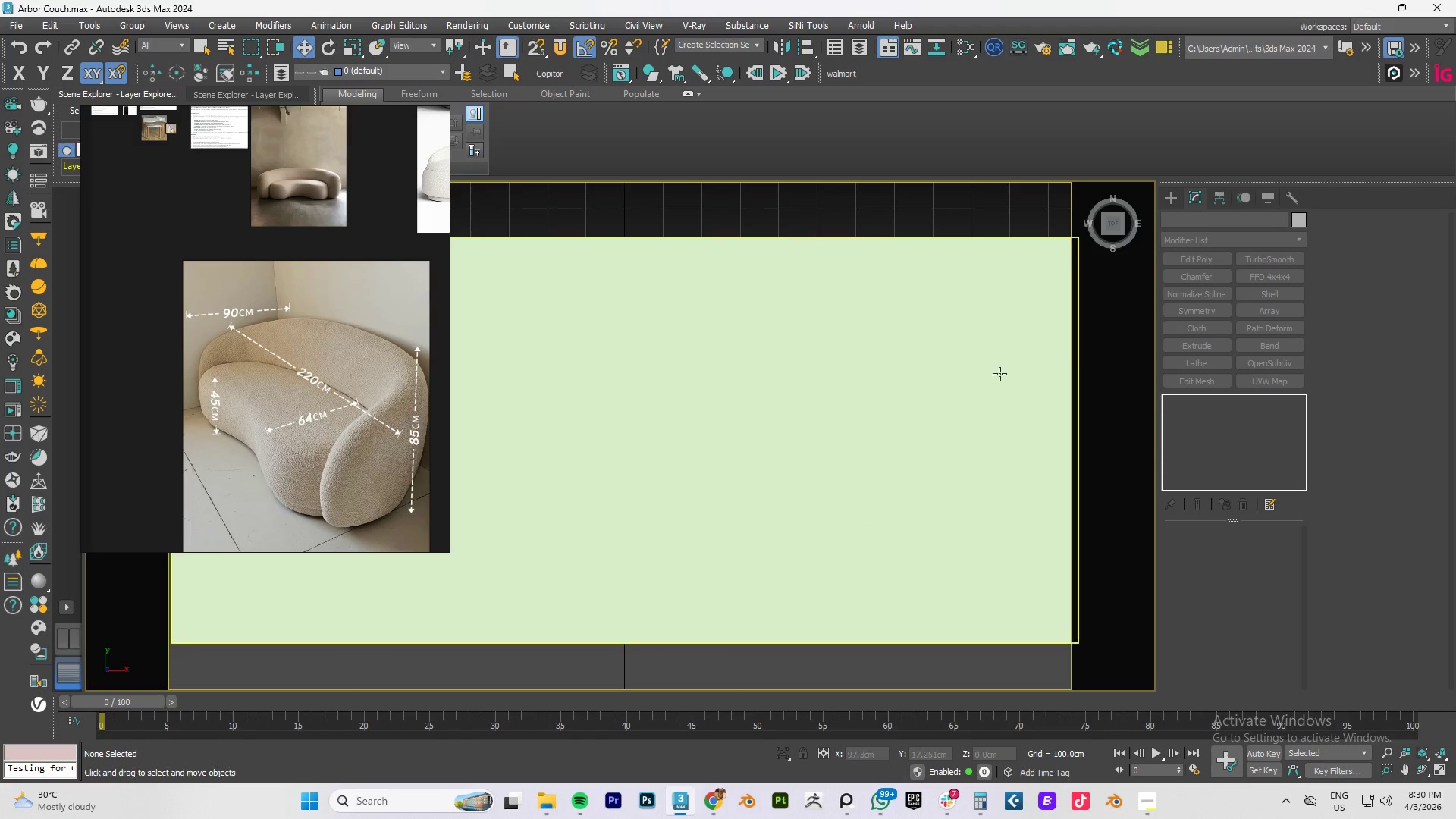 
left_click([934, 431])
 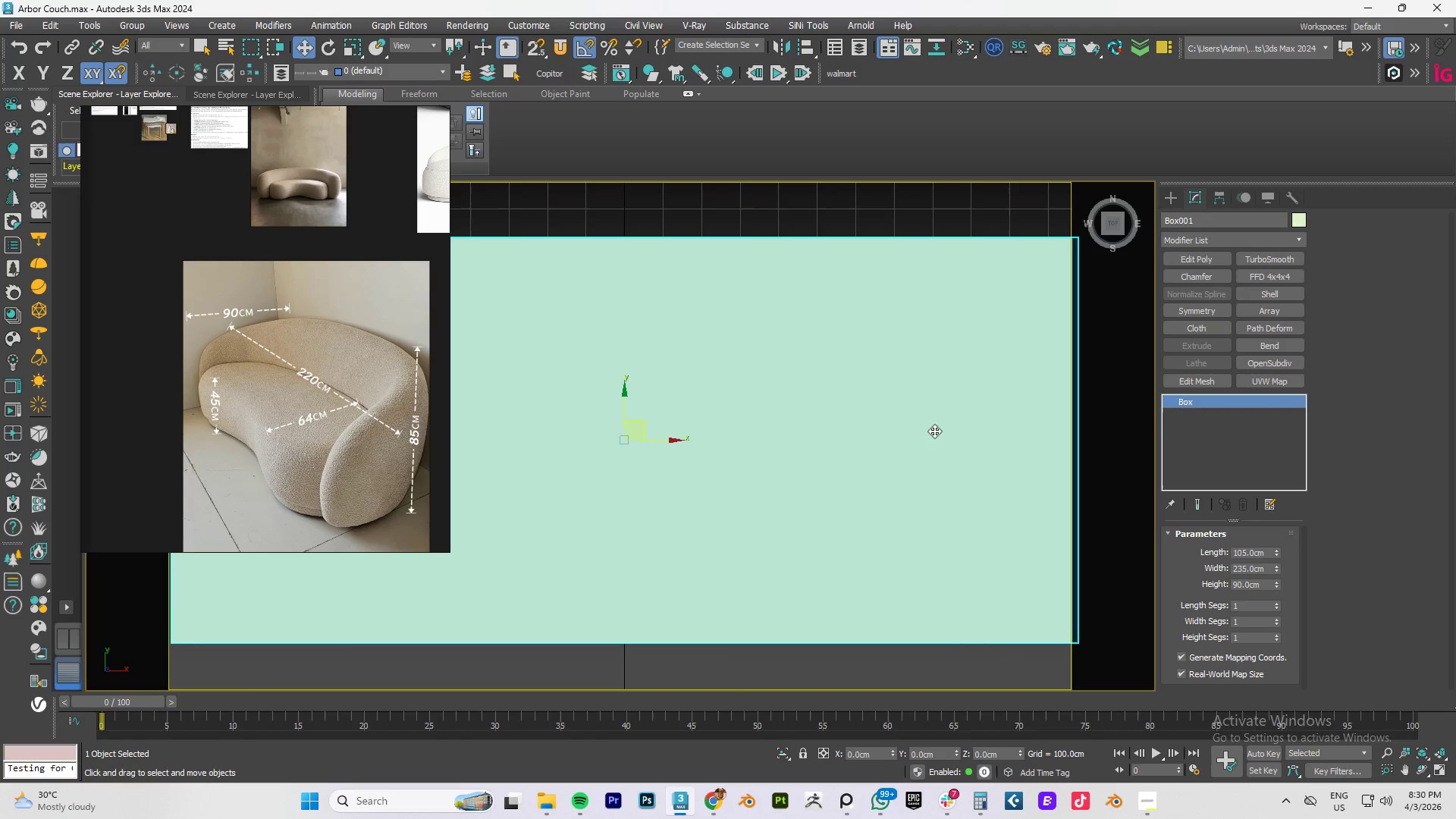 
right_click([934, 431])
 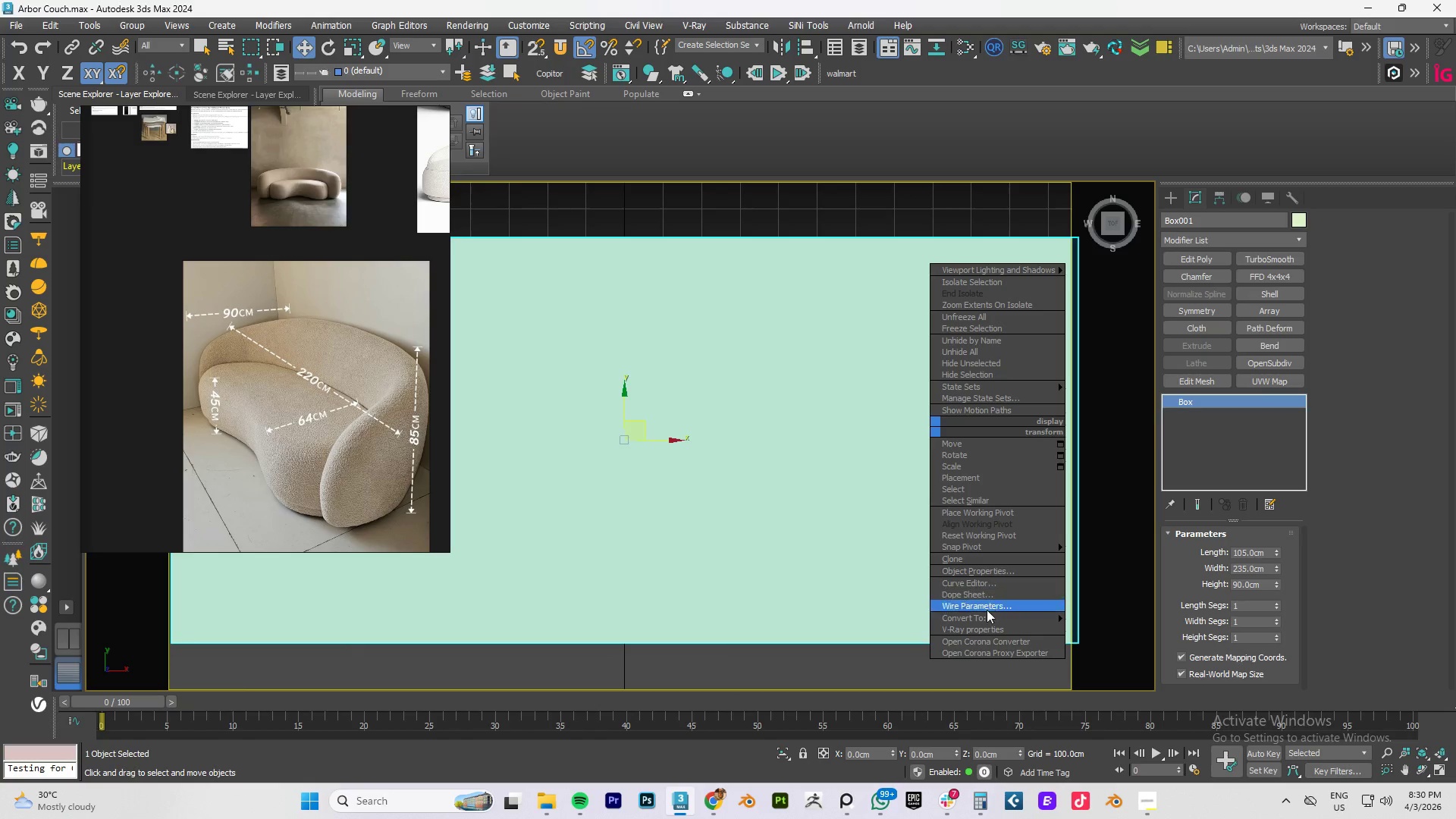 
left_click([874, 563])
 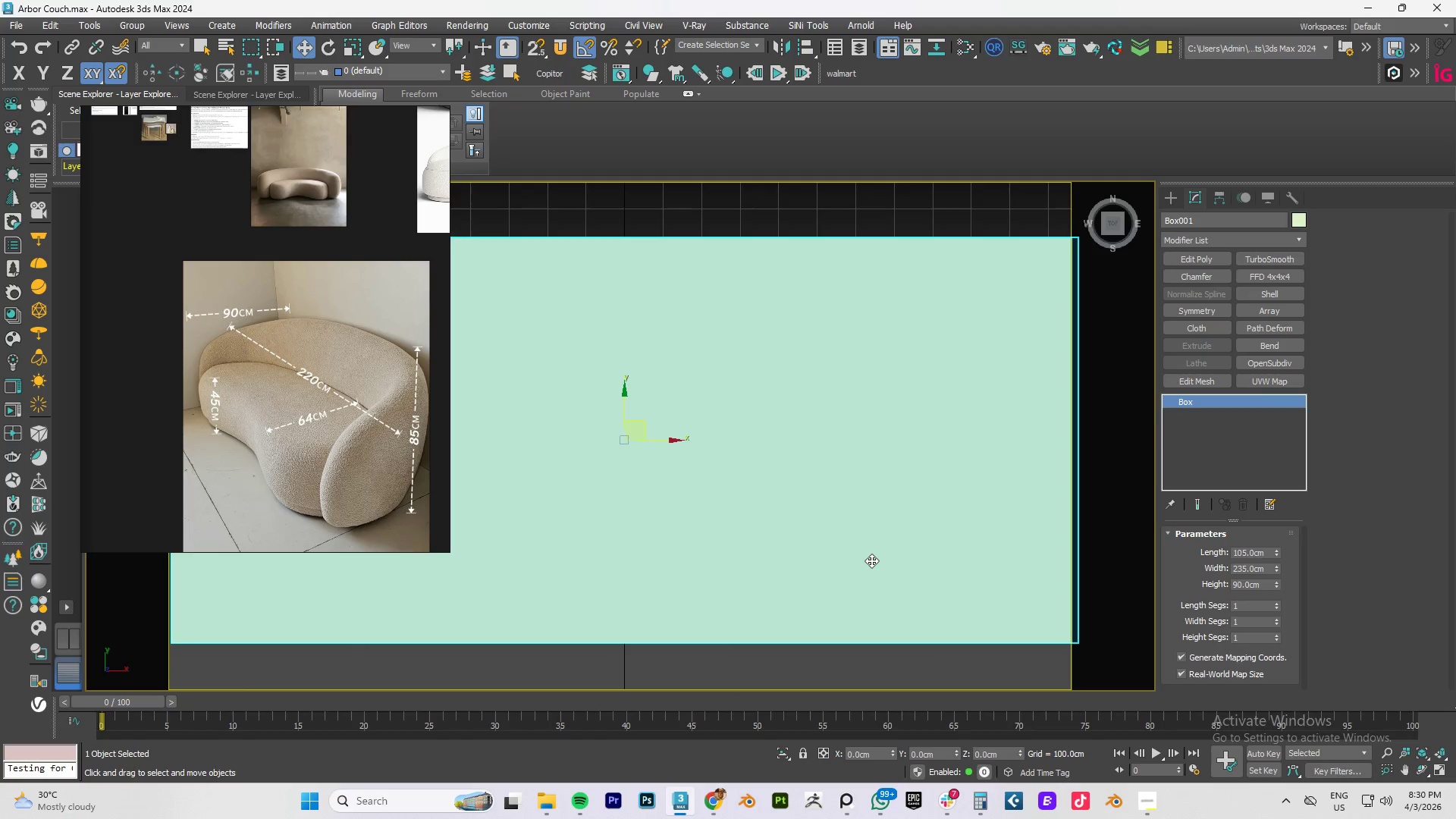 
key(Control+C)
 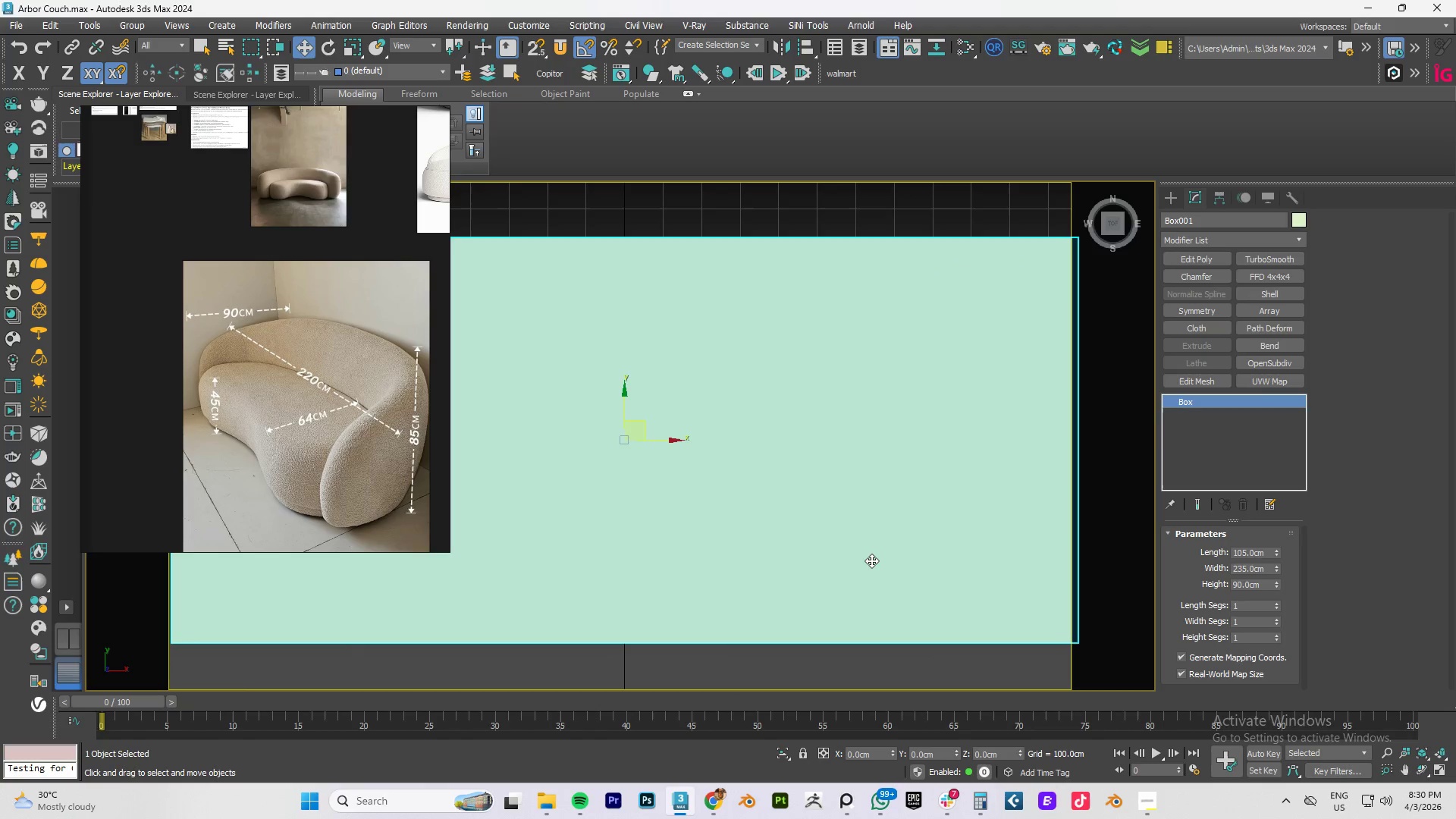 
key(Control+V)
 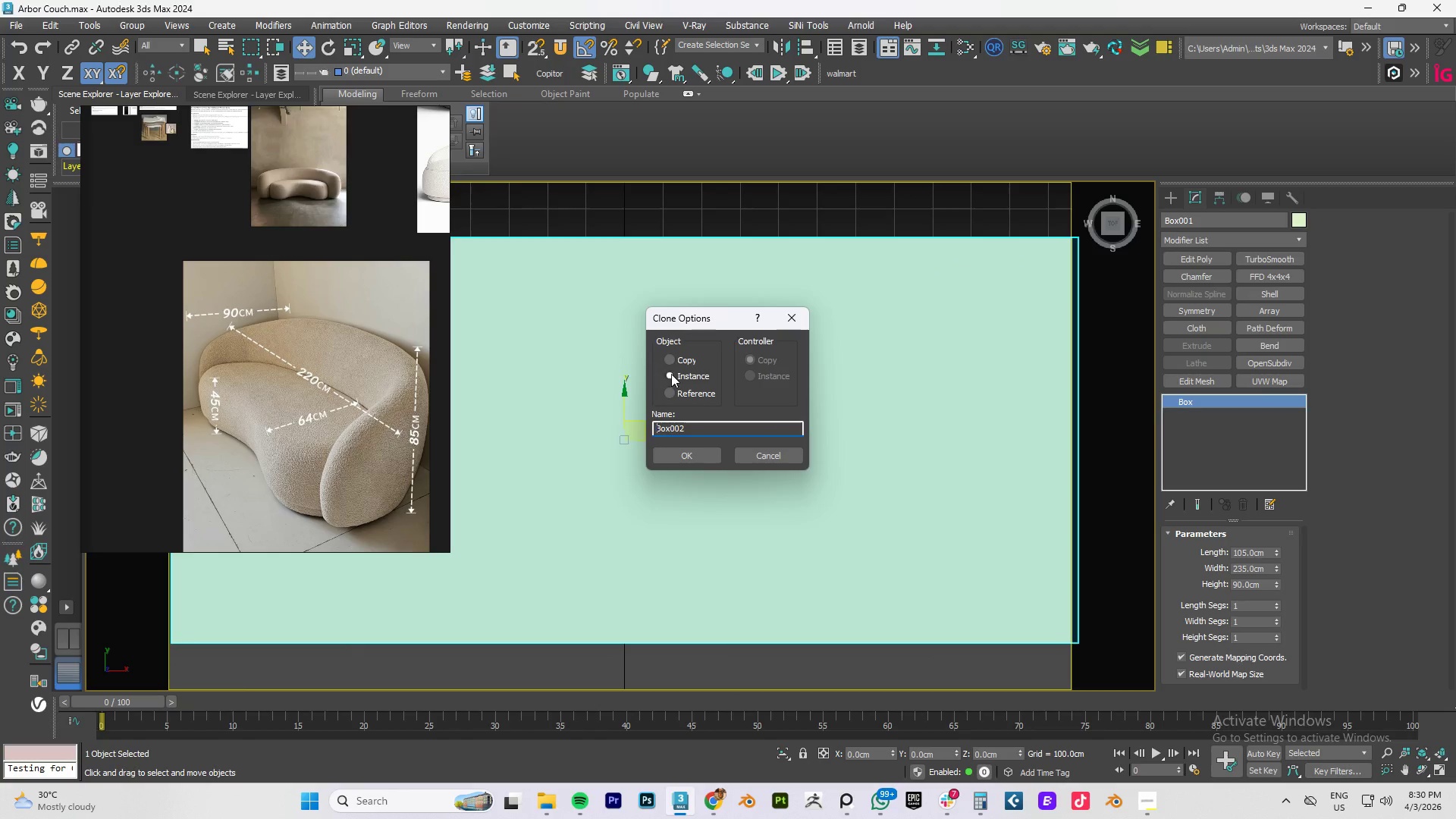 
left_click([671, 358])
 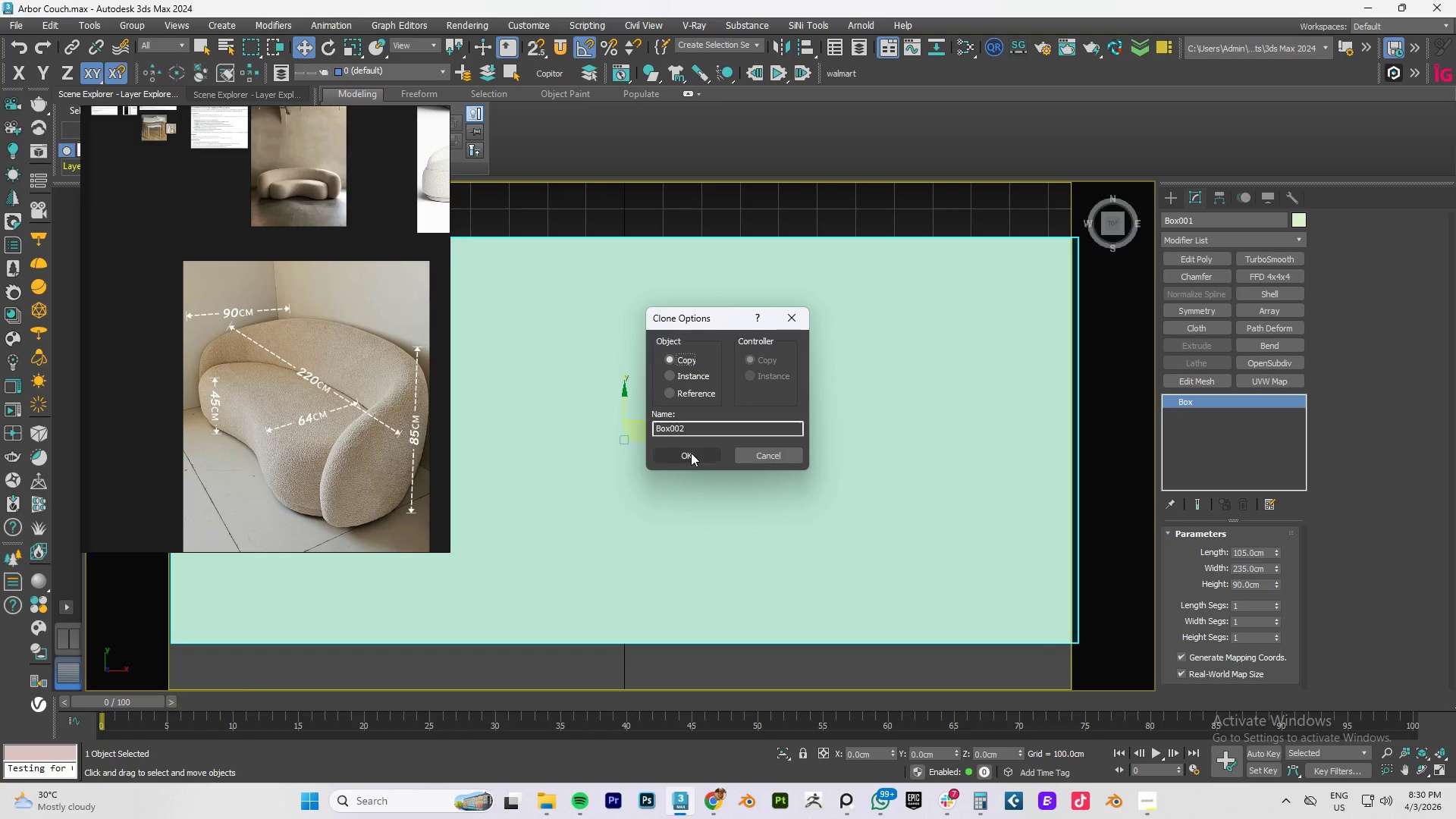 
left_click([691, 456])
 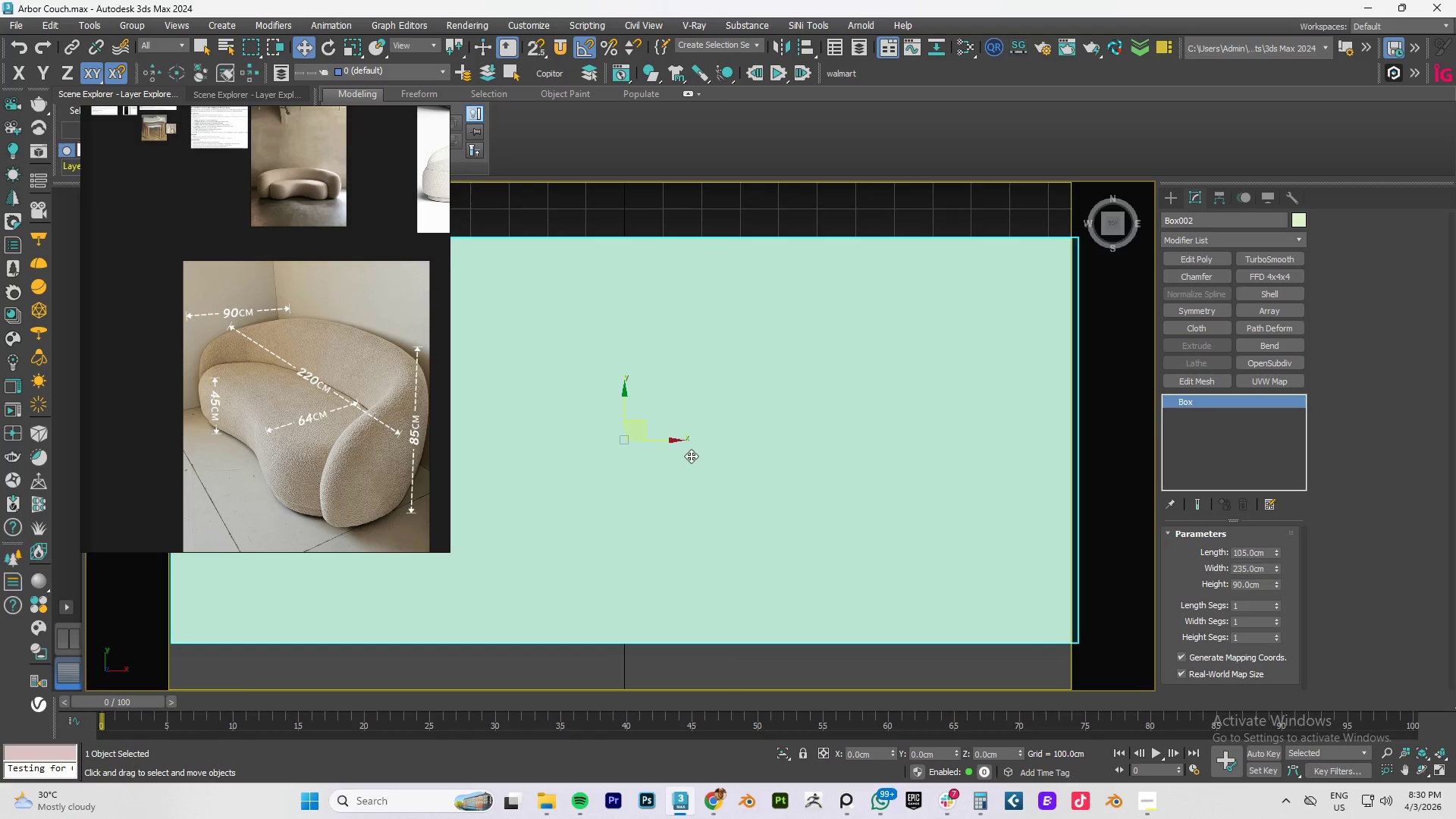 
left_click([691, 456])
 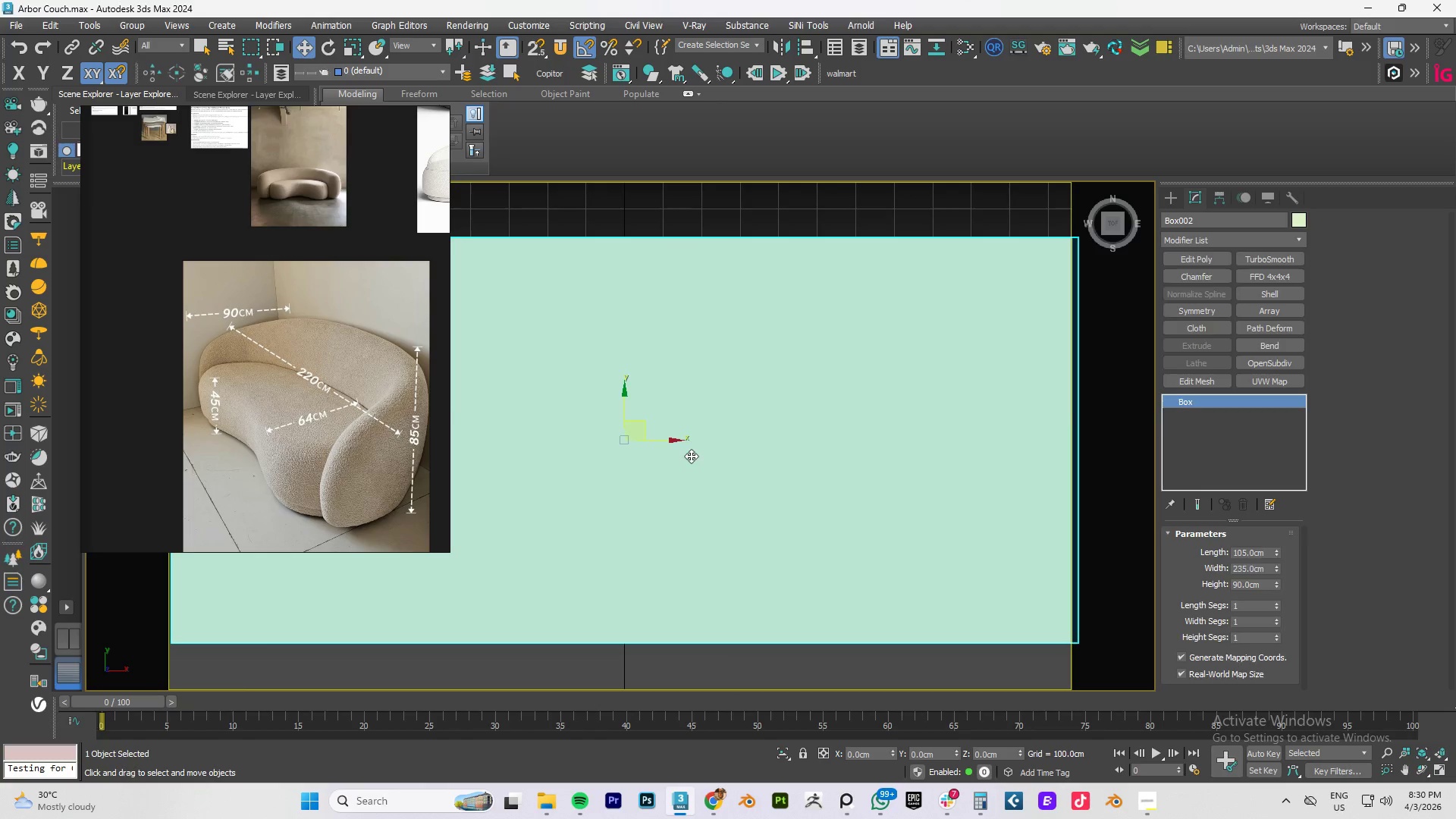 
right_click([691, 456])
 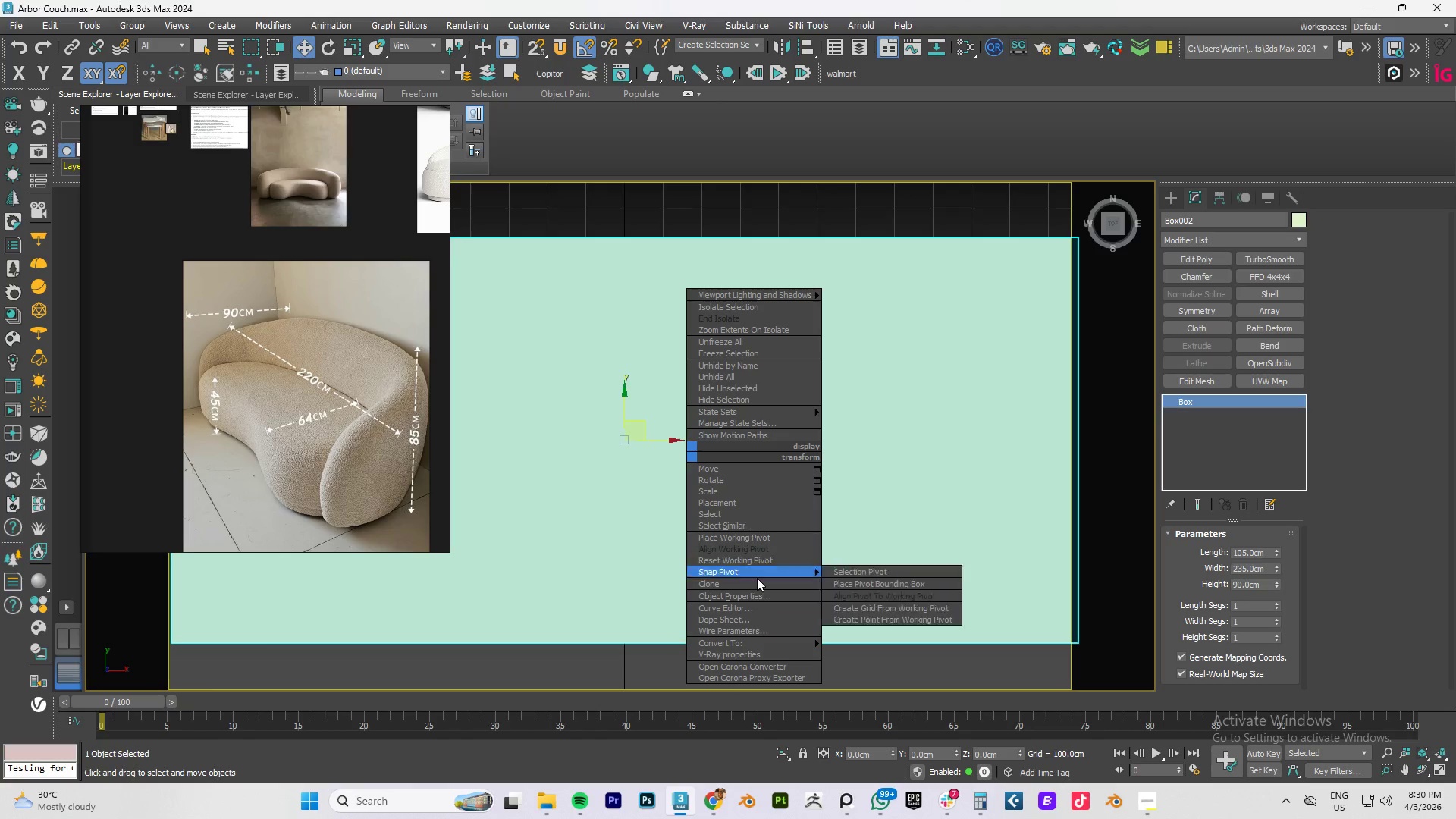 
left_click([746, 595])
 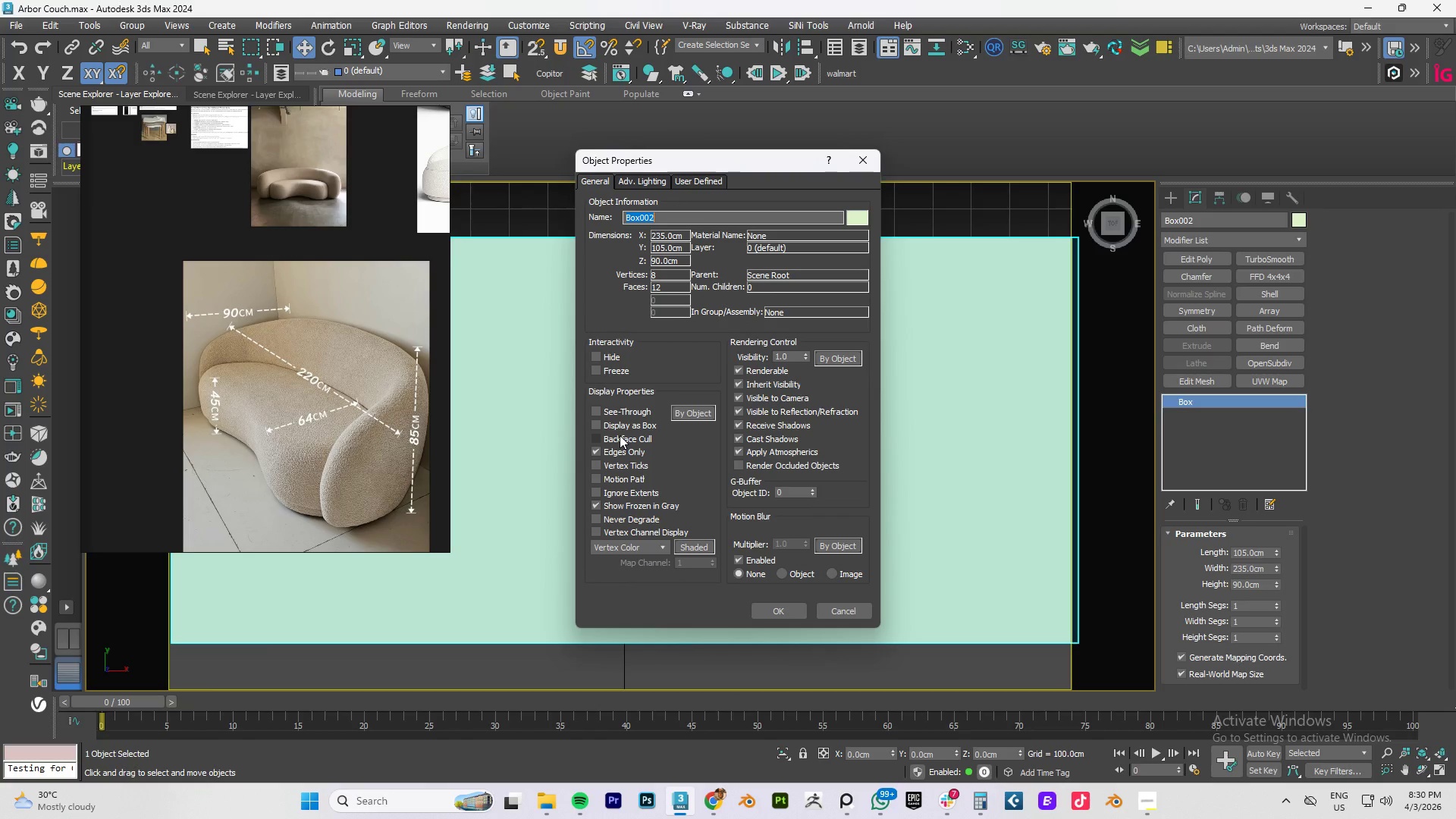 
left_click([625, 425])
 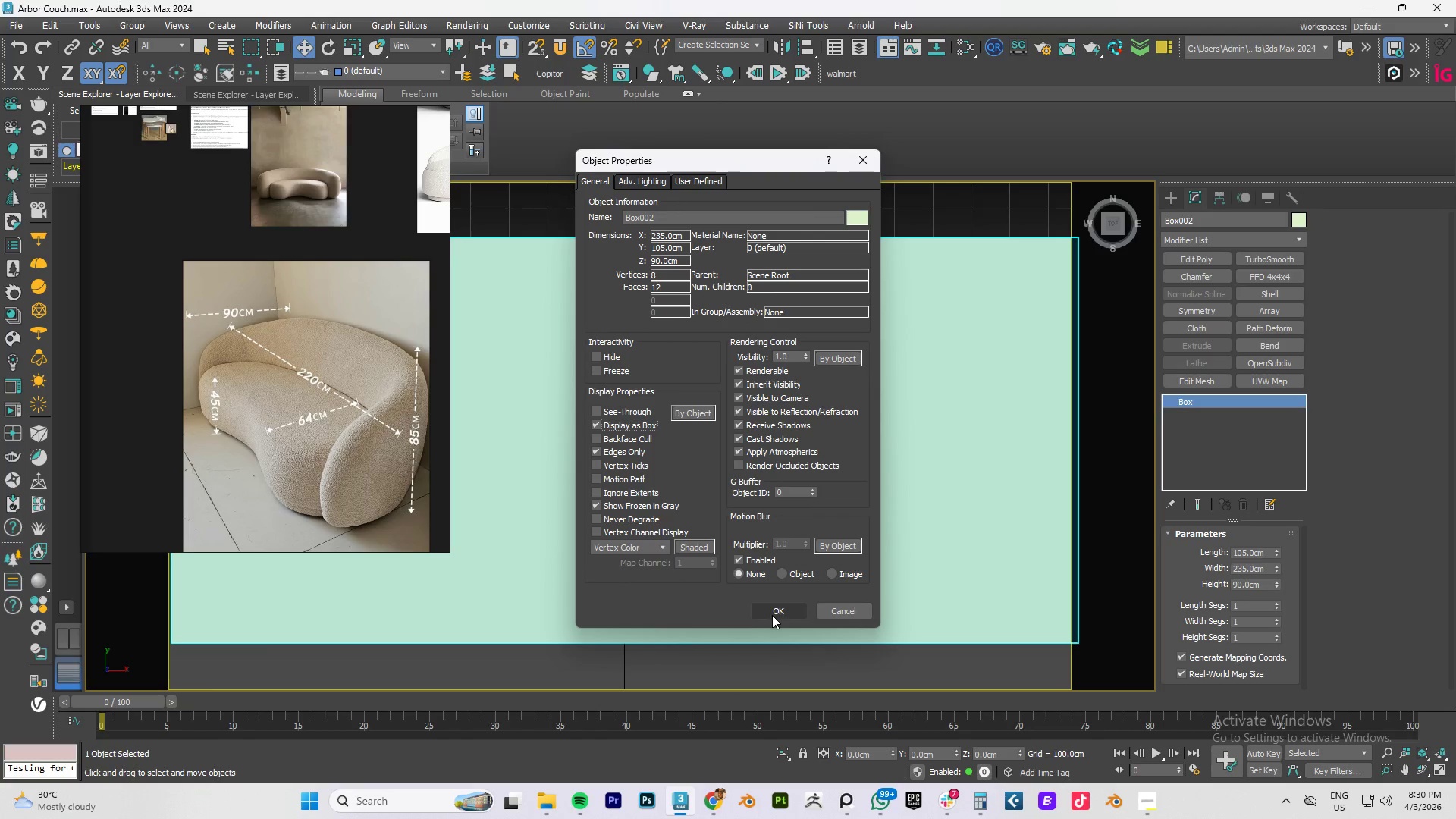 
left_click([775, 611])
 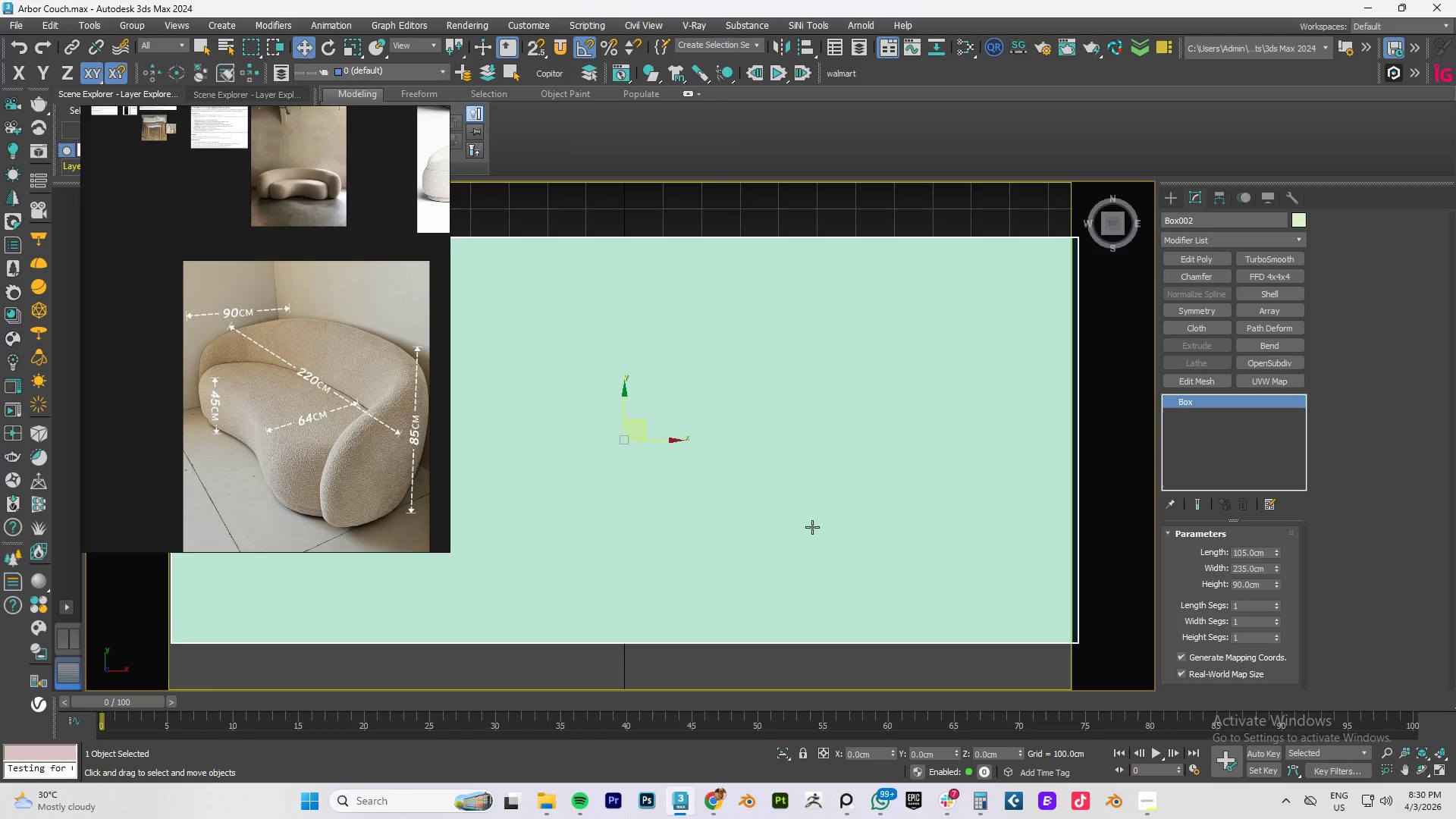 
left_click([798, 511])
 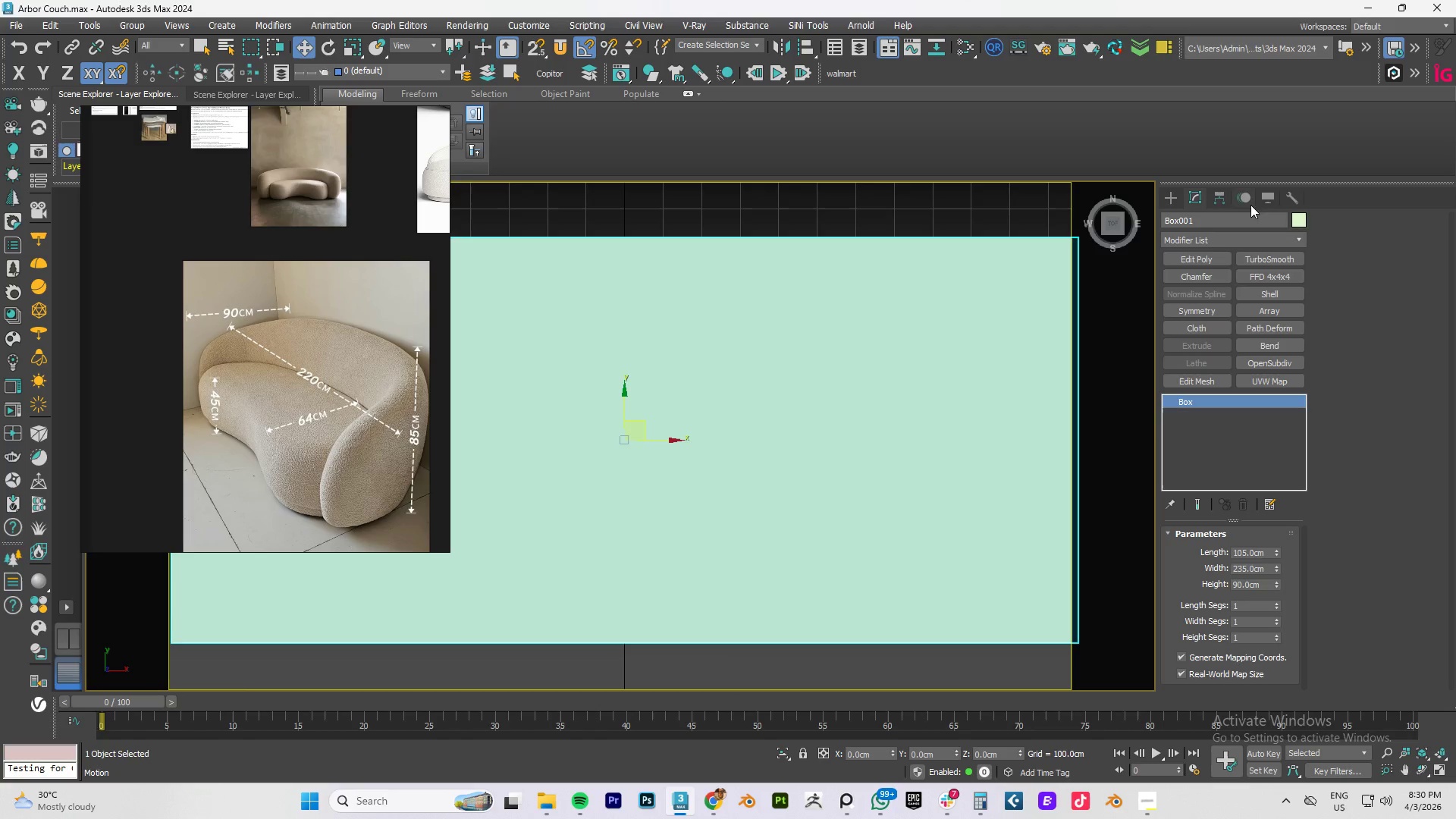 
left_click([1301, 214])
 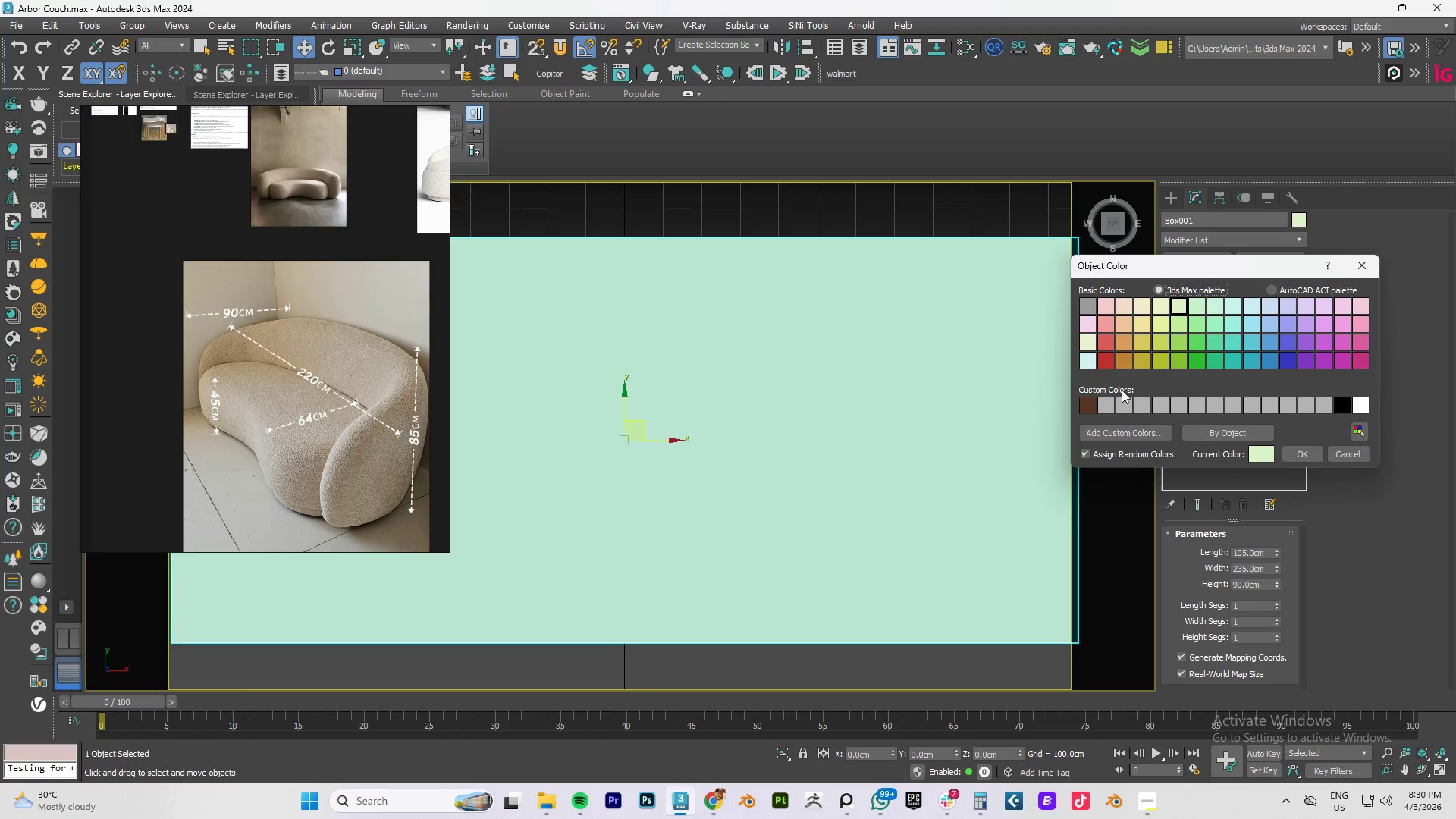 
left_click([1122, 403])
 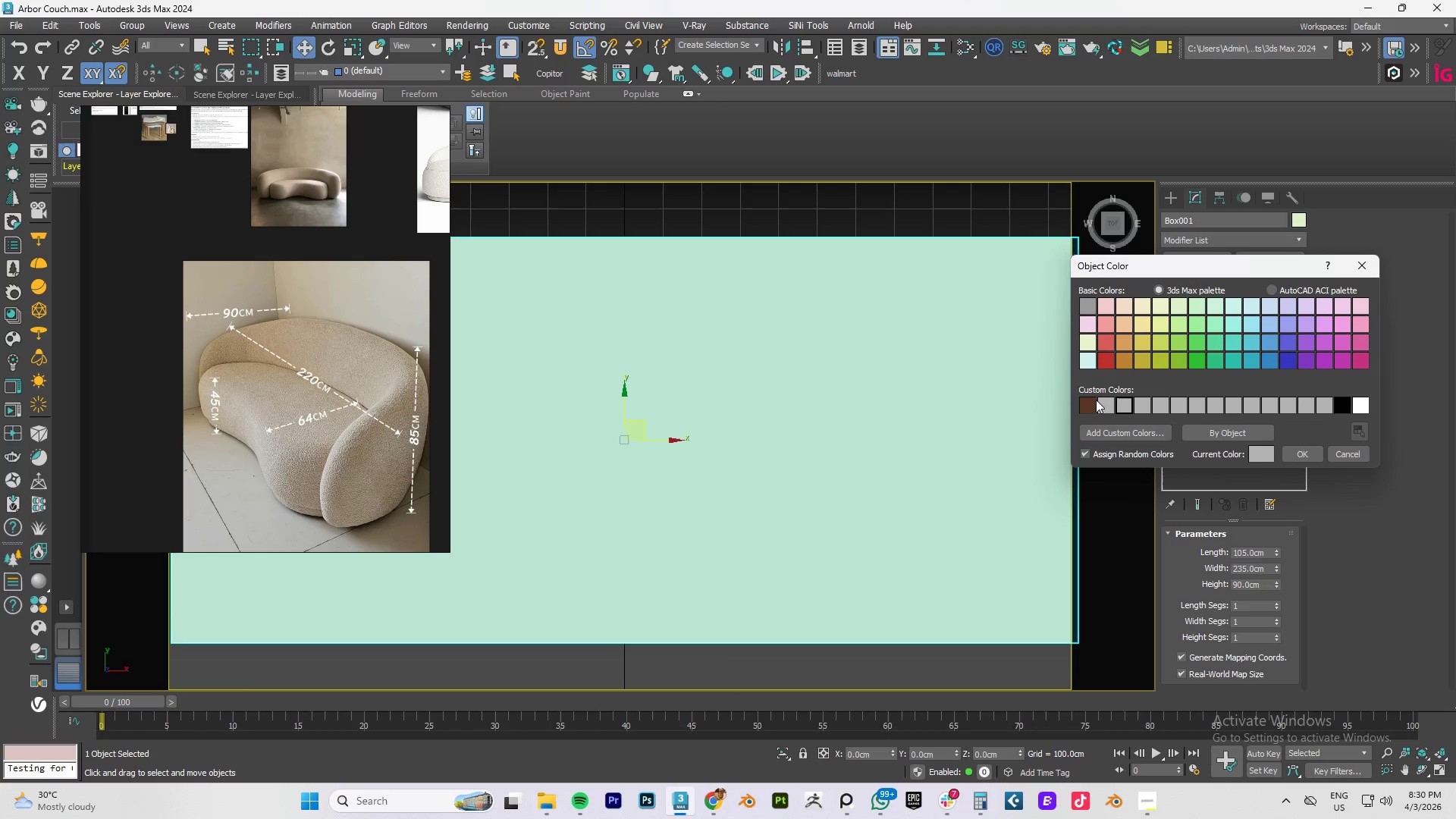 
scroll: coordinate [835, 421], scroll_direction: down, amount: 2.0
 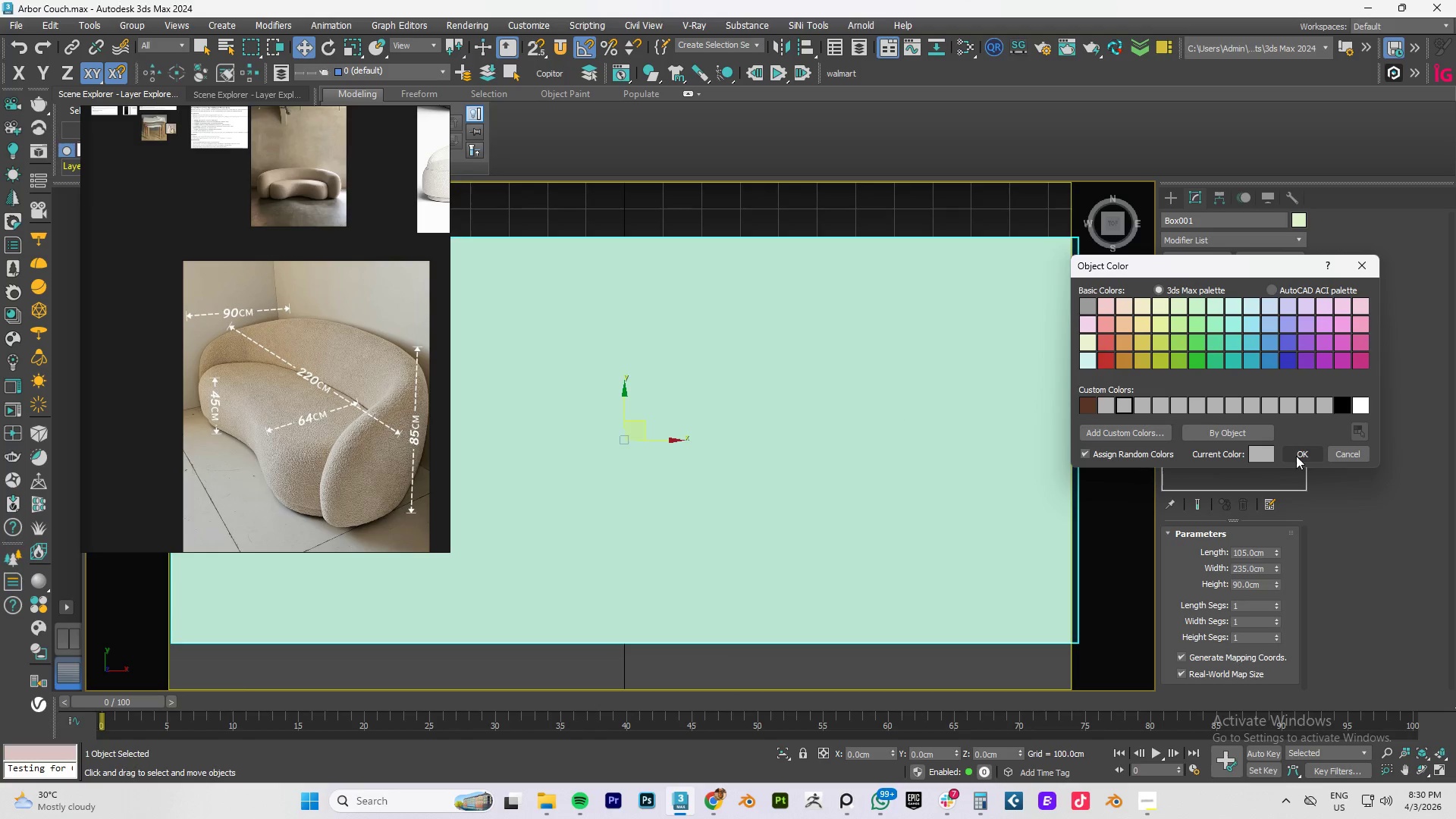 
right_click([937, 457])
 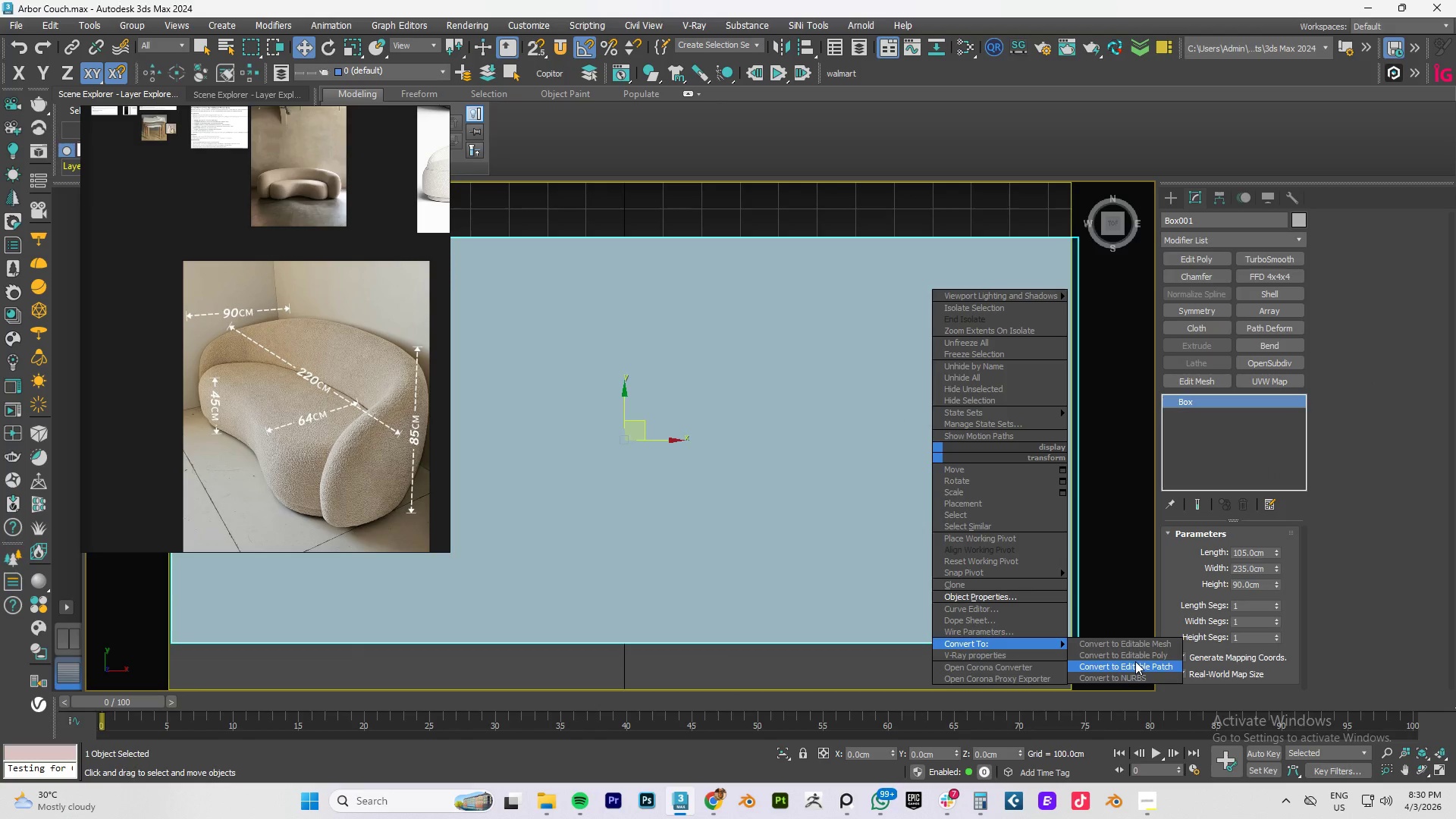 
left_click([1134, 660])
 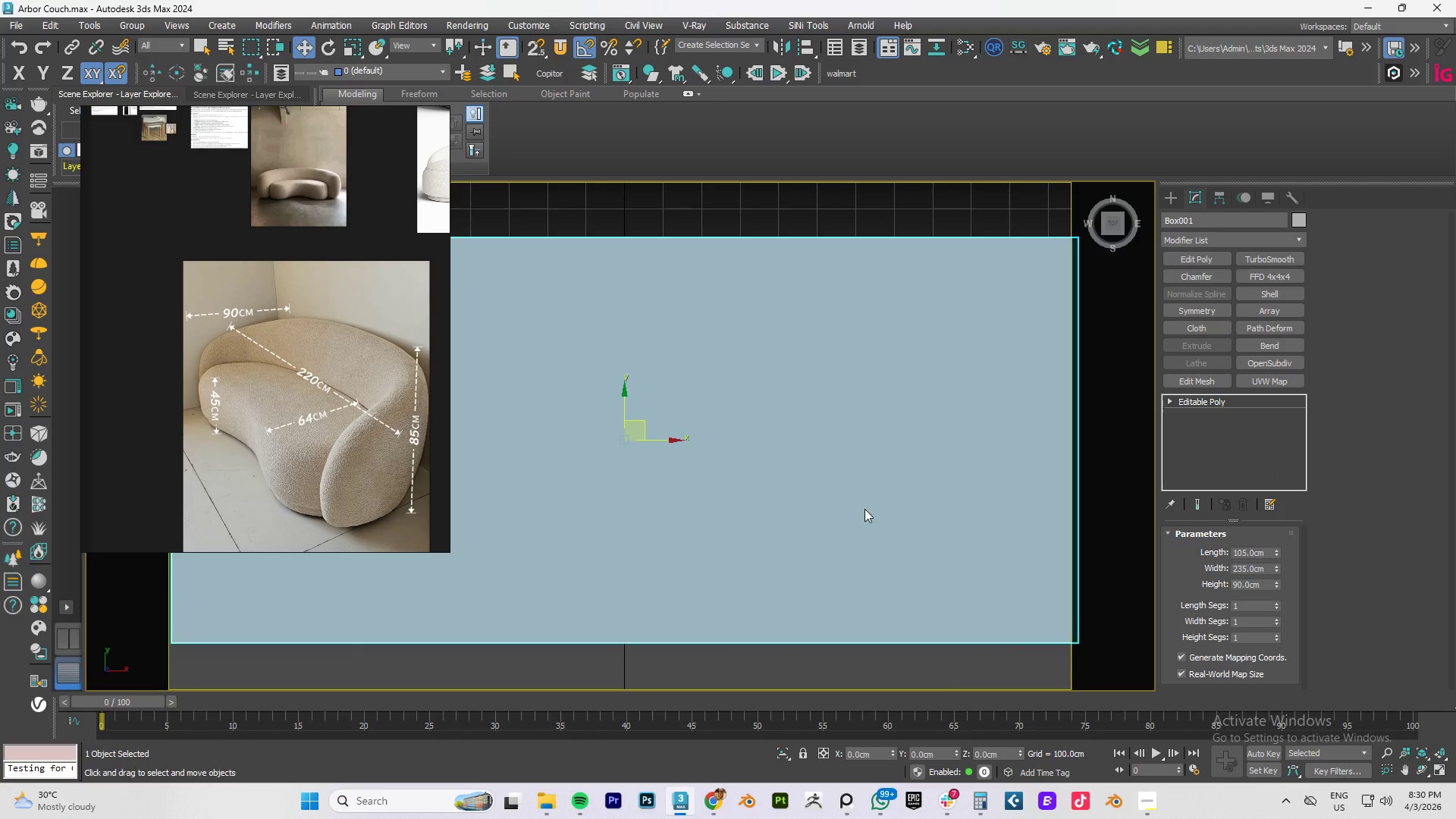 
scroll: coordinate [864, 509], scroll_direction: down, amount: 1.0
 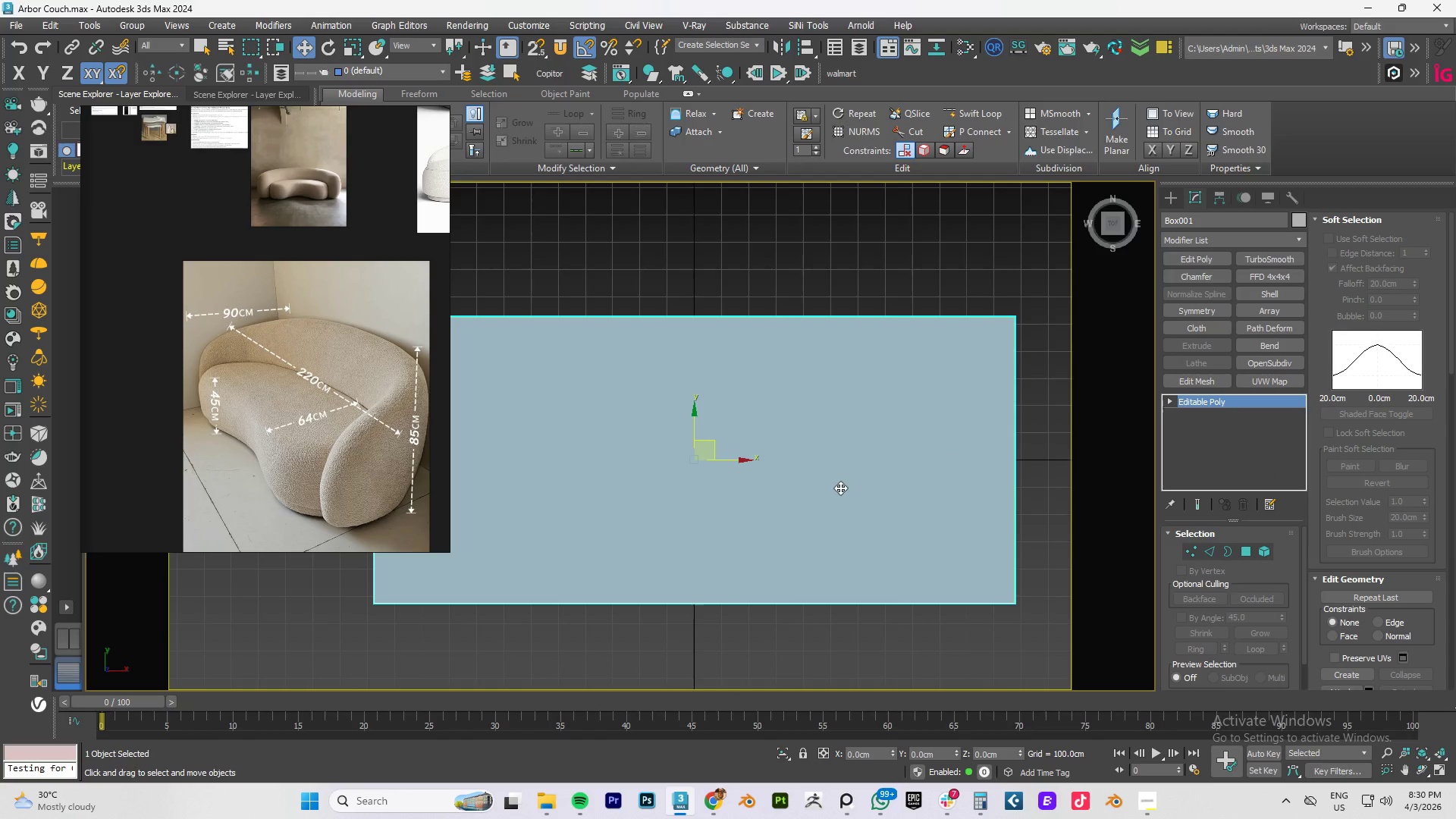 
key(4)
 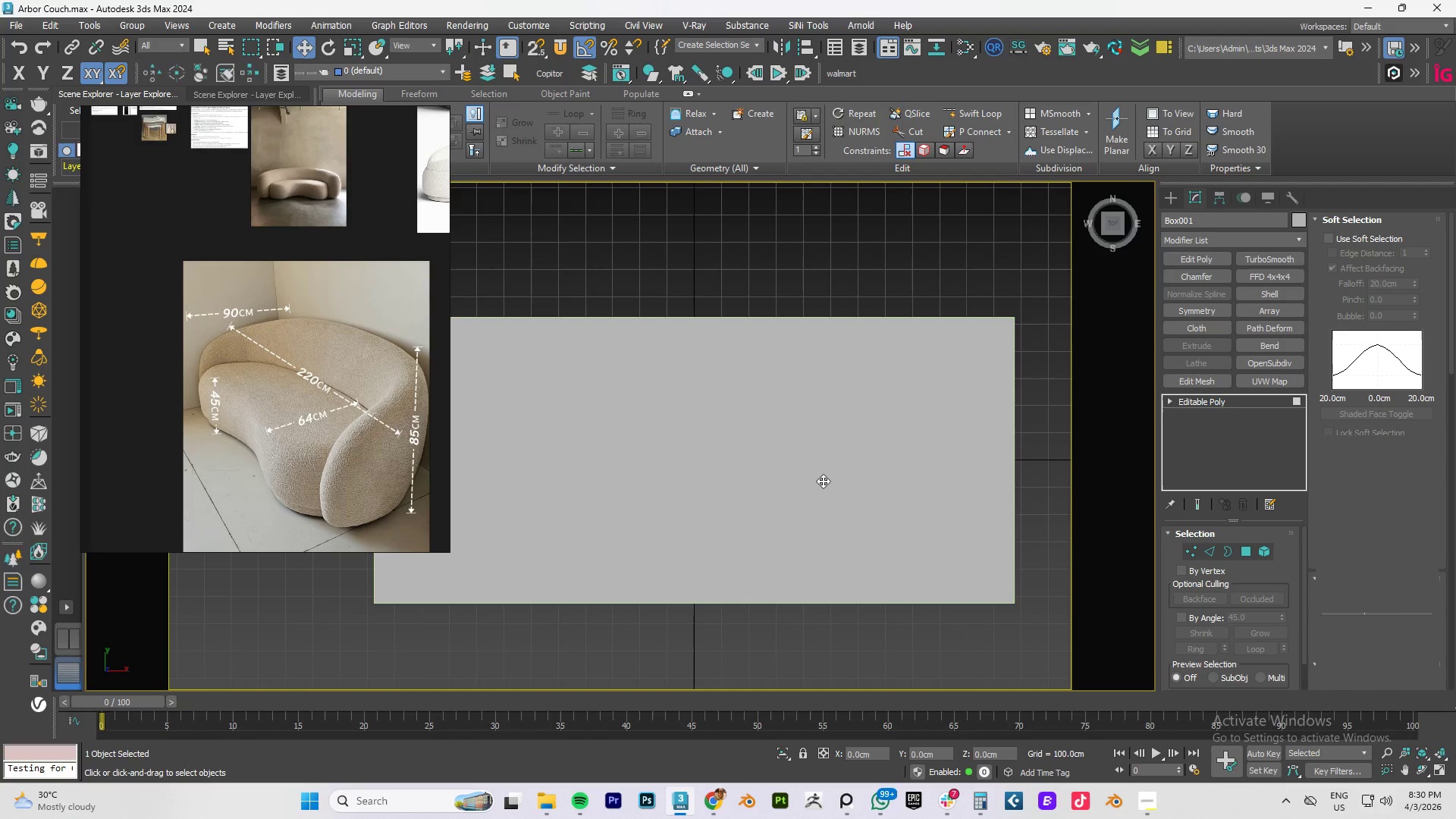 
left_click([823, 481])
 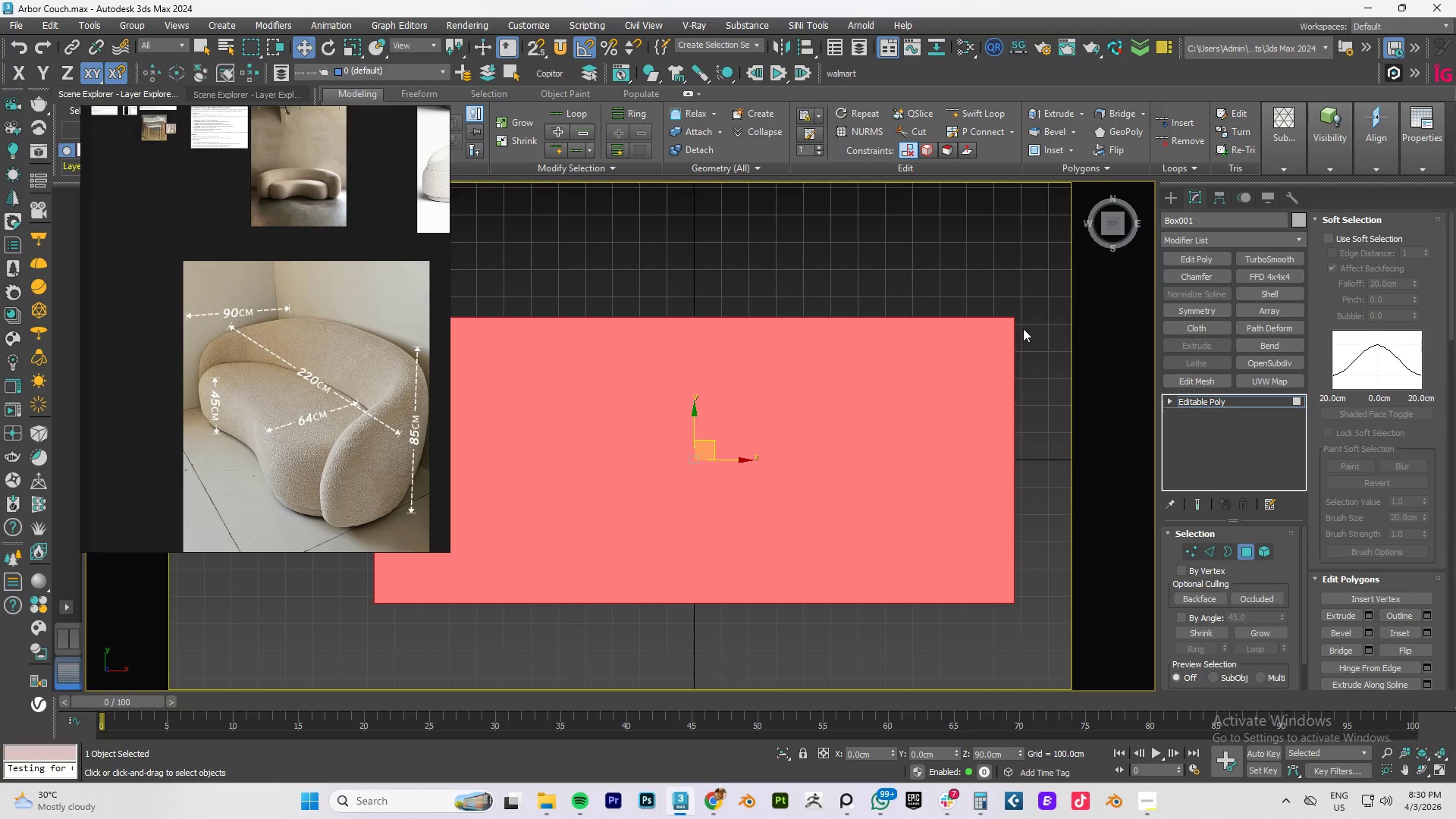 
key(Delete)
 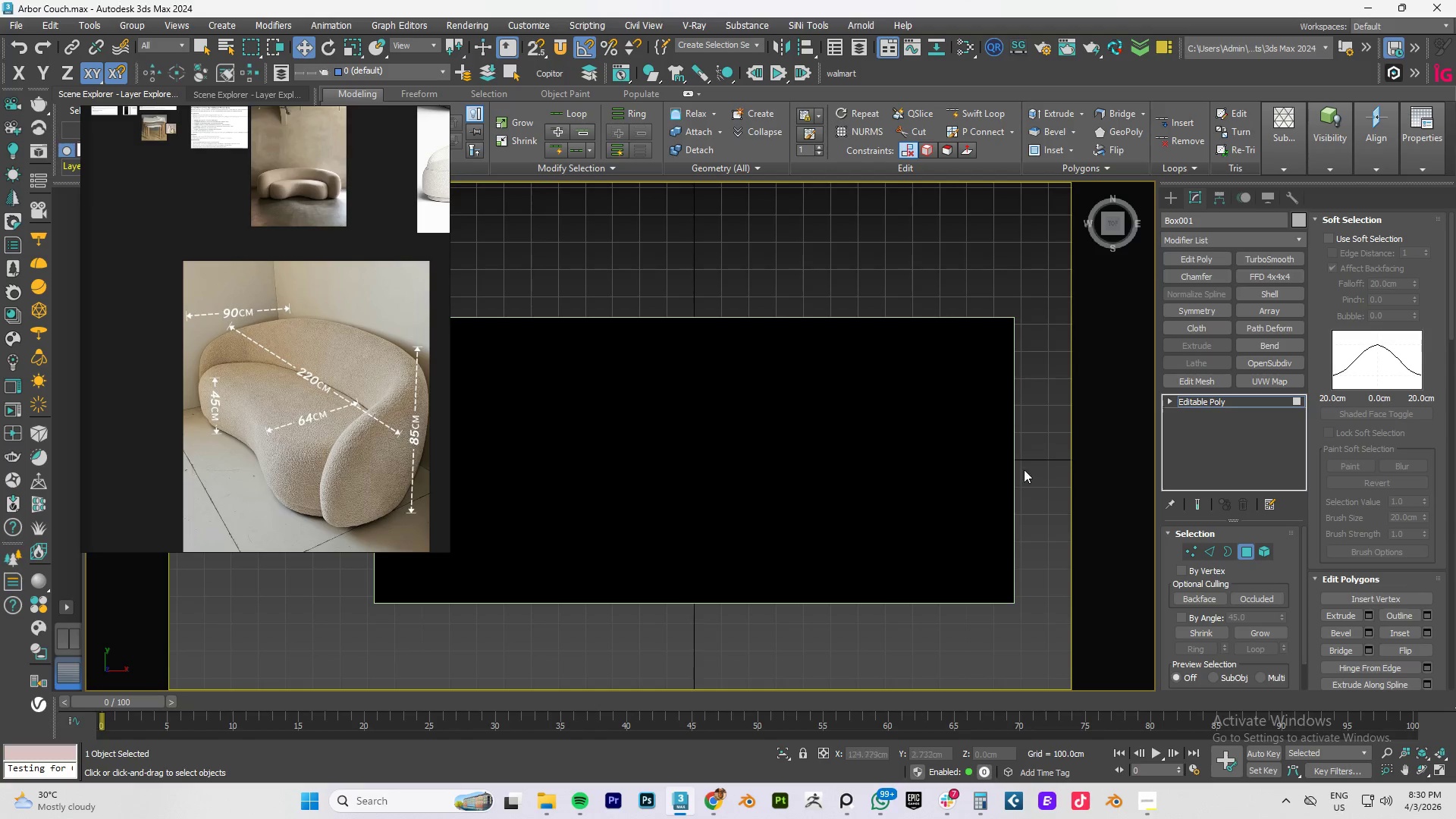 
hold_key(key=AltLeft, duration=0.5)
scroll: coordinate [928, 544], scroll_direction: down, amount: 2.0
 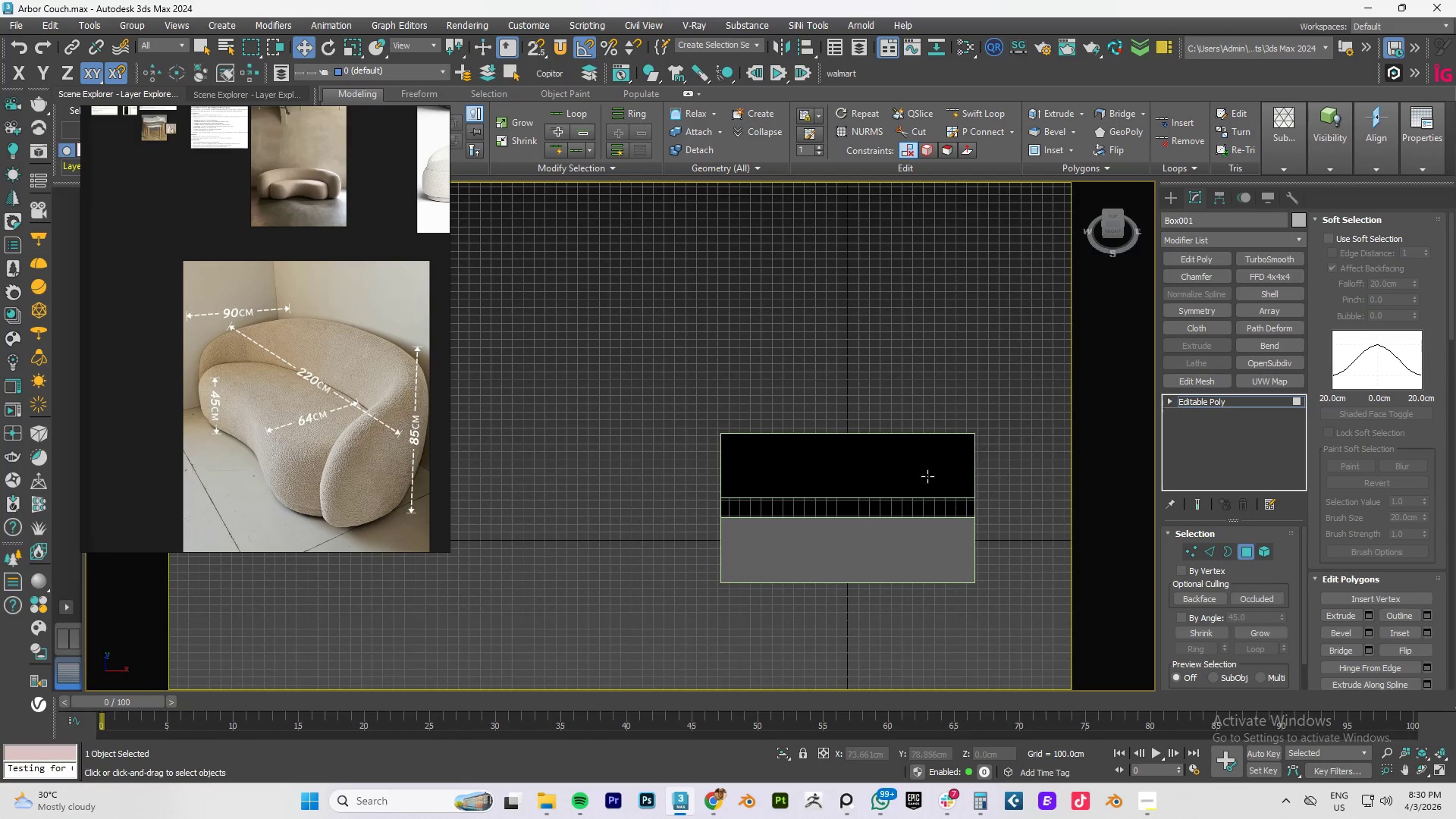 
type(fz)
 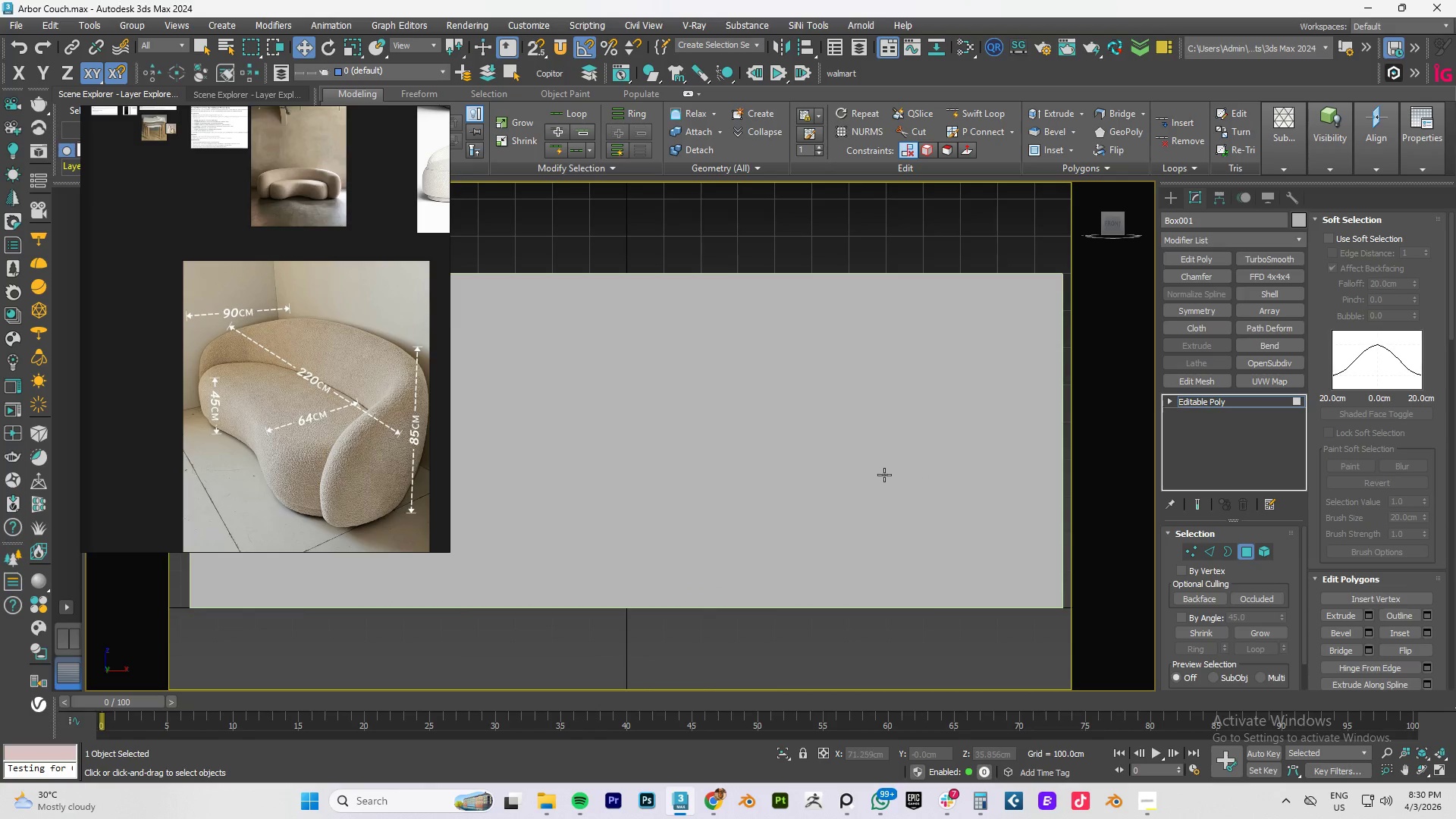 
left_click([862, 473])
 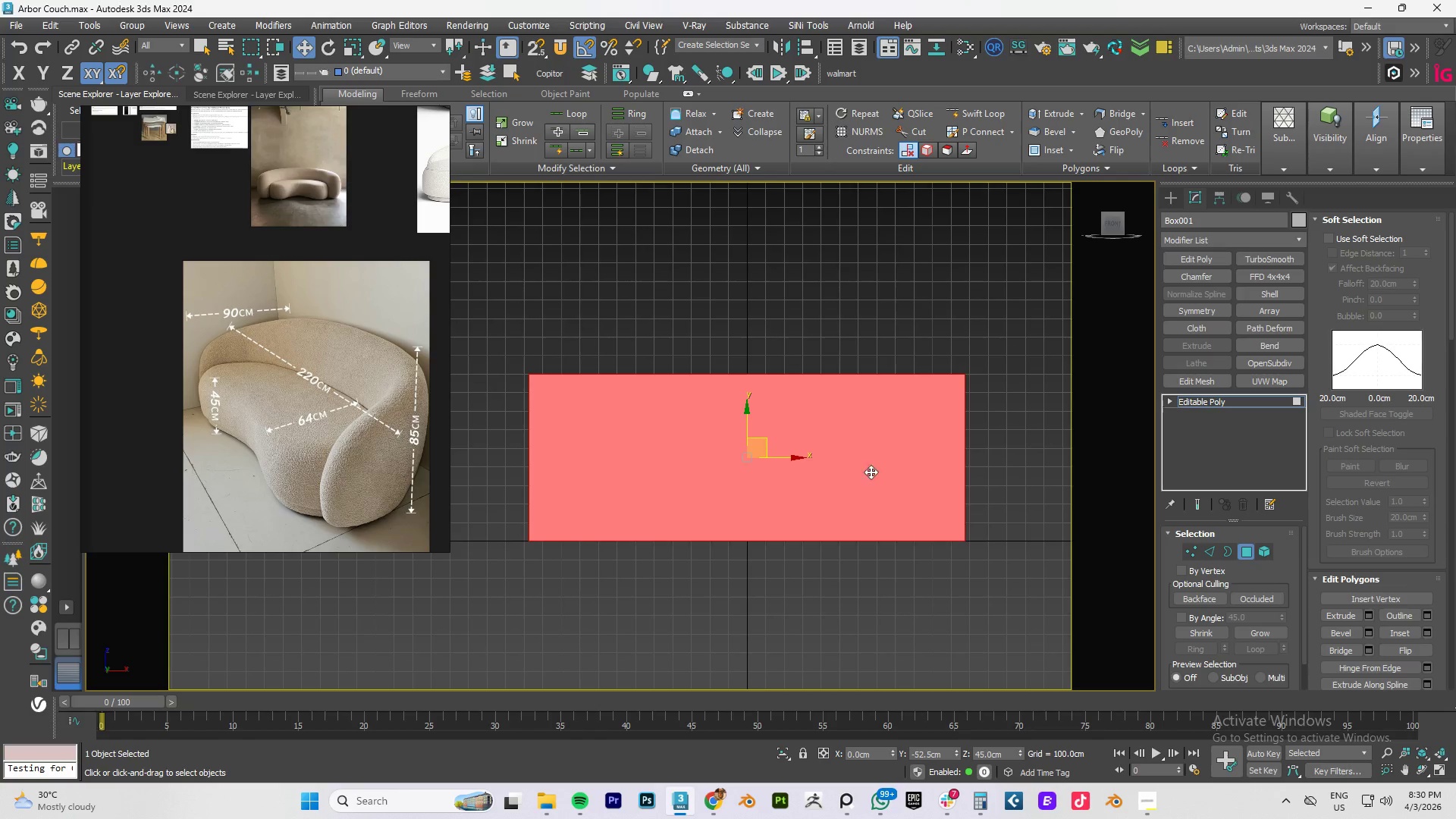 
scroll: coordinate [868, 475], scroll_direction: down, amount: 2.0
 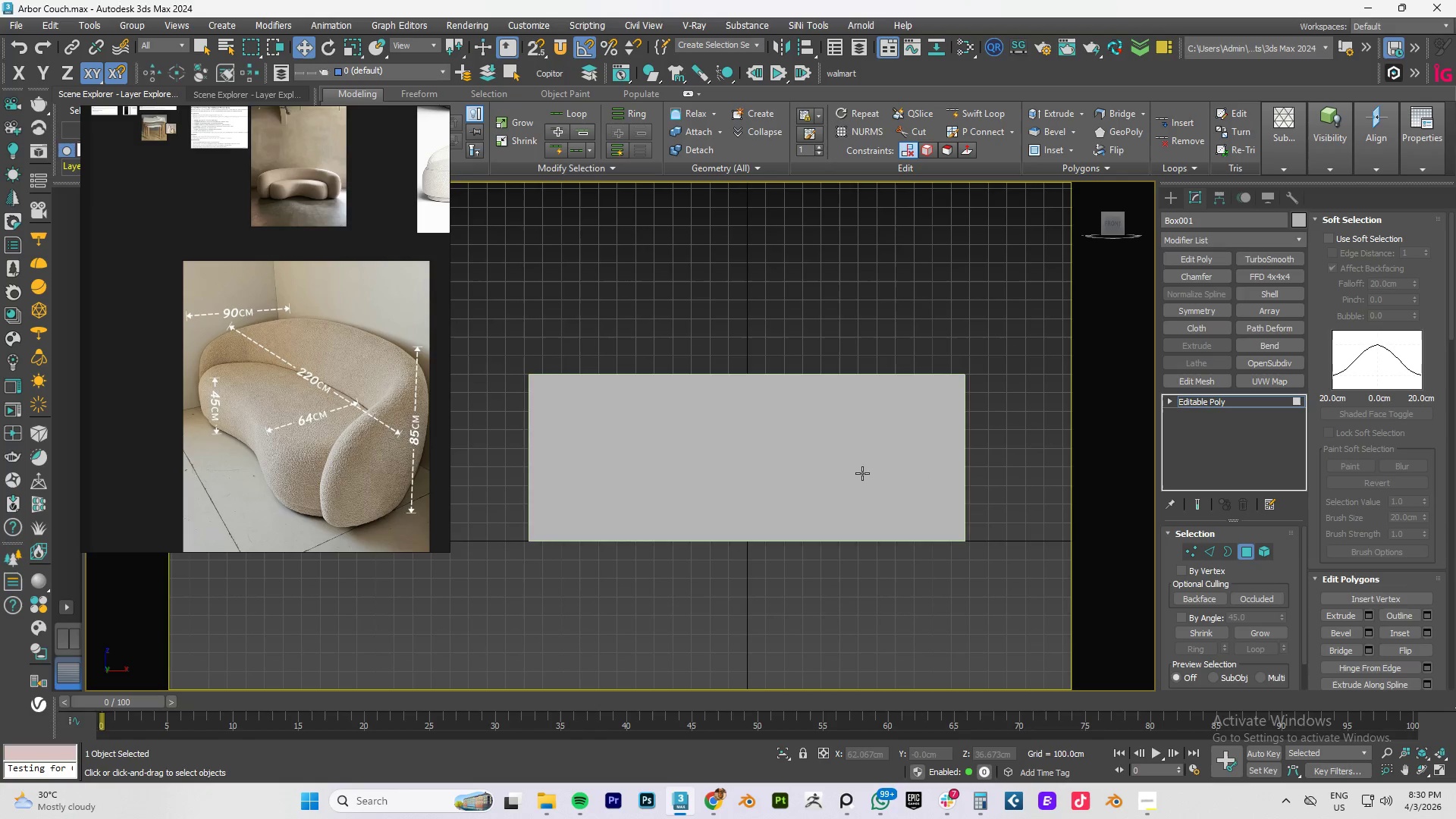 
hold_key(key=AltLeft, duration=0.61)
 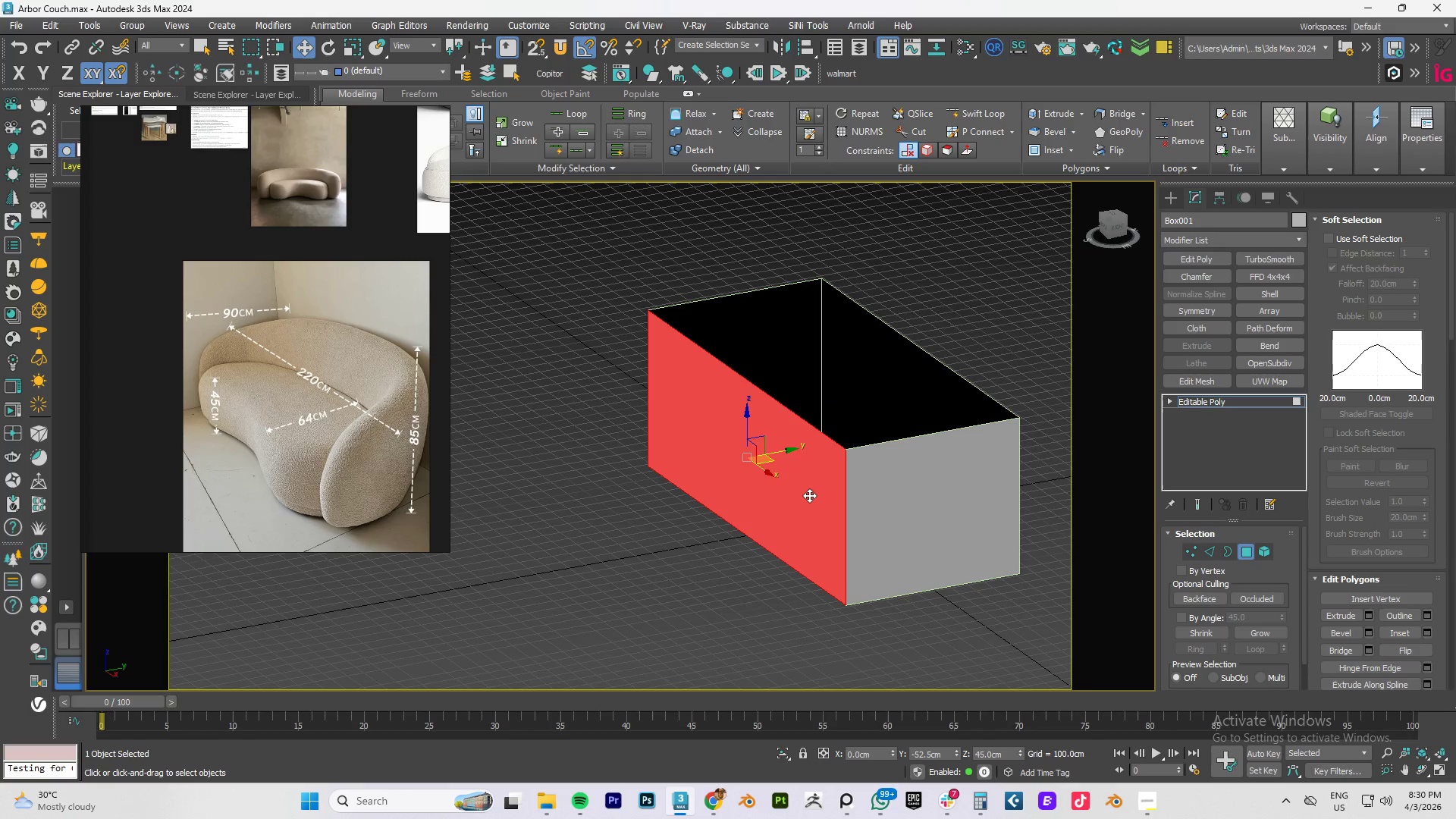 
key(Delete)
 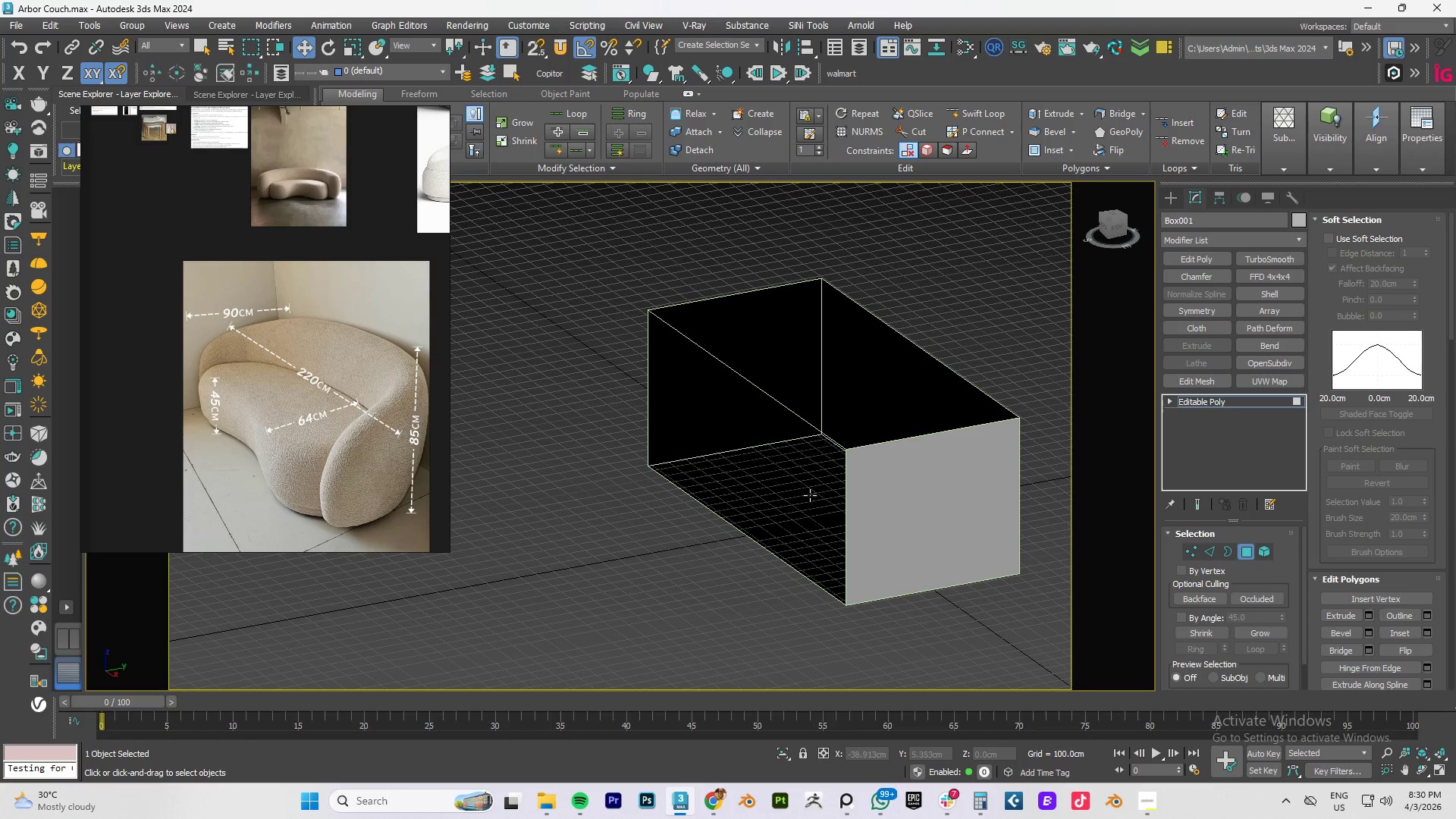 
left_click([803, 506])
 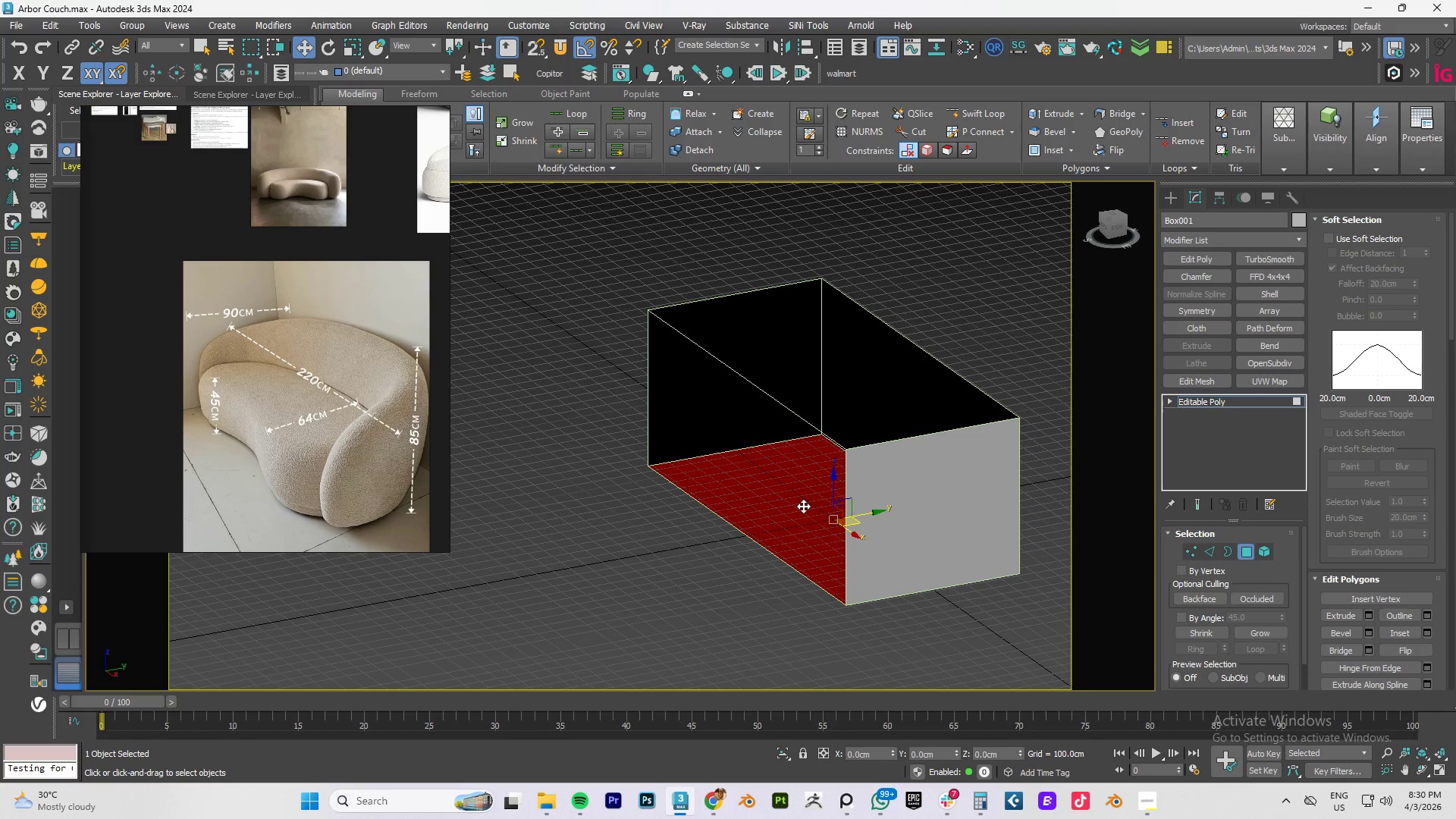 
key(Delete)
 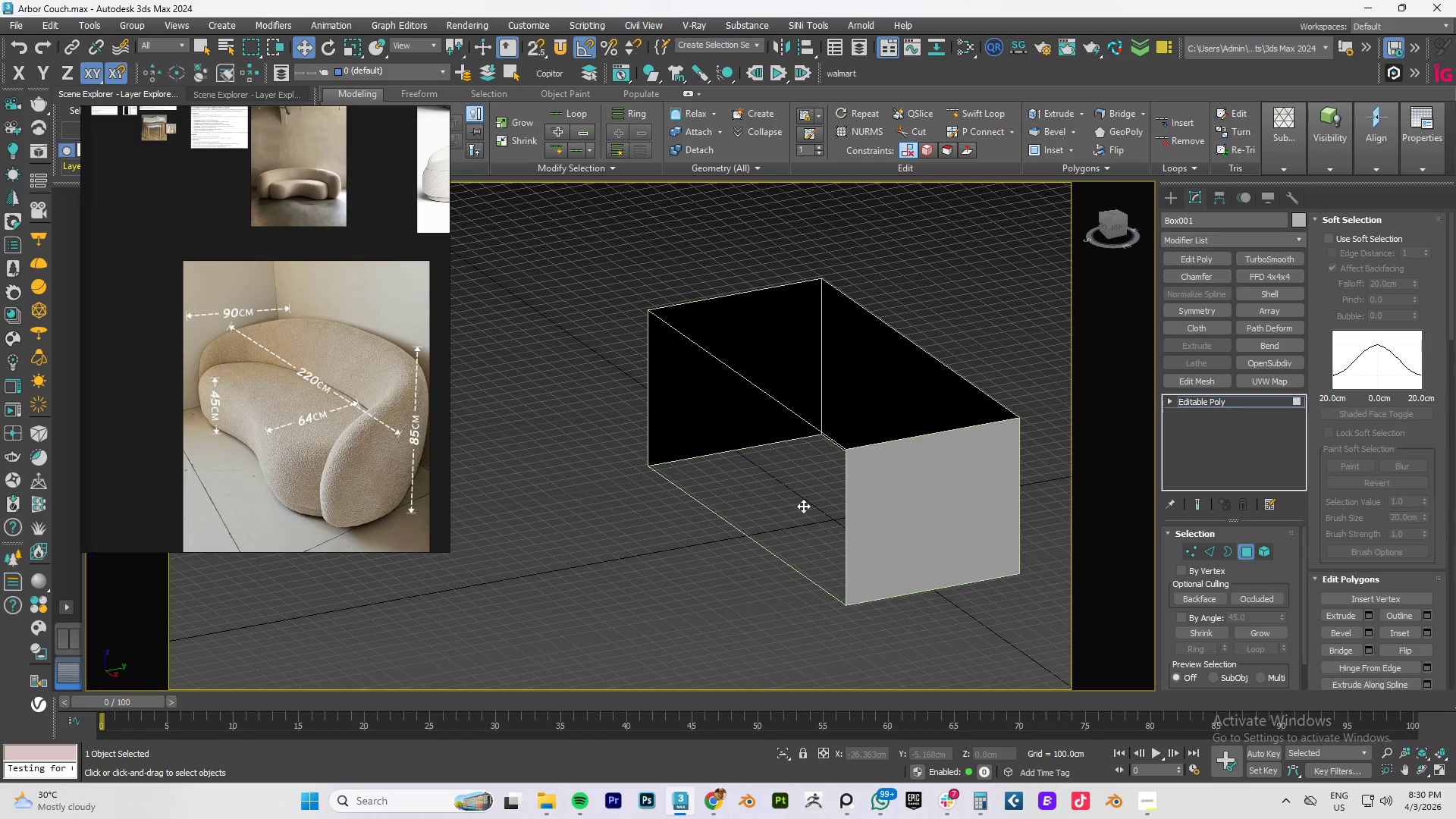 
hold_key(key=AltLeft, duration=1.02)
 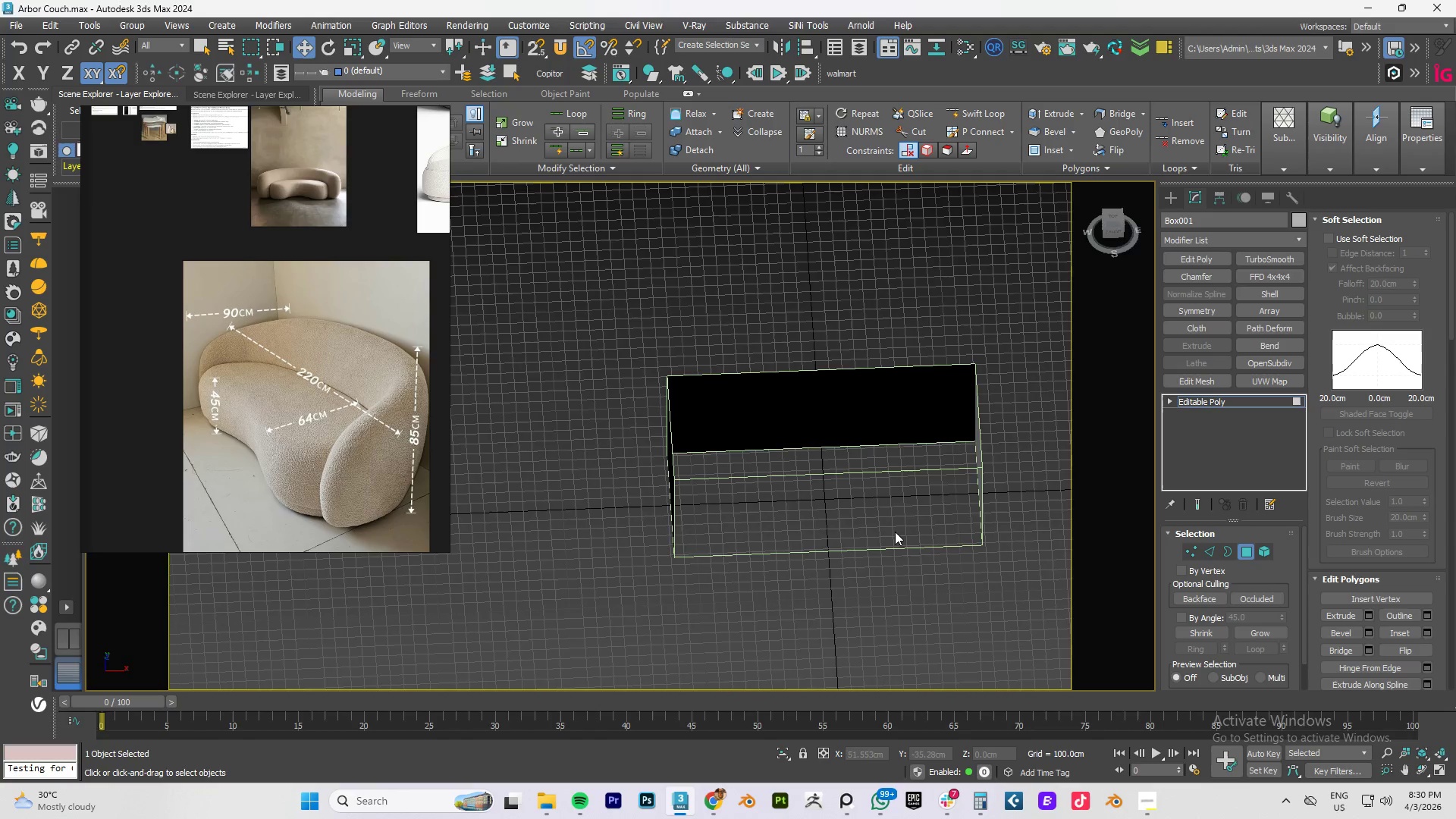 
scroll: coordinate [803, 506], scroll_direction: down, amount: 1.0
 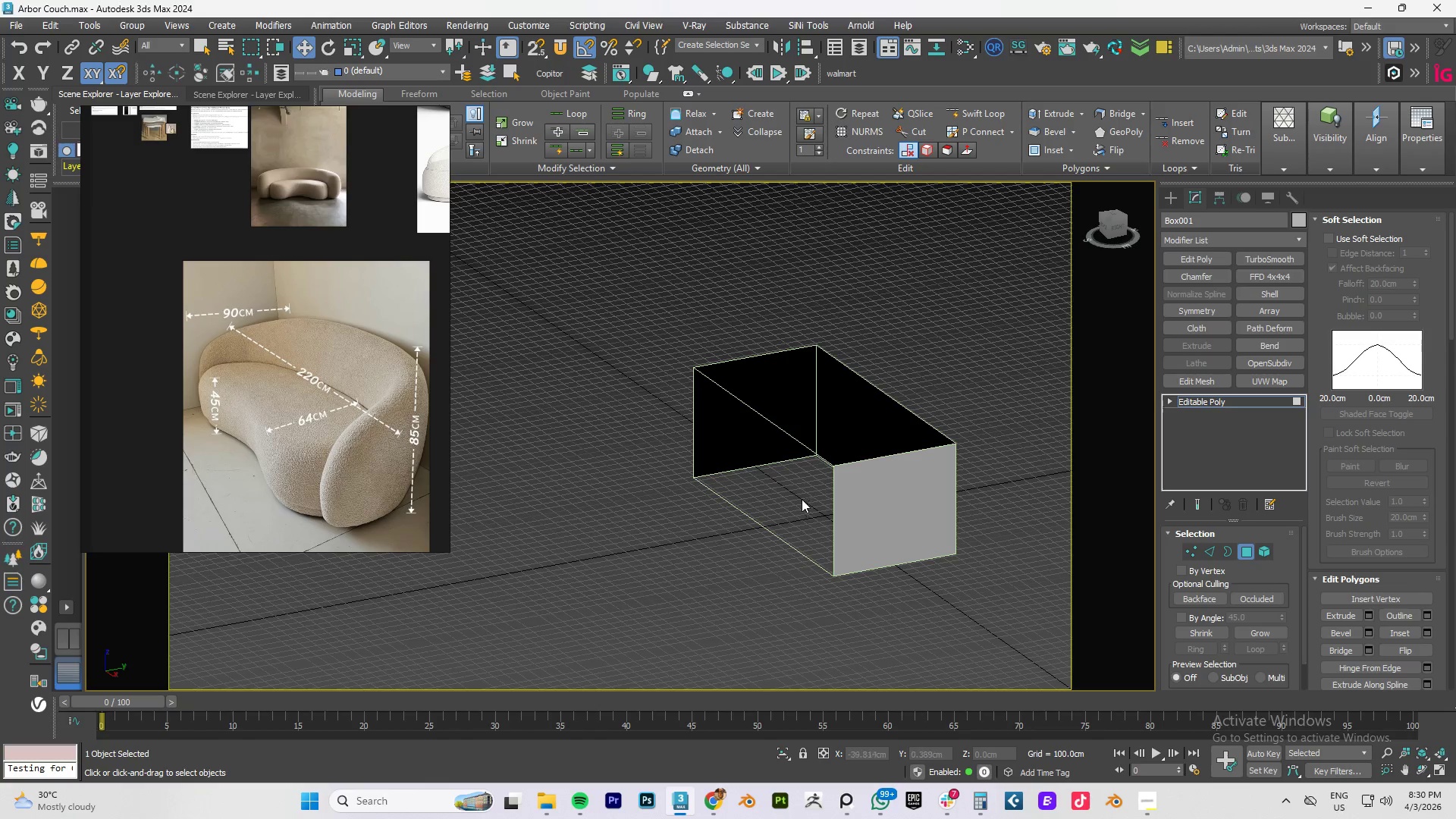 
type(tz)
 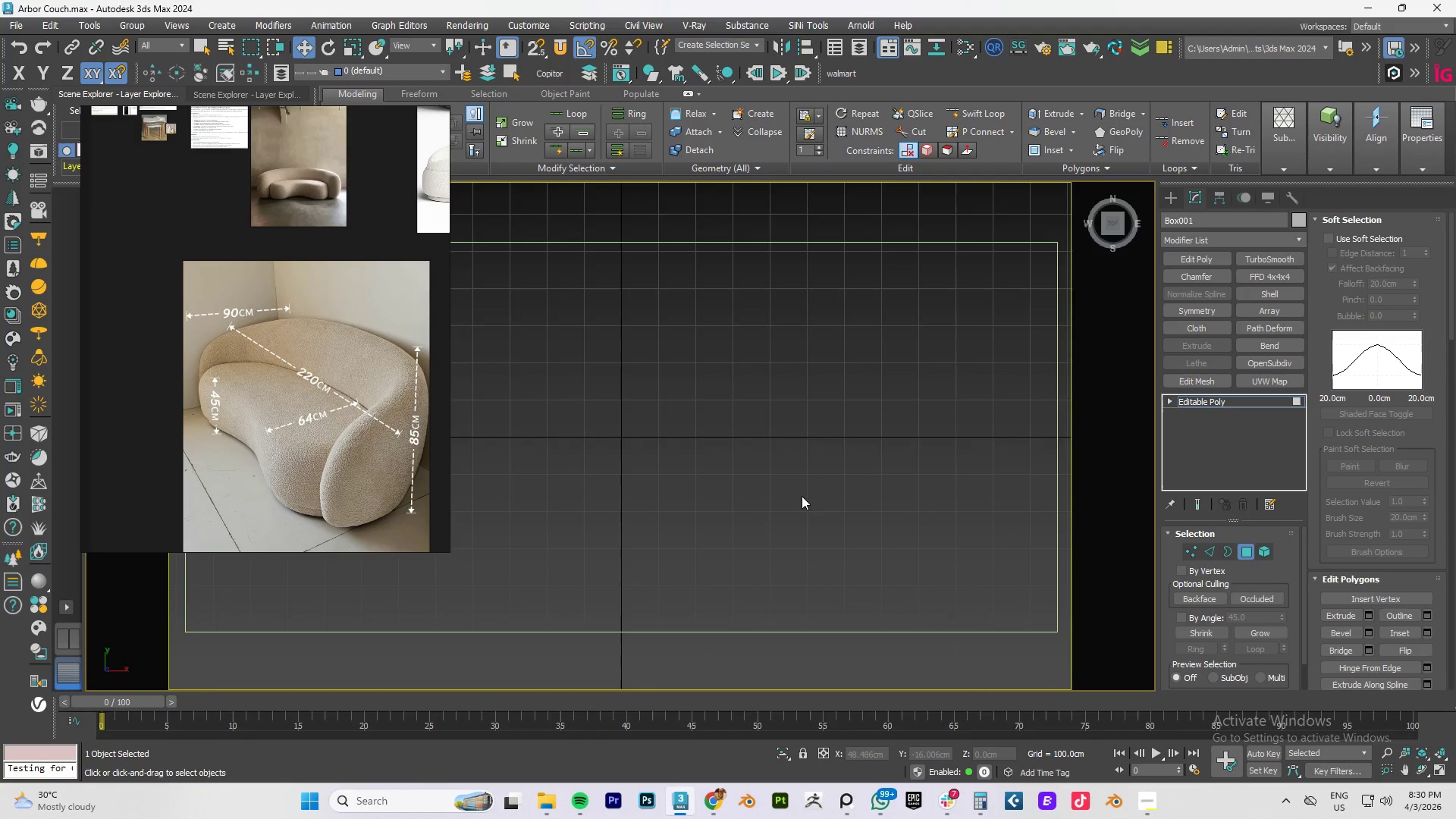 
scroll: coordinate [802, 496], scroll_direction: down, amount: 4.0
 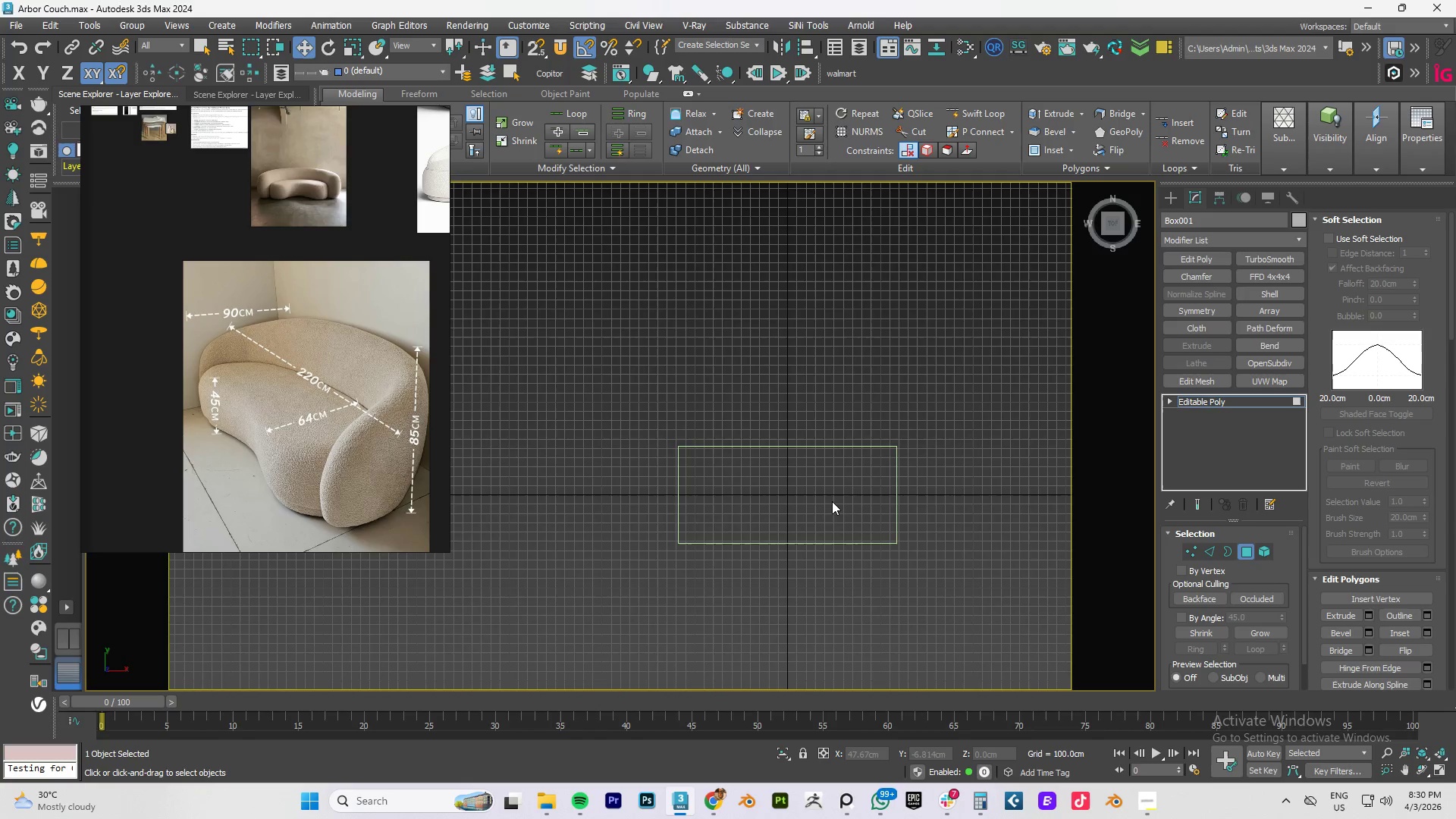 
key(1)
 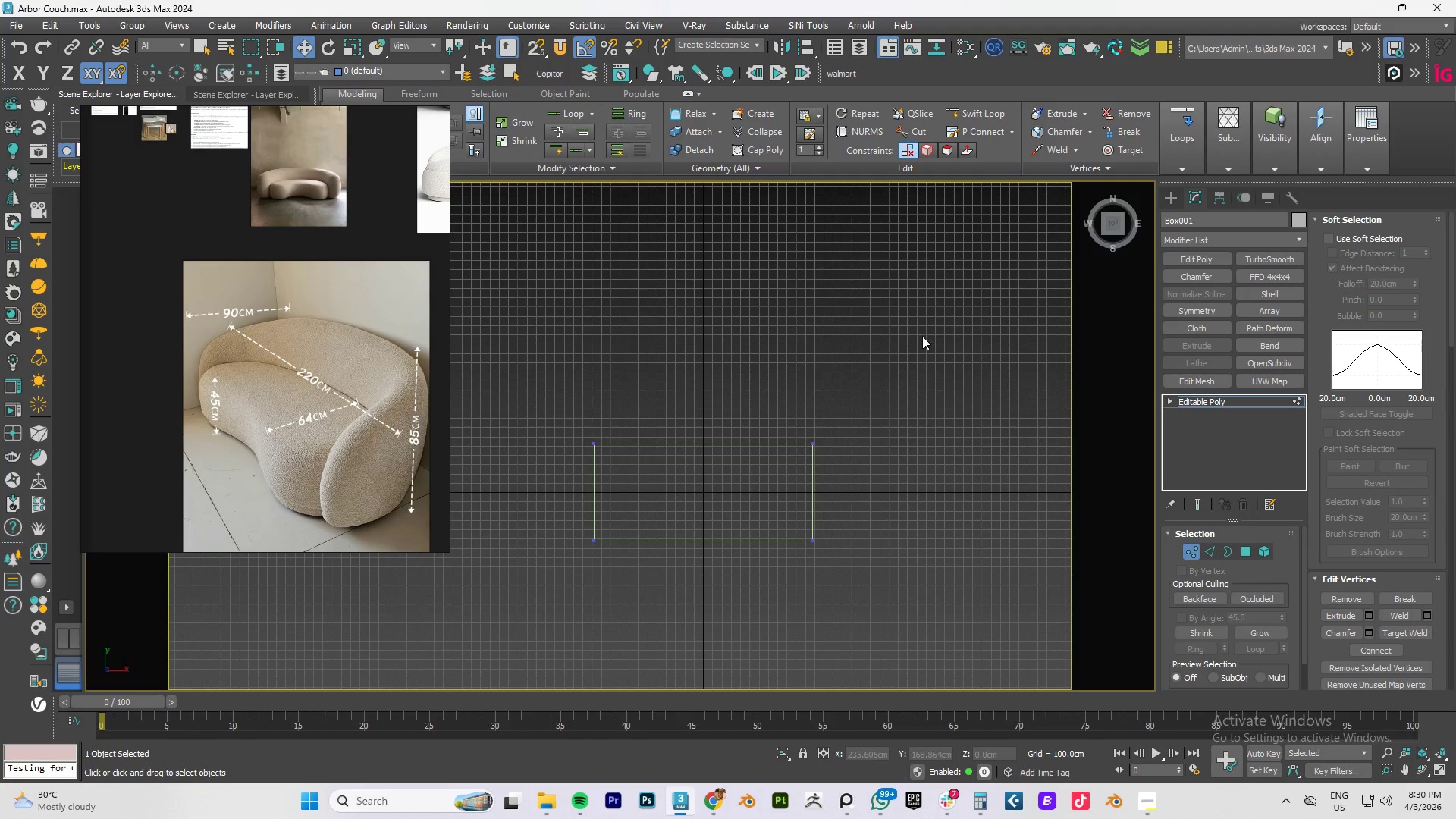 
left_click_drag(start_coordinate=[922, 336], to_coordinate=[756, 668])
 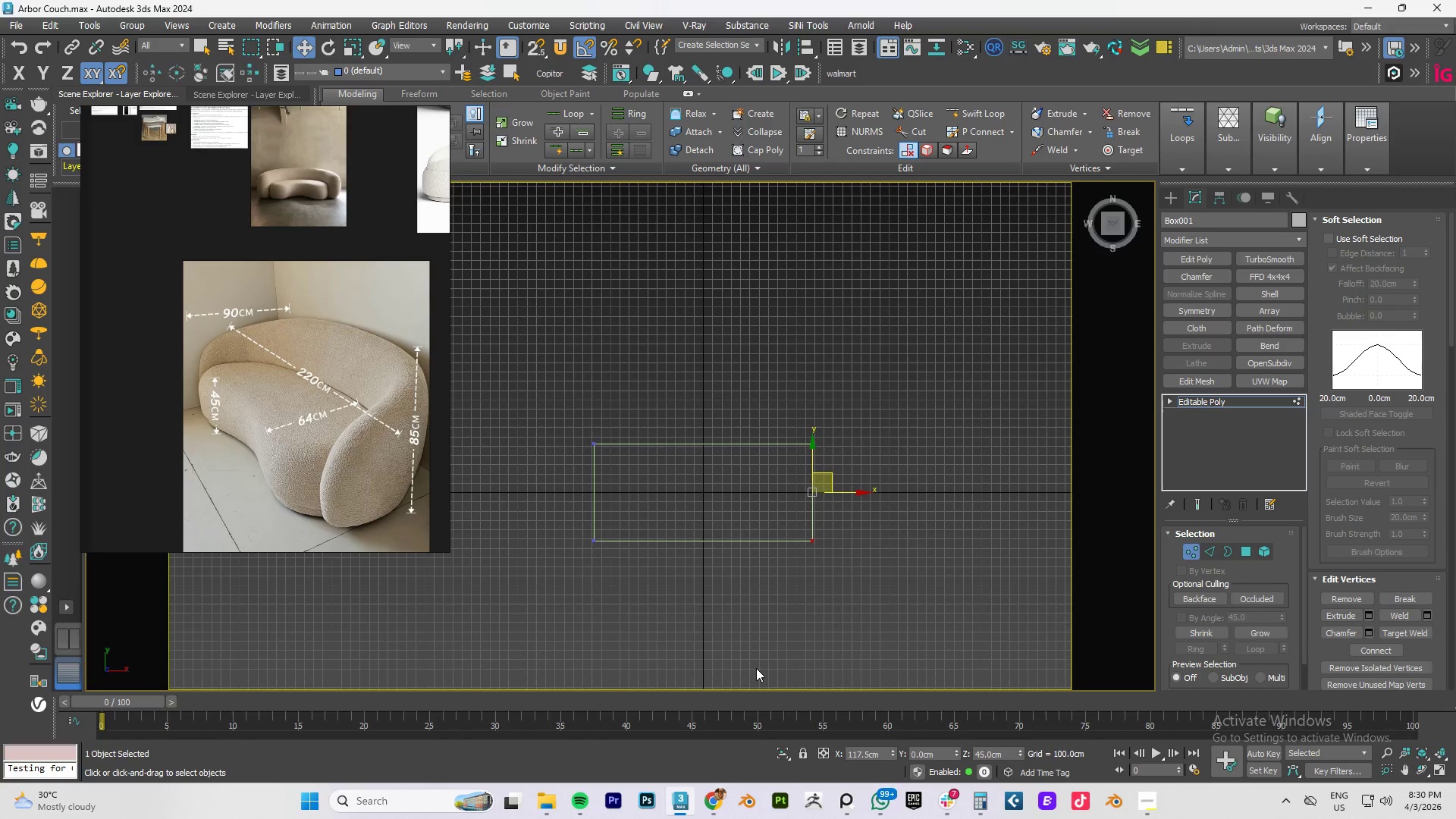 
key(Delete)
 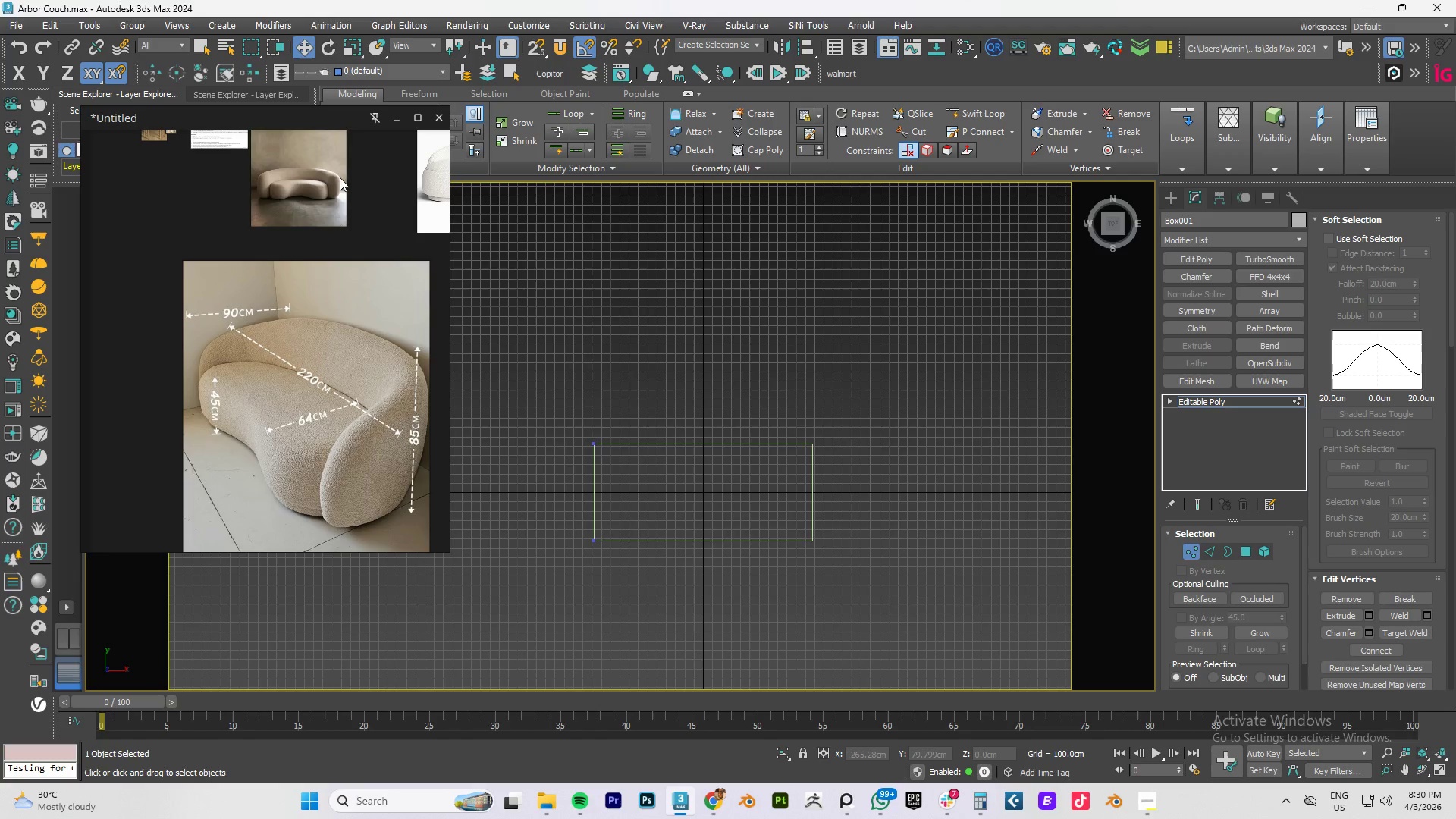 
scroll: coordinate [323, 187], scroll_direction: up, amount: 4.0
 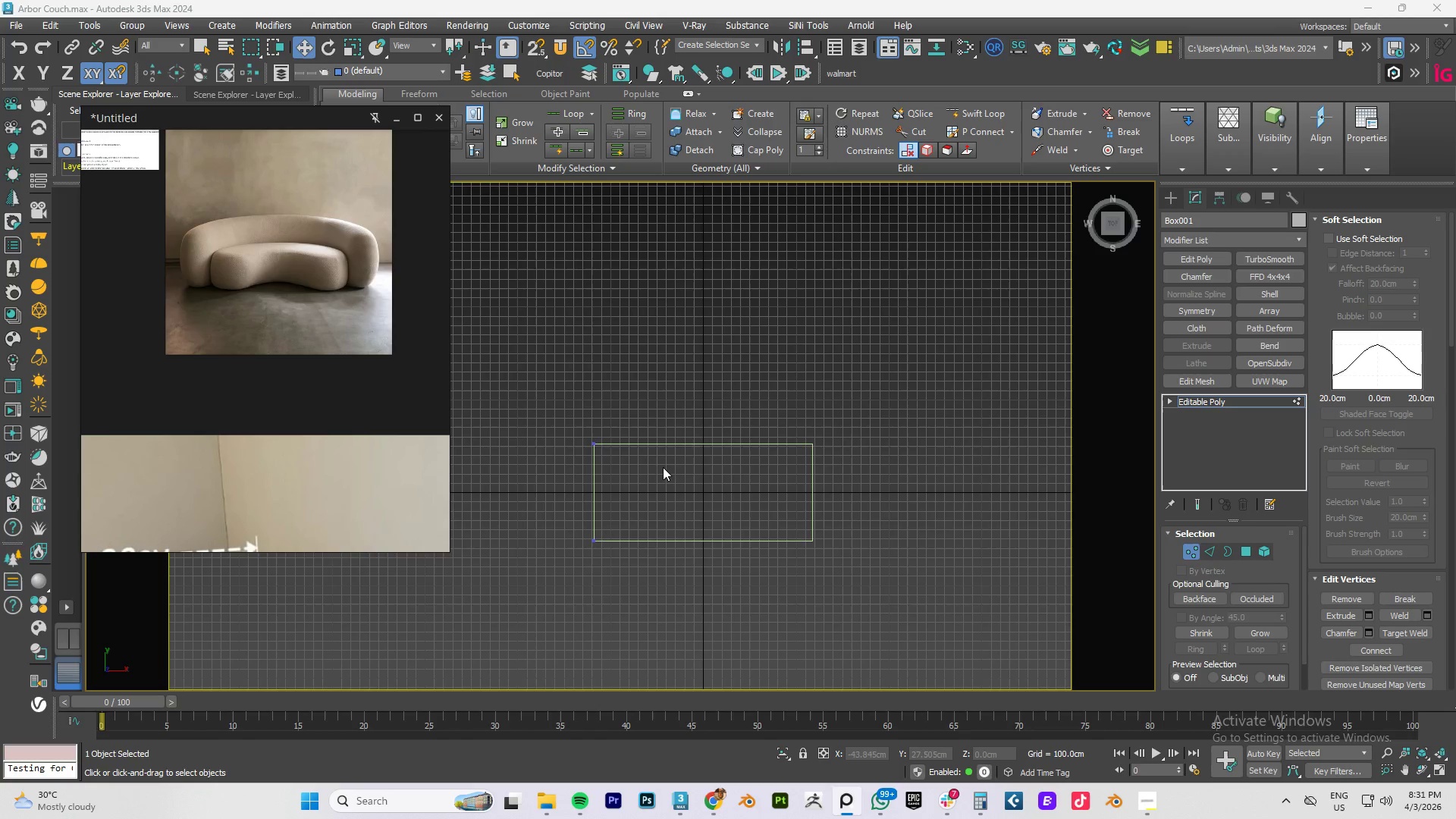 
key(F4)
 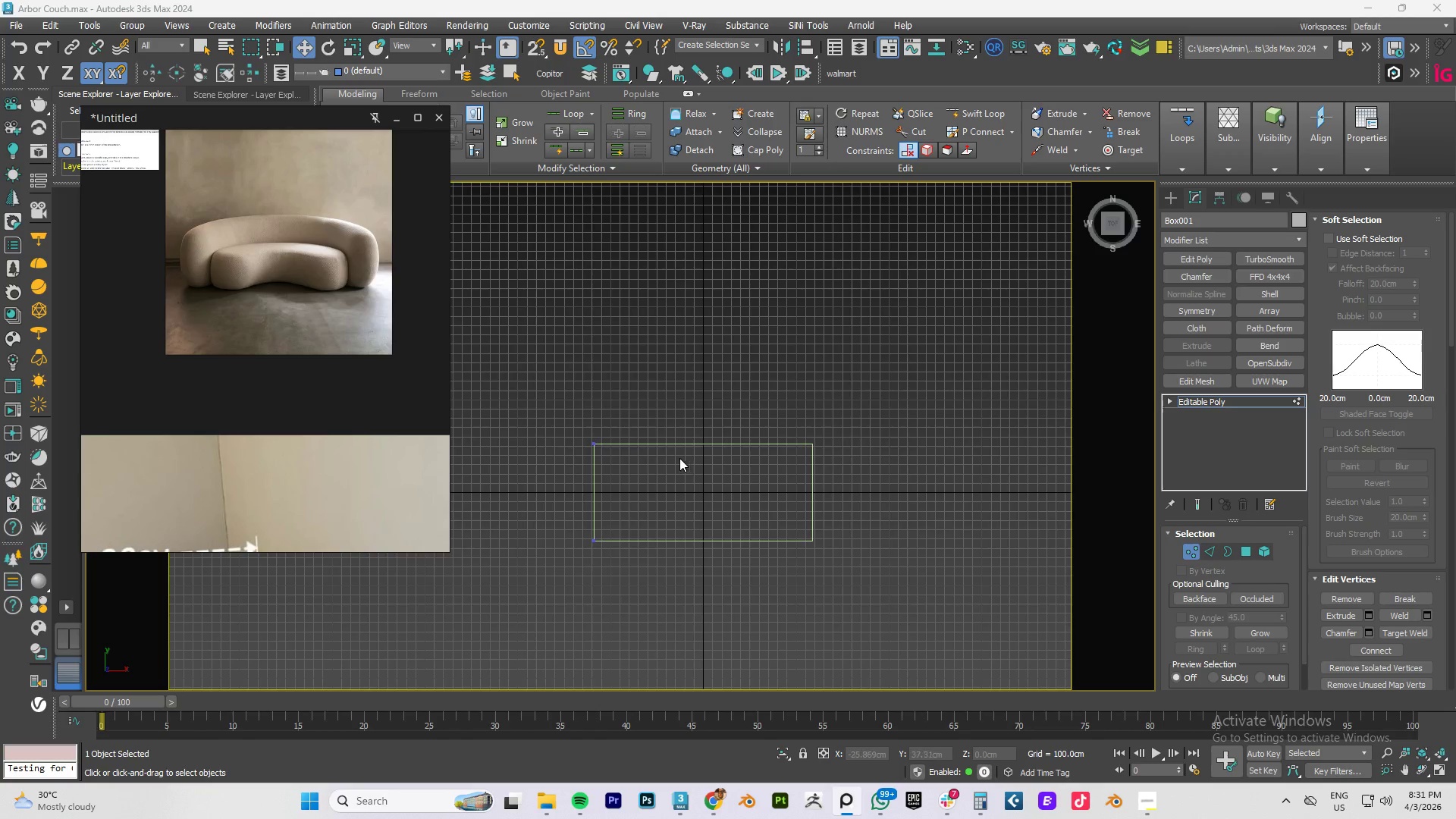 
hold_key(key=AltLeft, duration=0.98)
 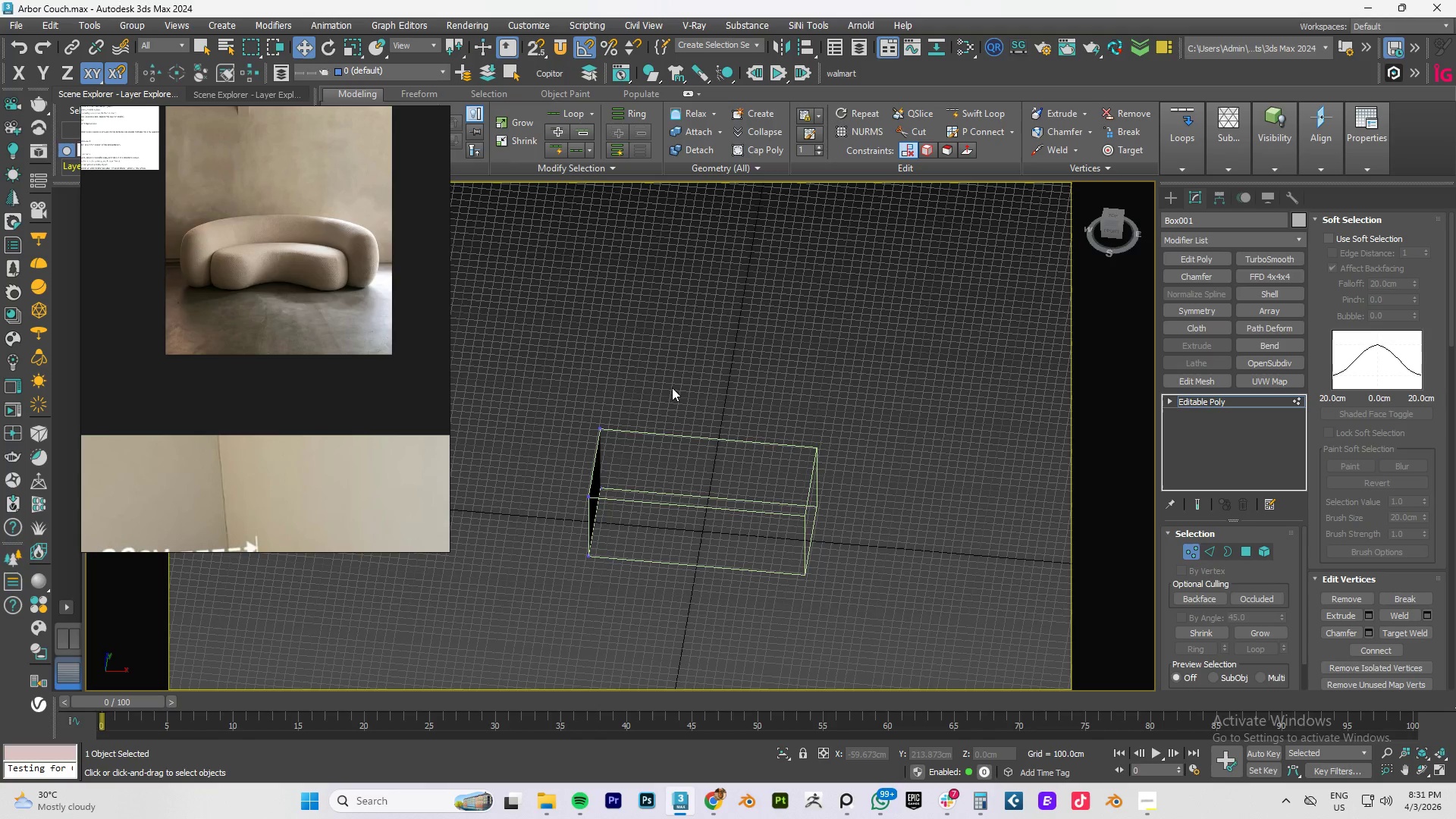 
key(Control+Z)
 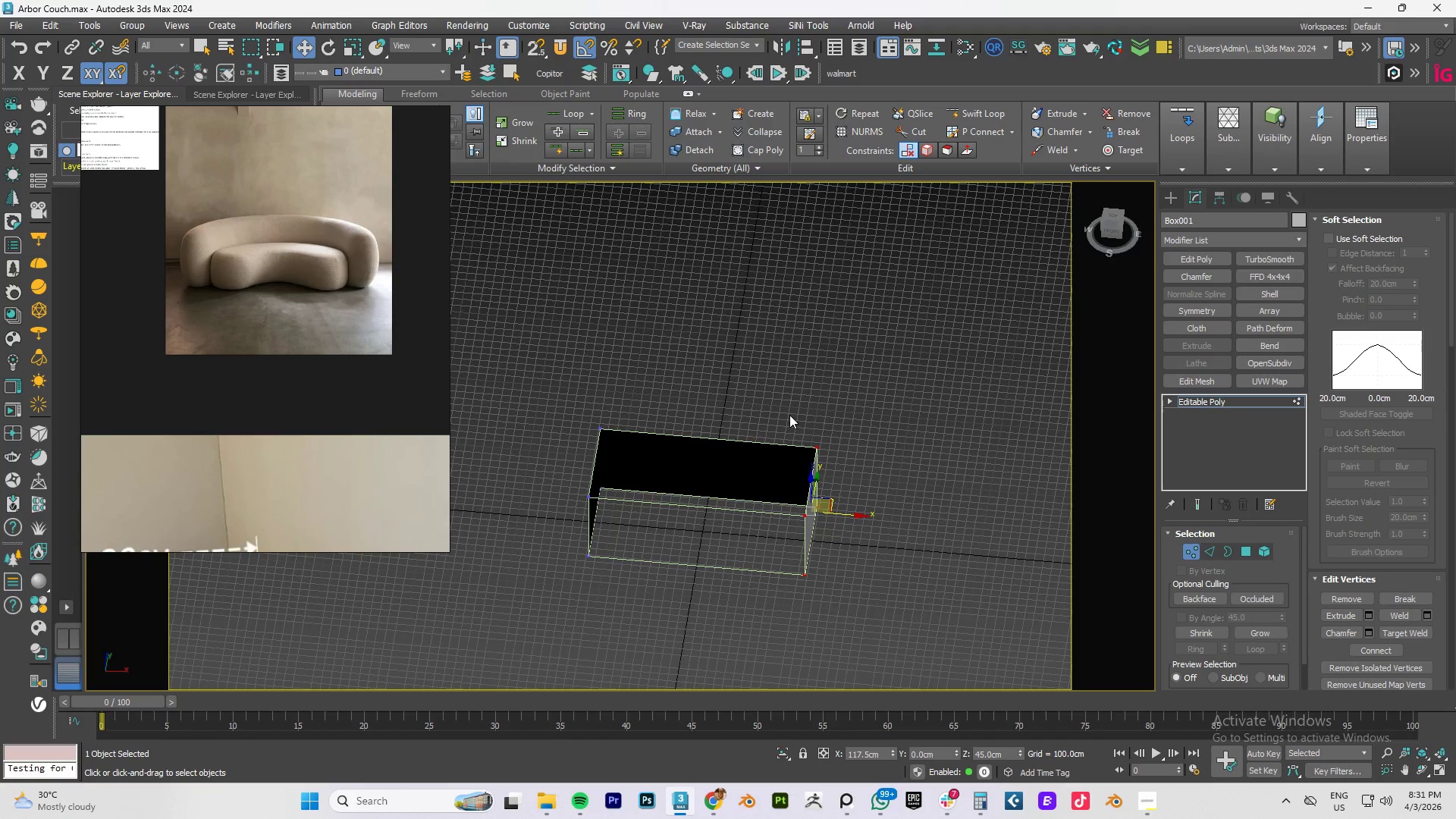 
key(Alt+1)
 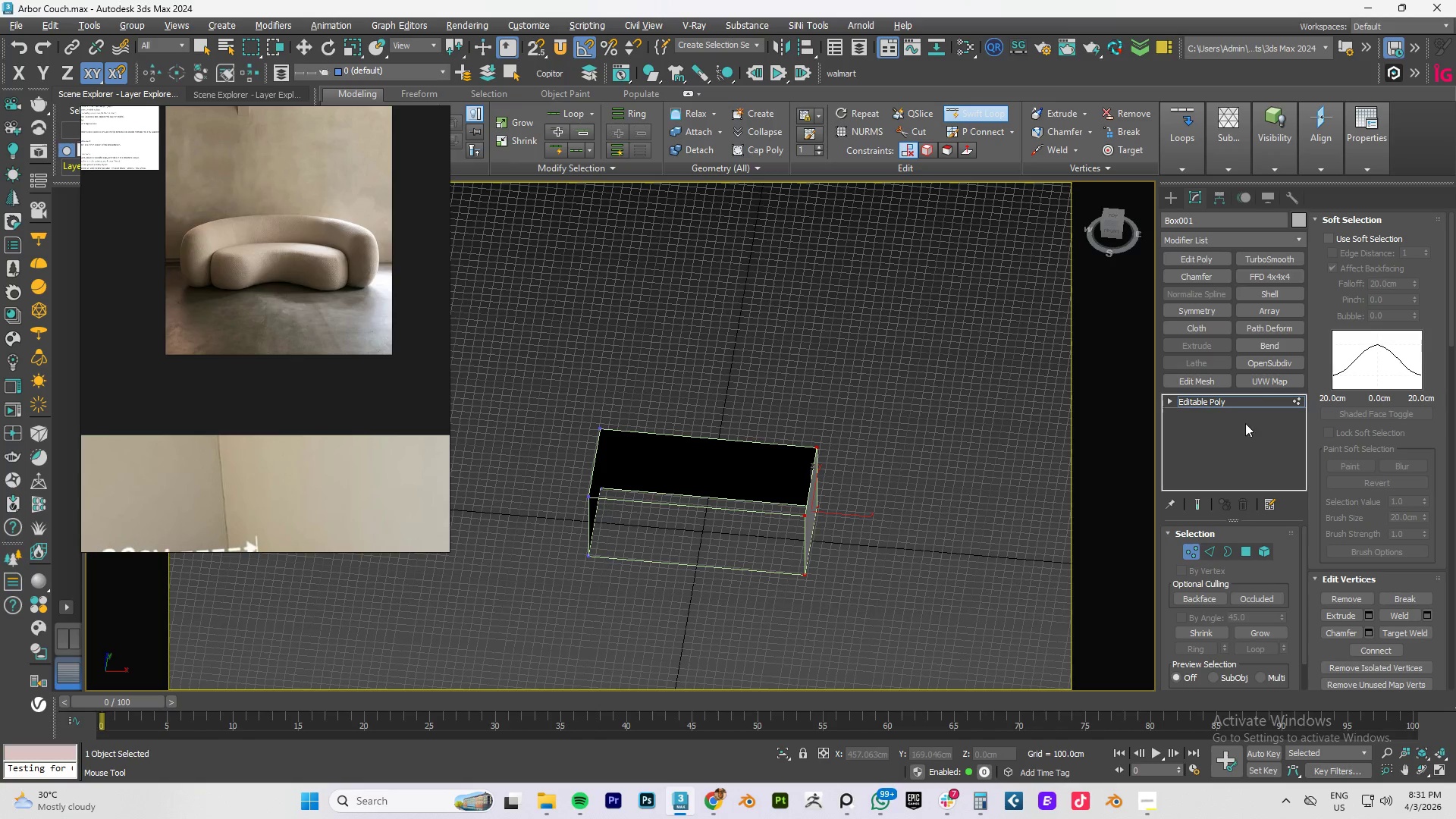 
left_click([1223, 400])
 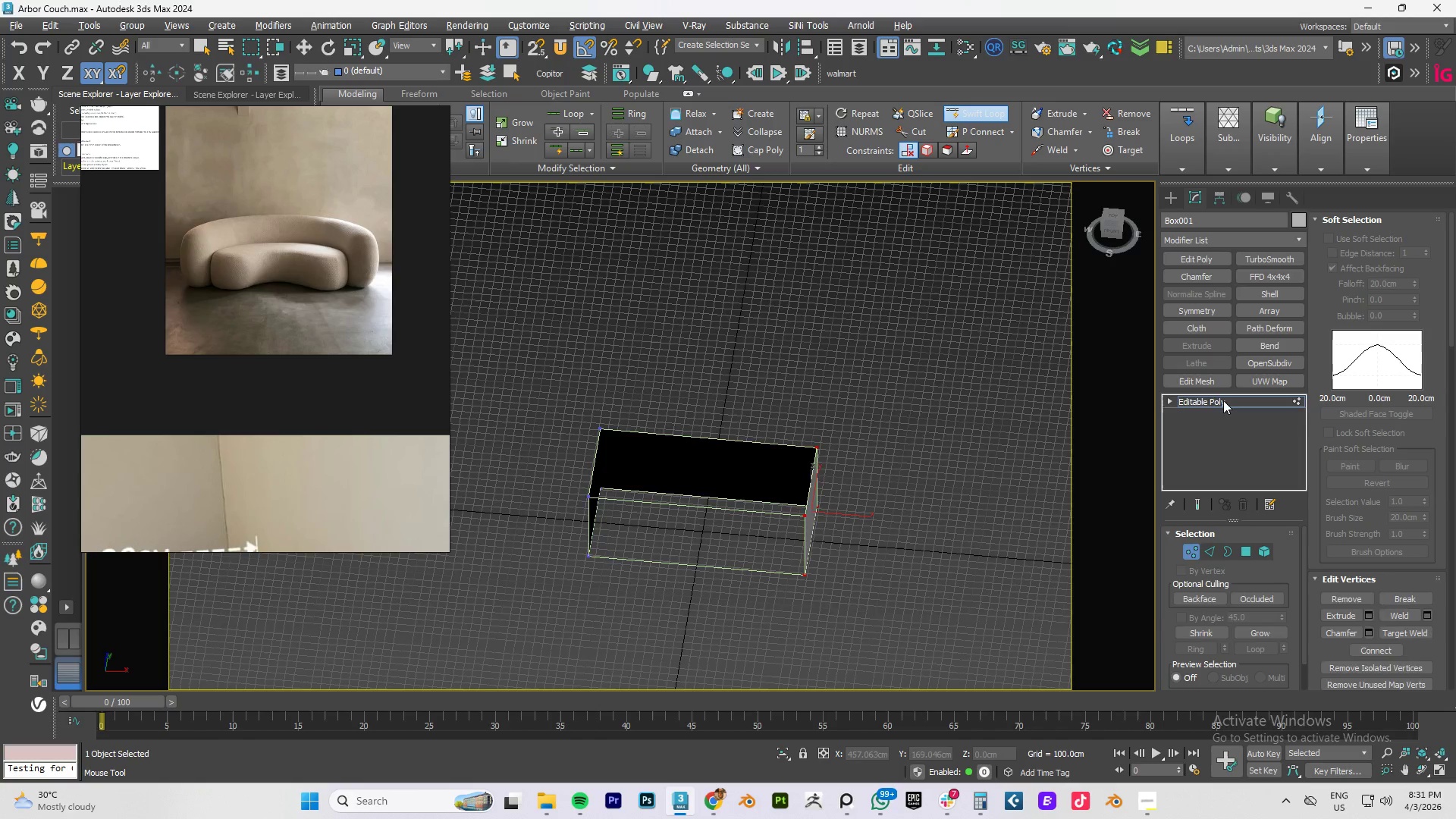 
key(Alt+AltLeft)
 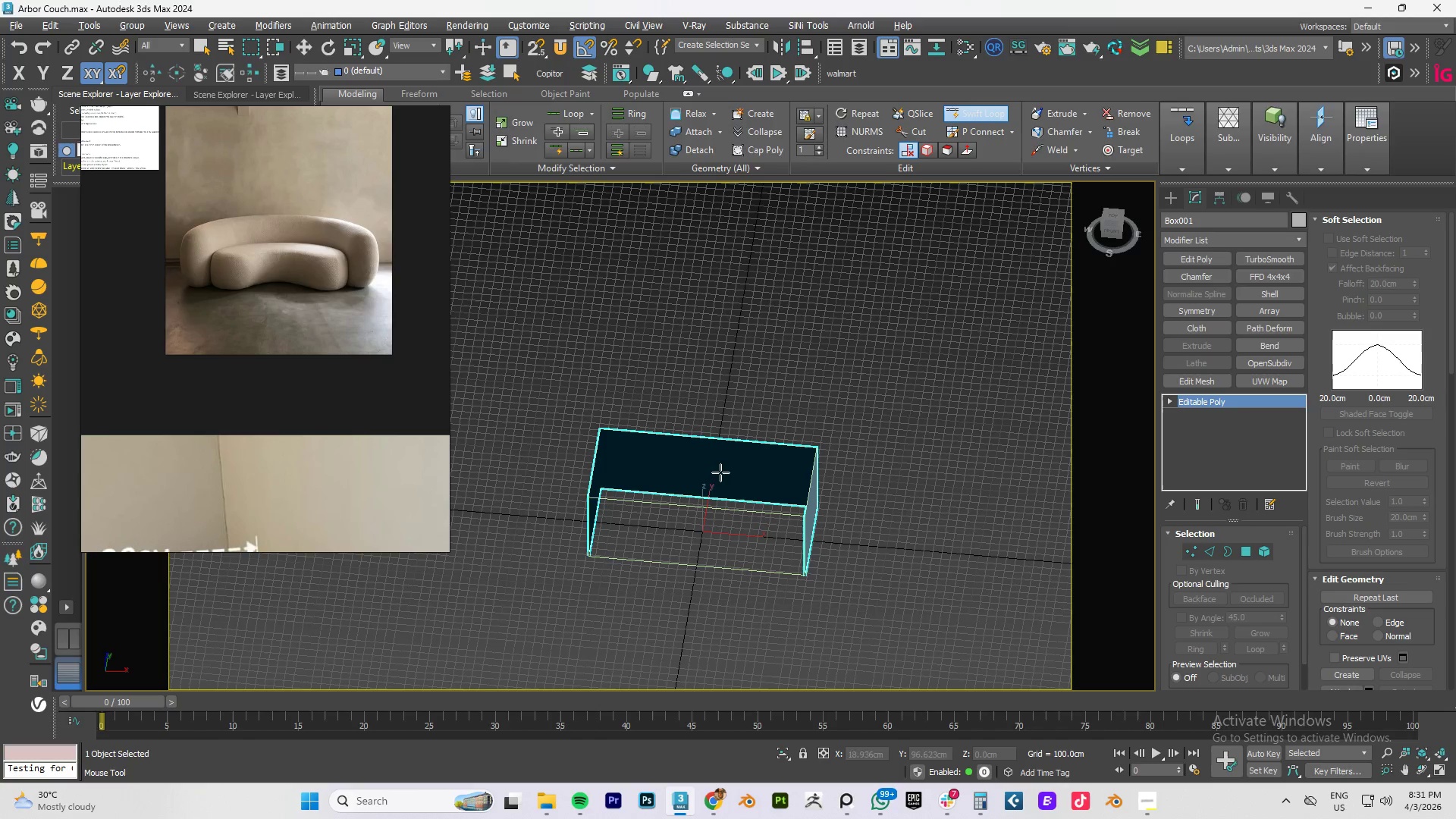 
key(Alt+1)
 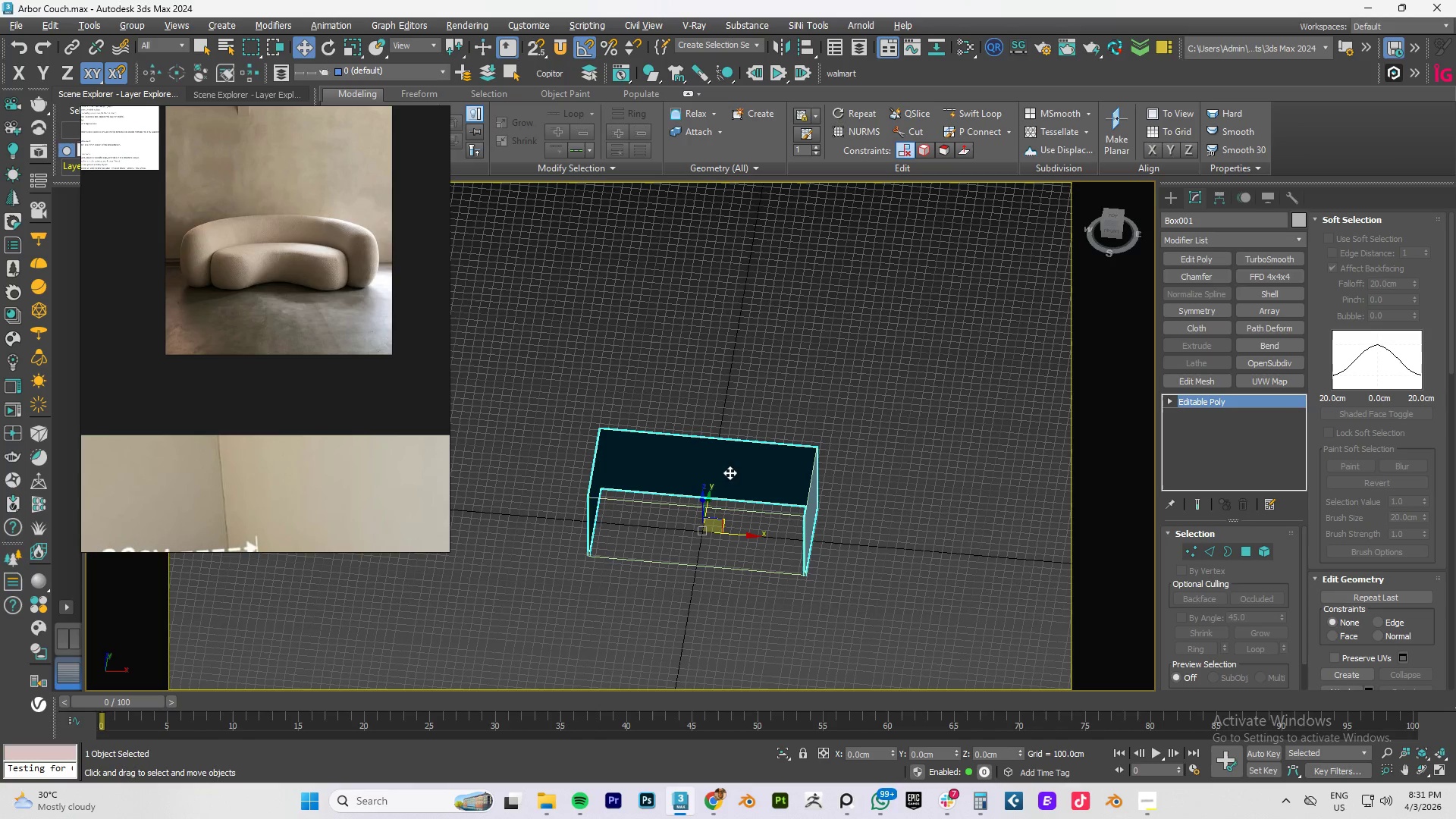 
hold_key(key=AltLeft, duration=0.67)
 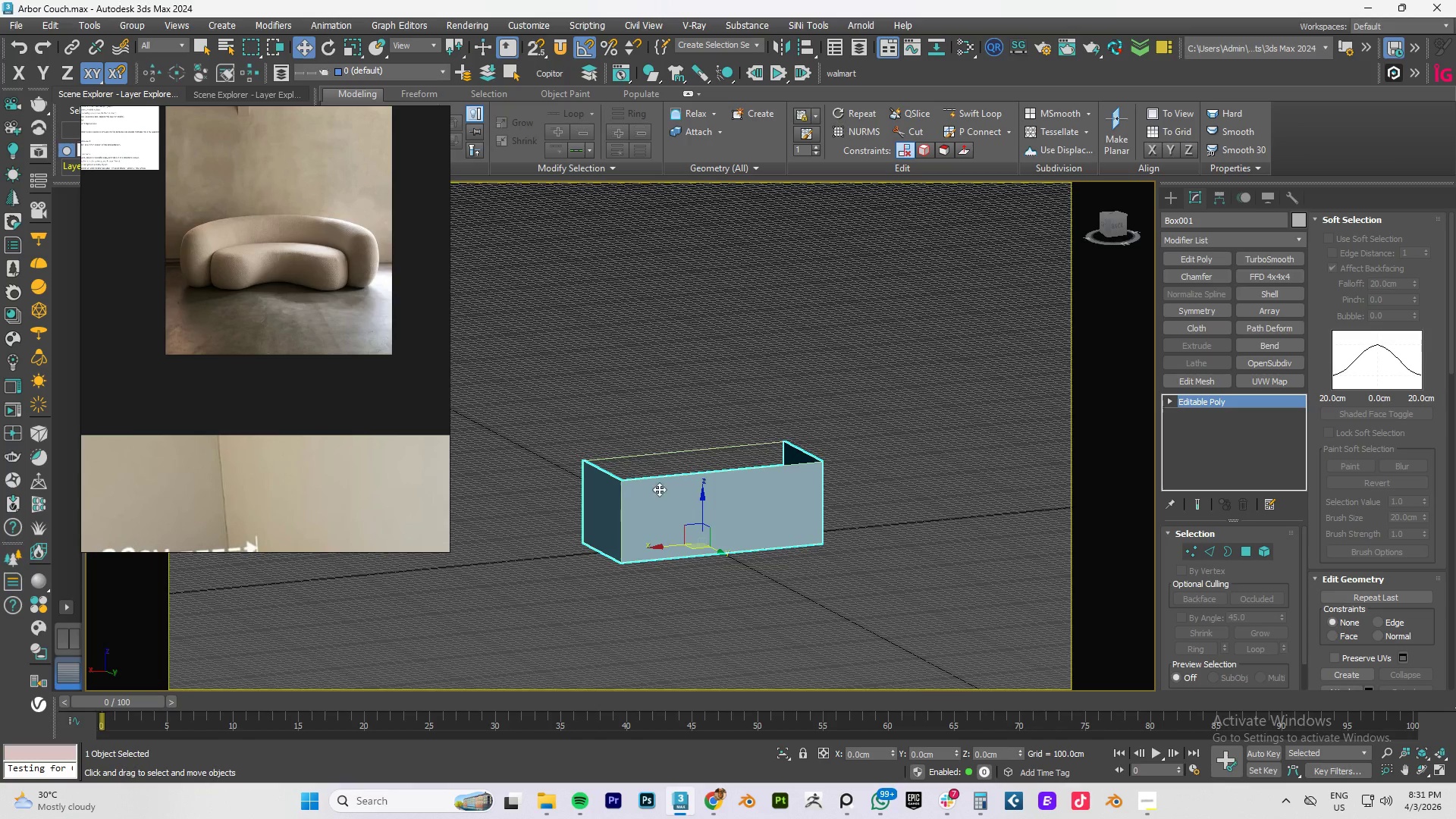 
key(Alt+AltLeft)
 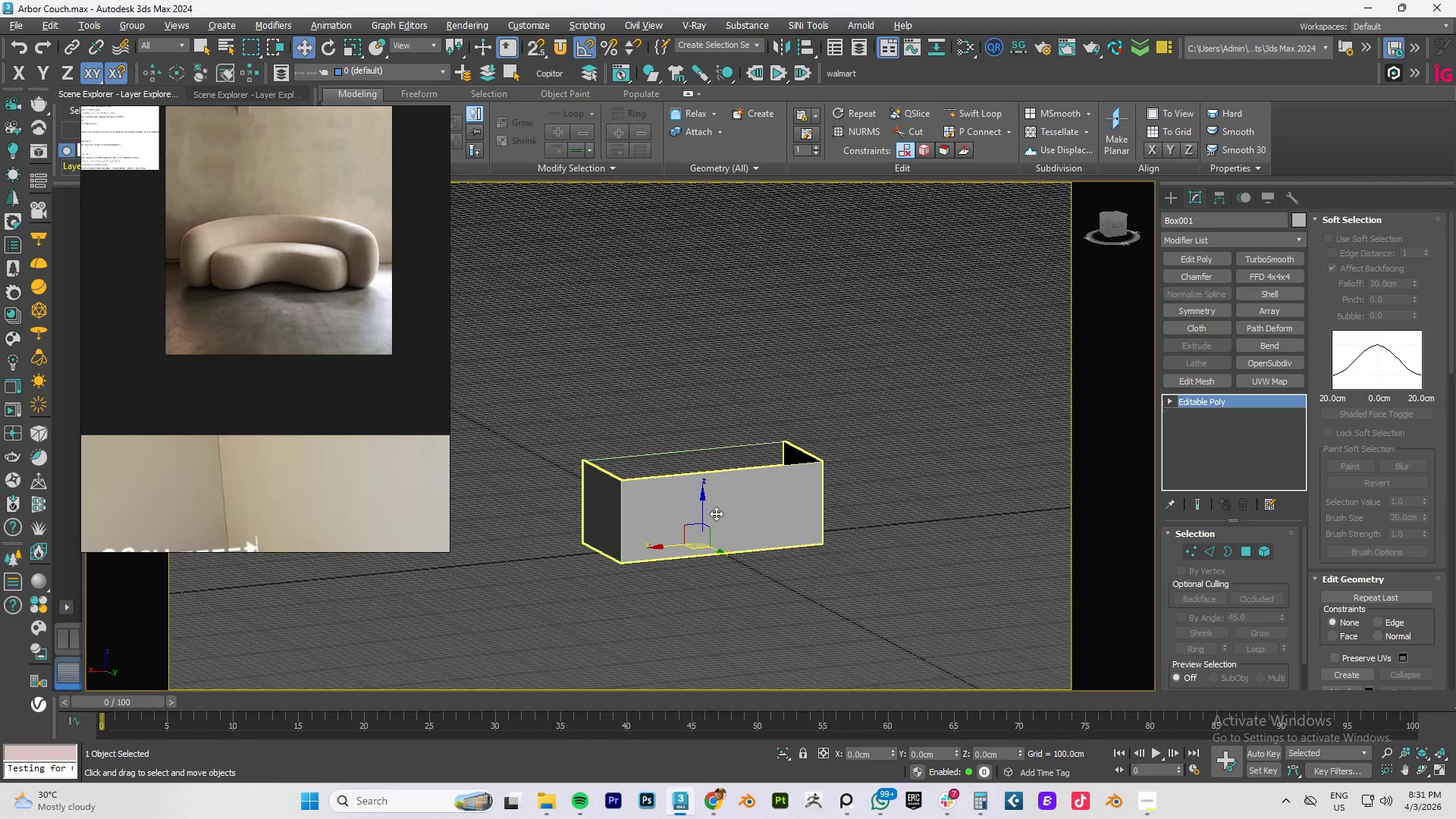 
key(1)
 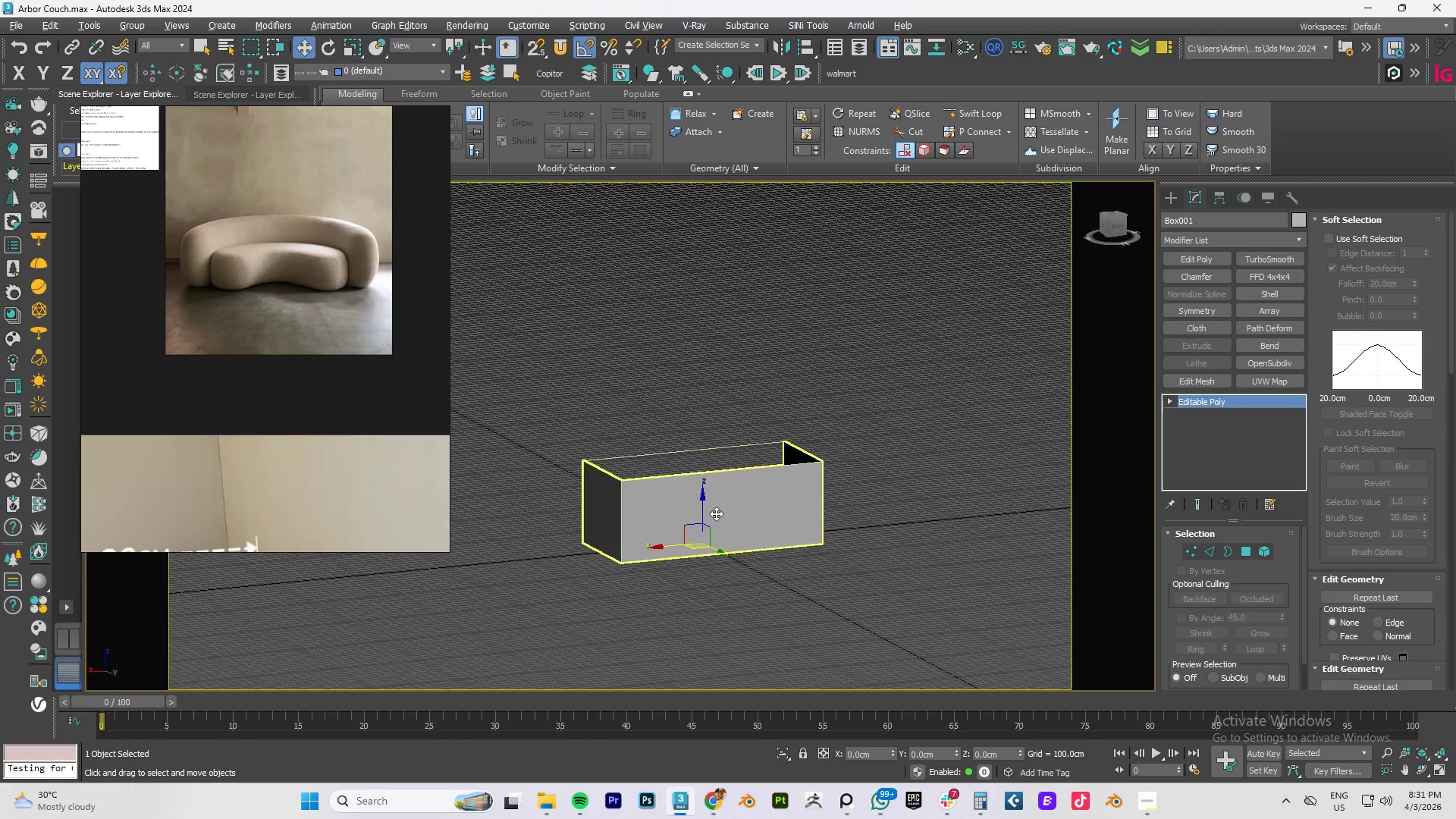 
left_click([720, 513])
 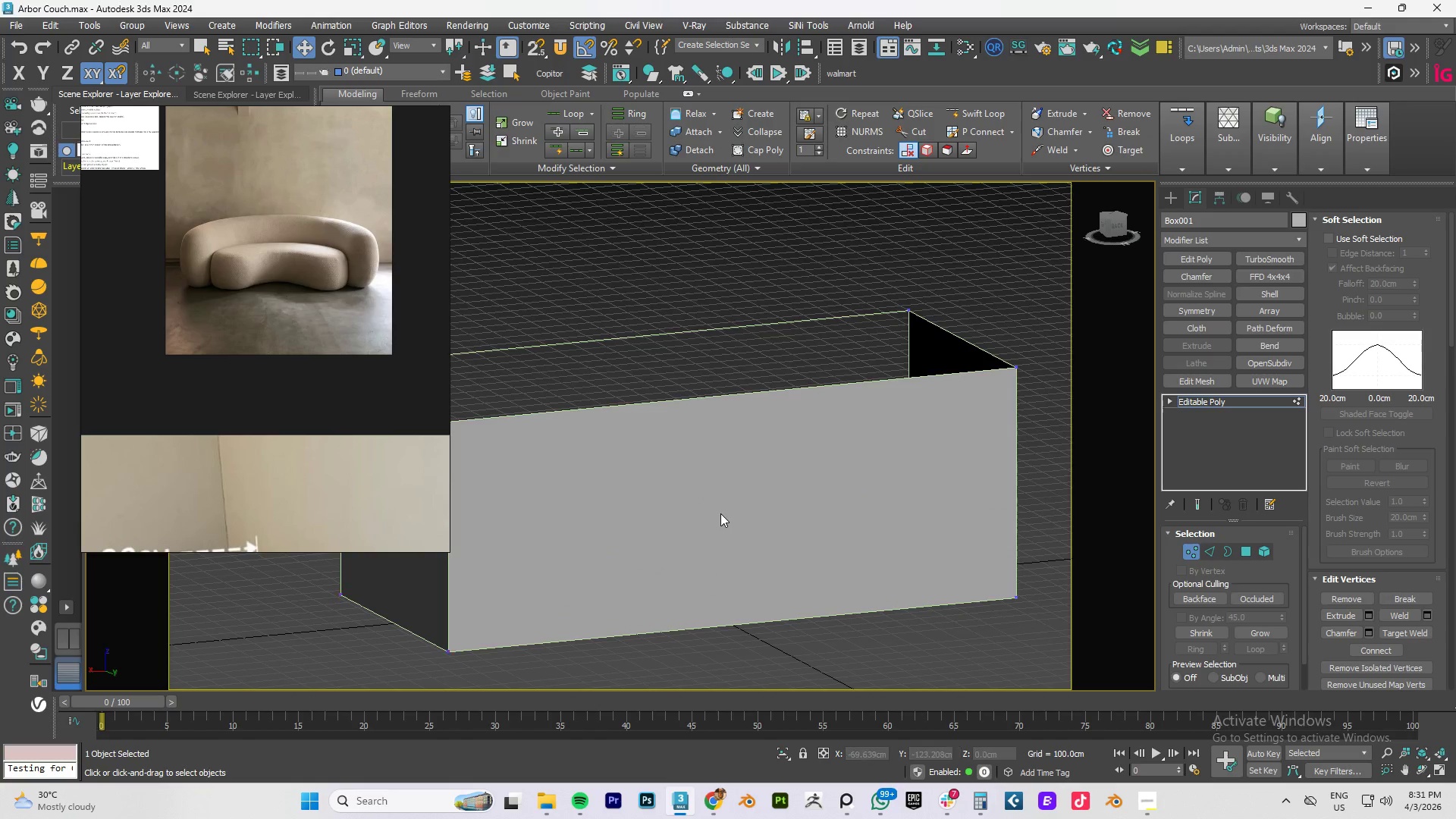 
scroll: coordinate [716, 513], scroll_direction: up, amount: 3.0
 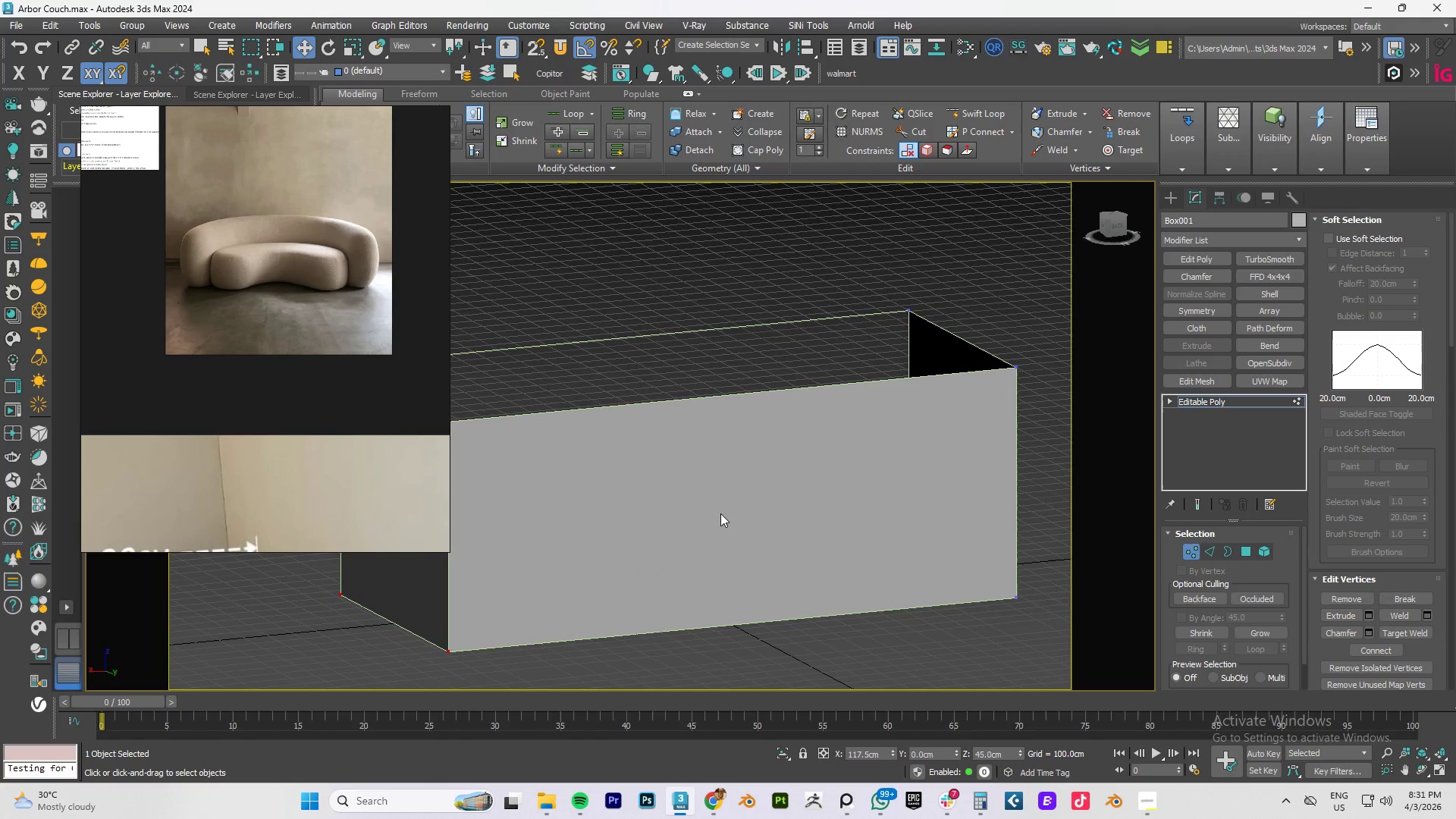 
key(Alt+AltLeft)
 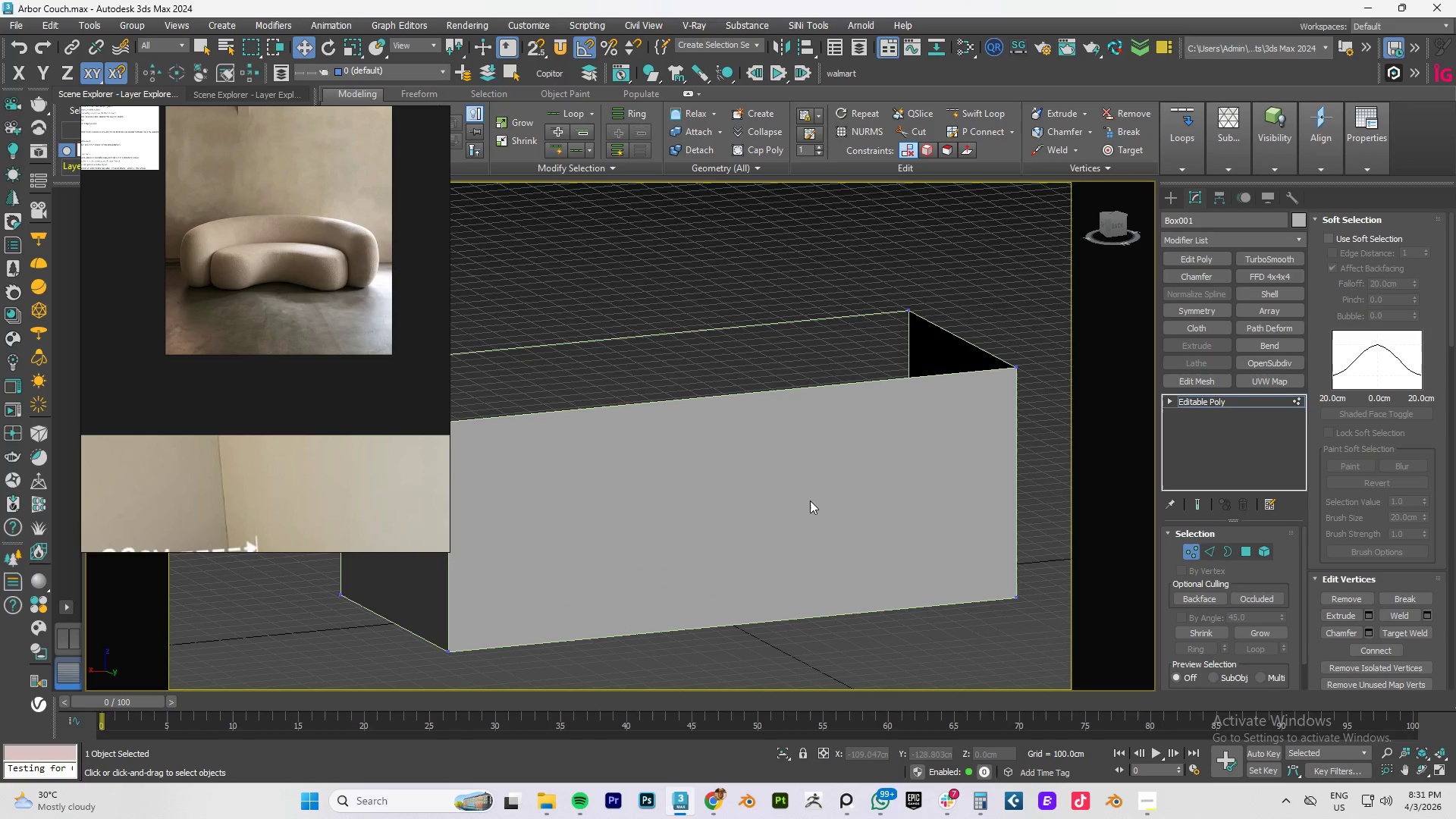 
key(F4)
 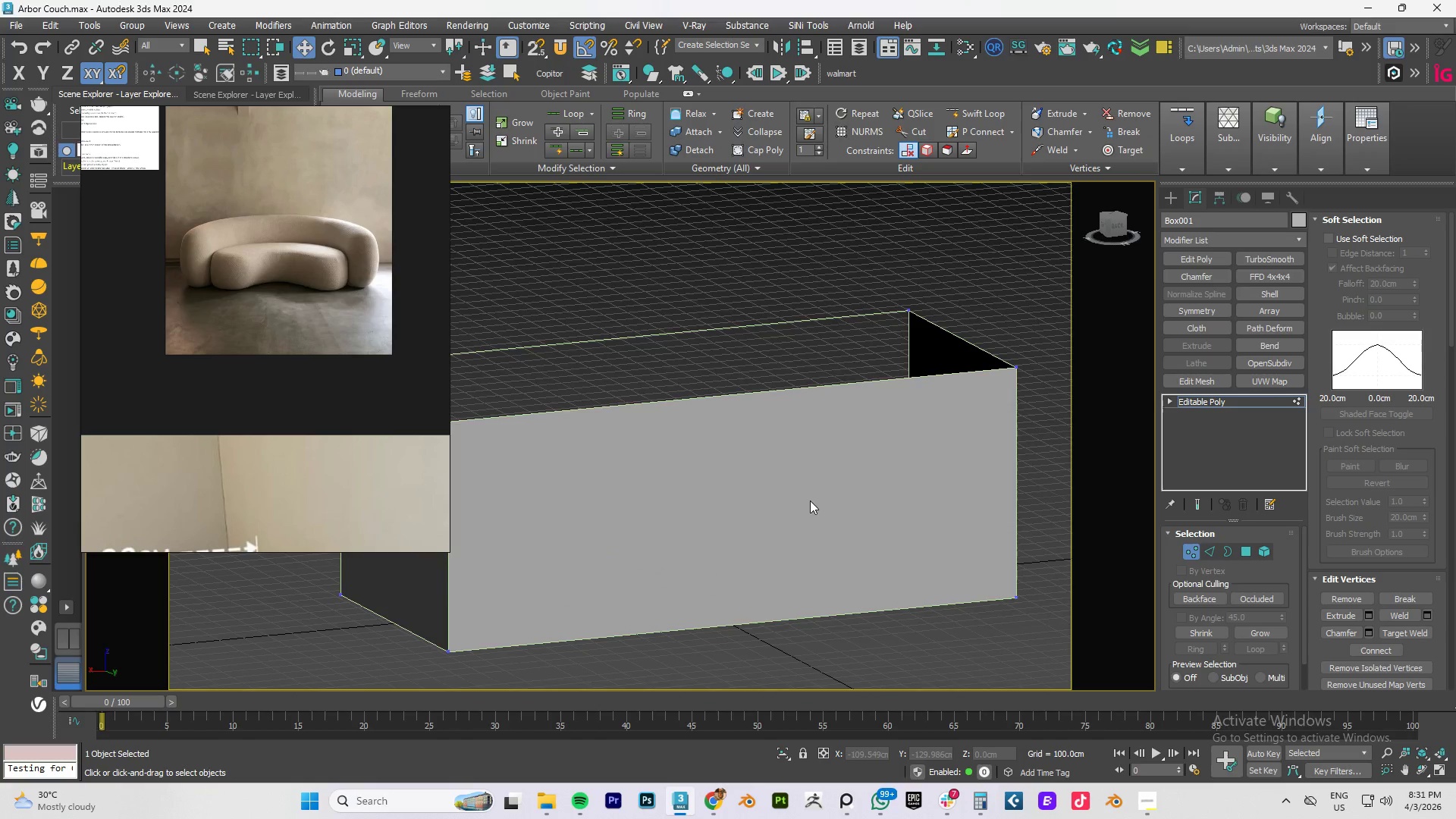 
key(F3)
 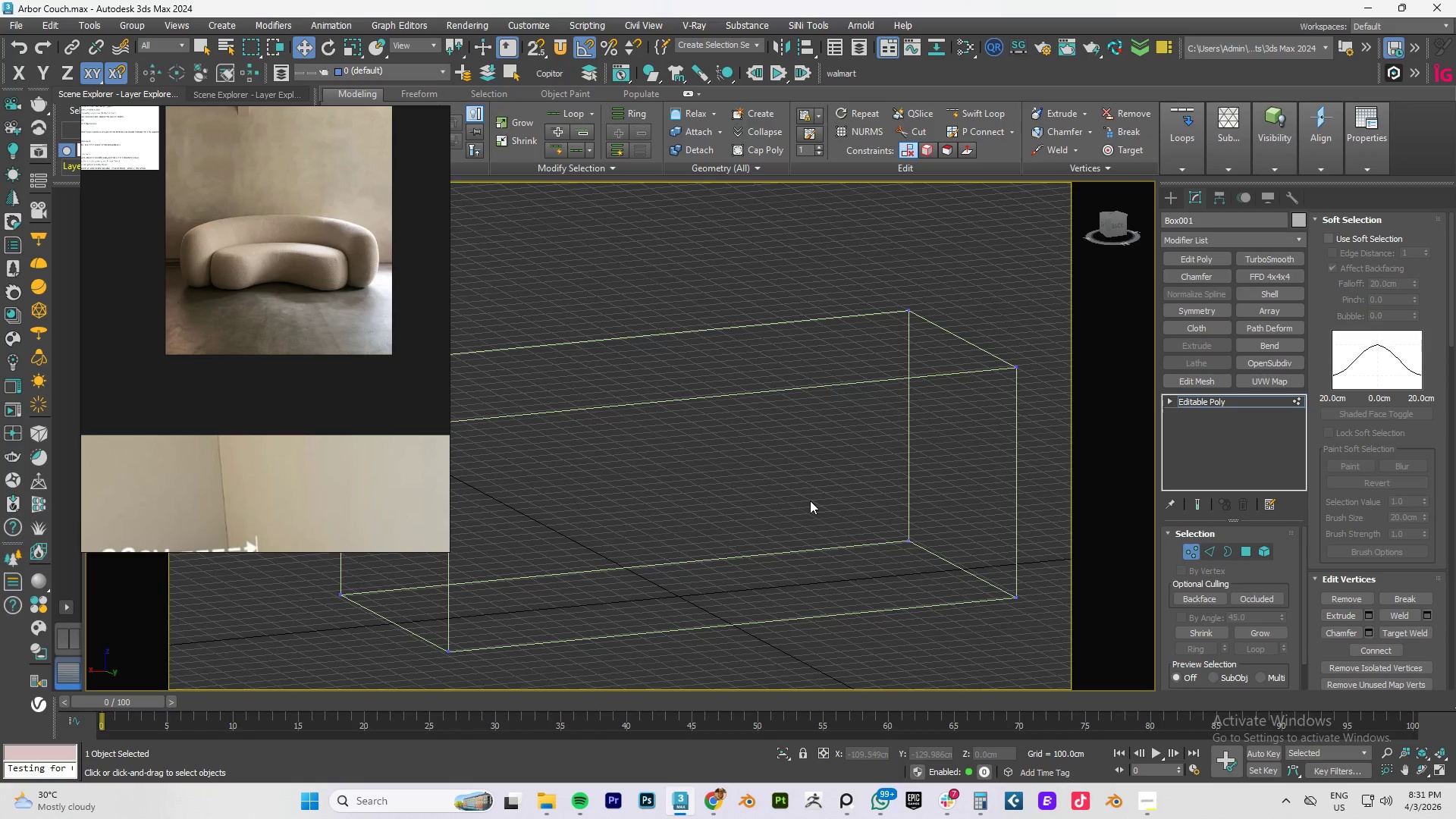 
key(F4)
 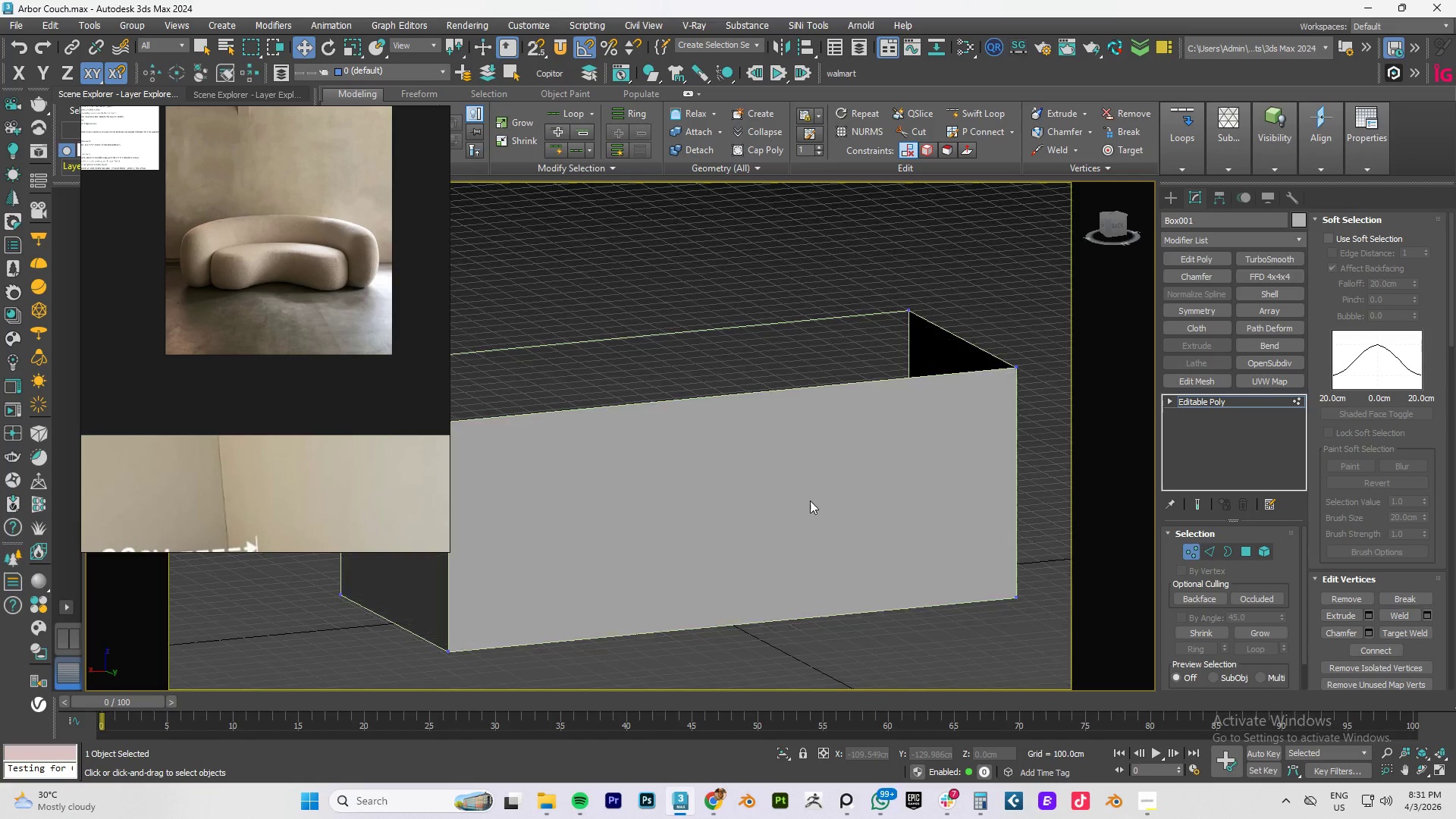 
key(F3)
 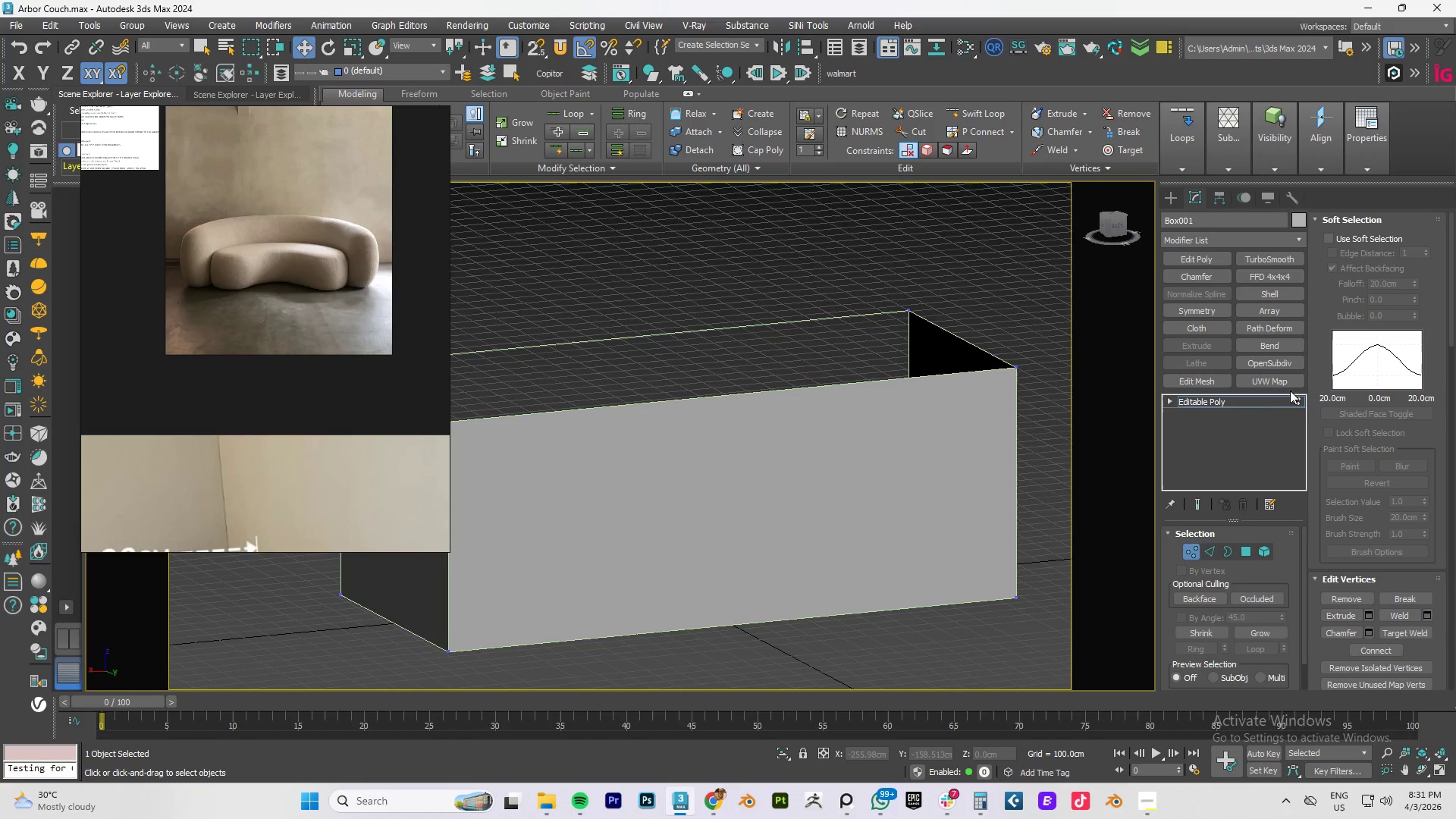 
left_click([1247, 406])
 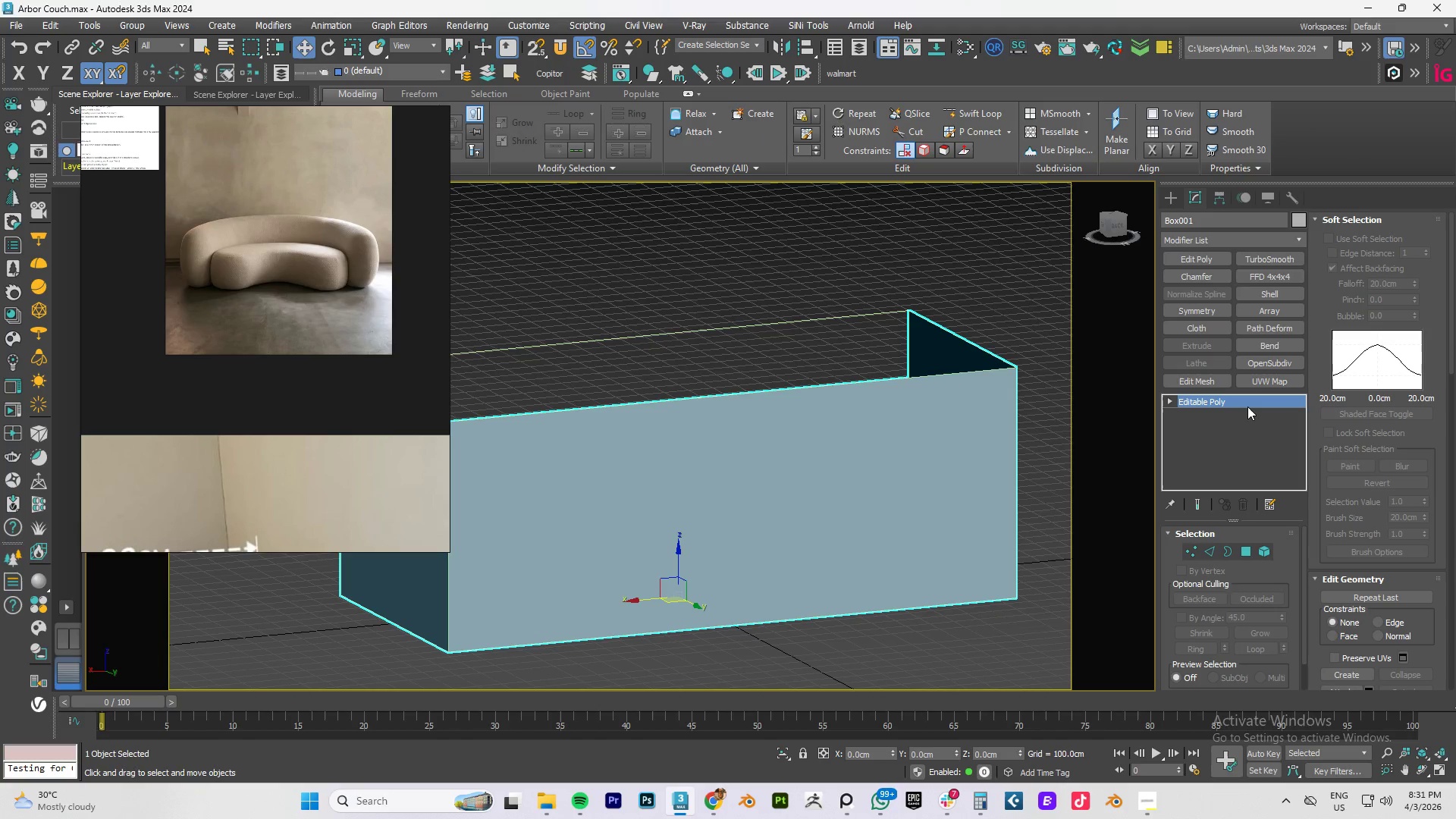 
key(Alt+1)
 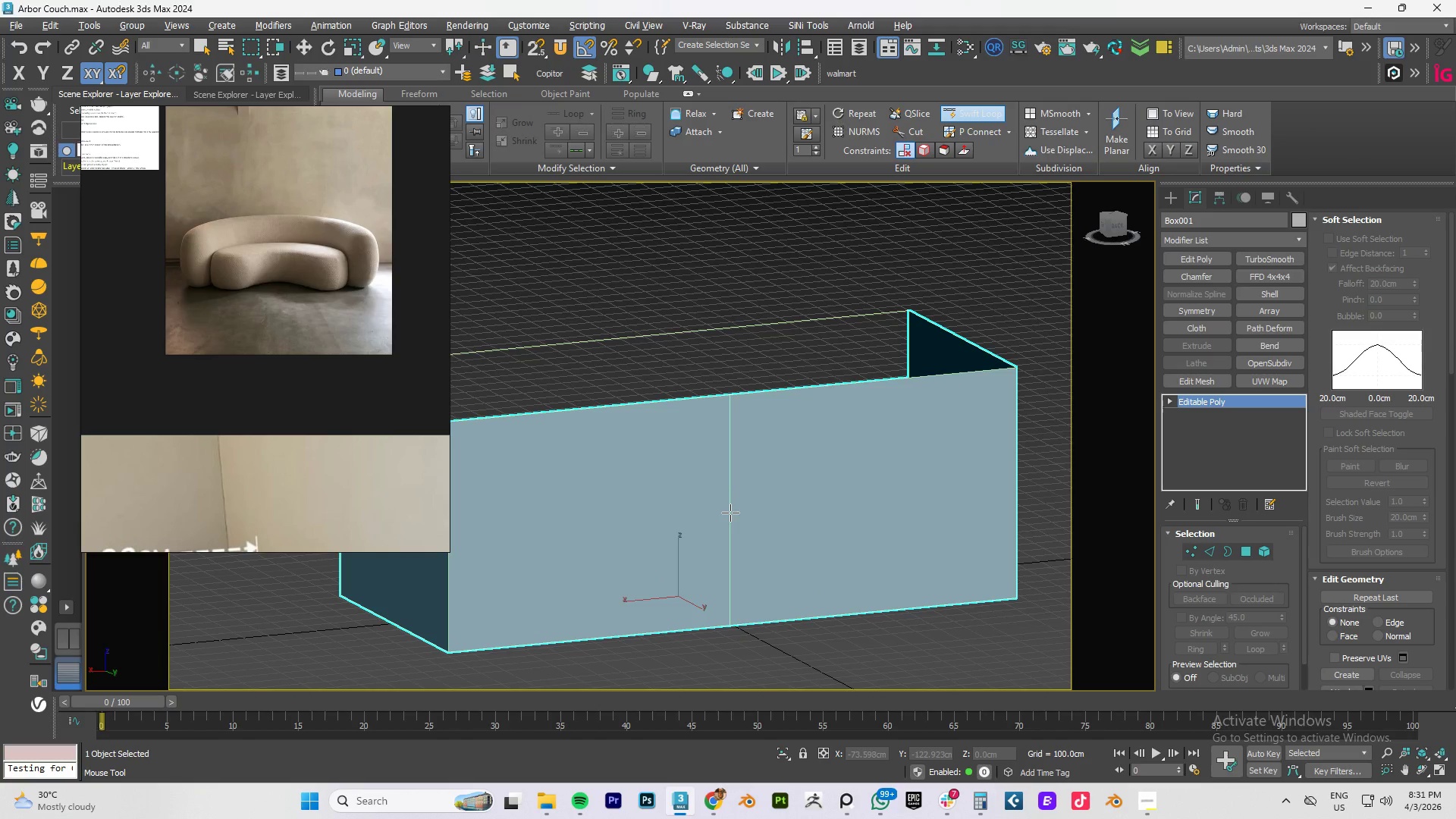 
left_click([736, 512])
 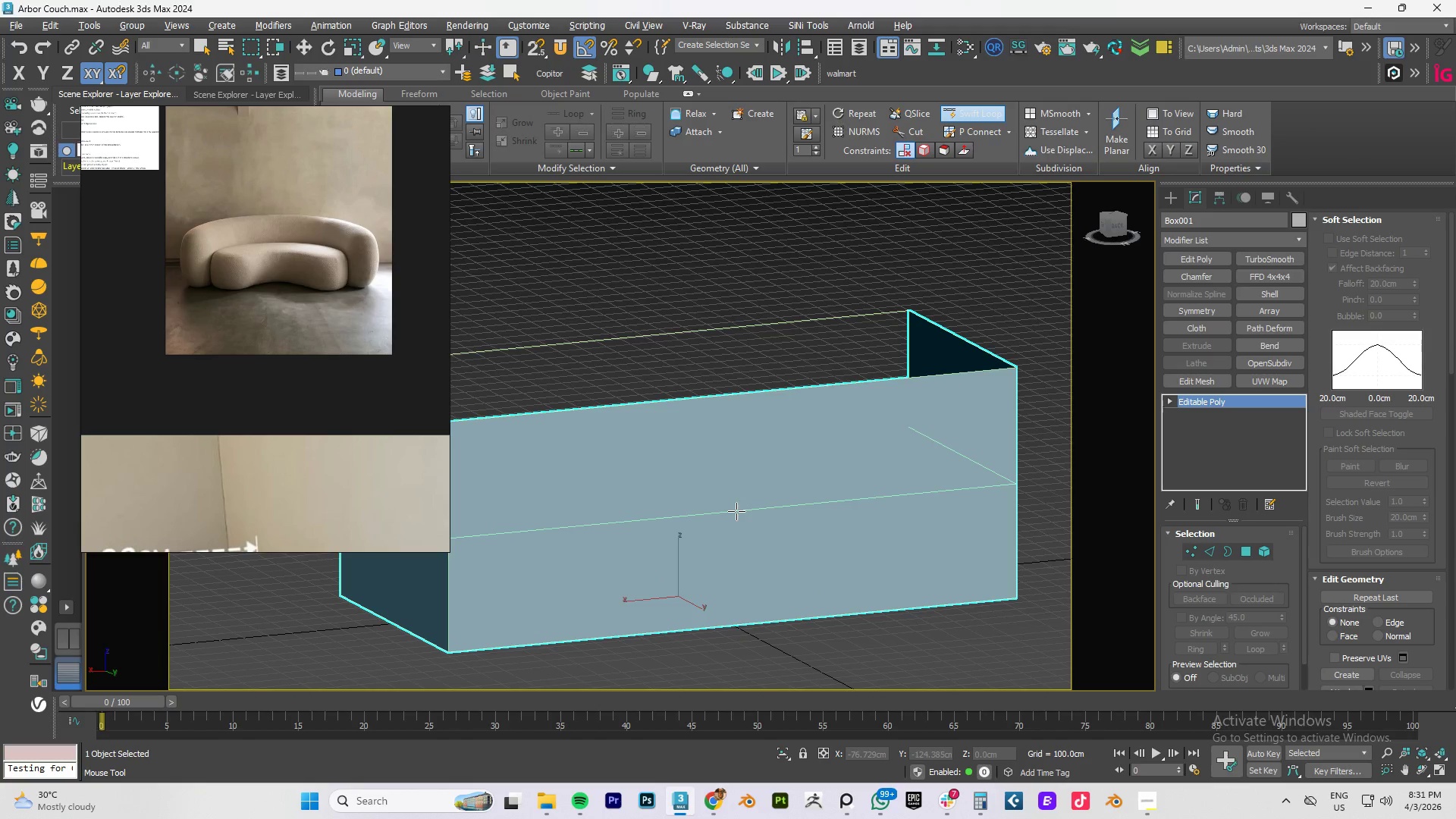 
right_click([736, 511])
 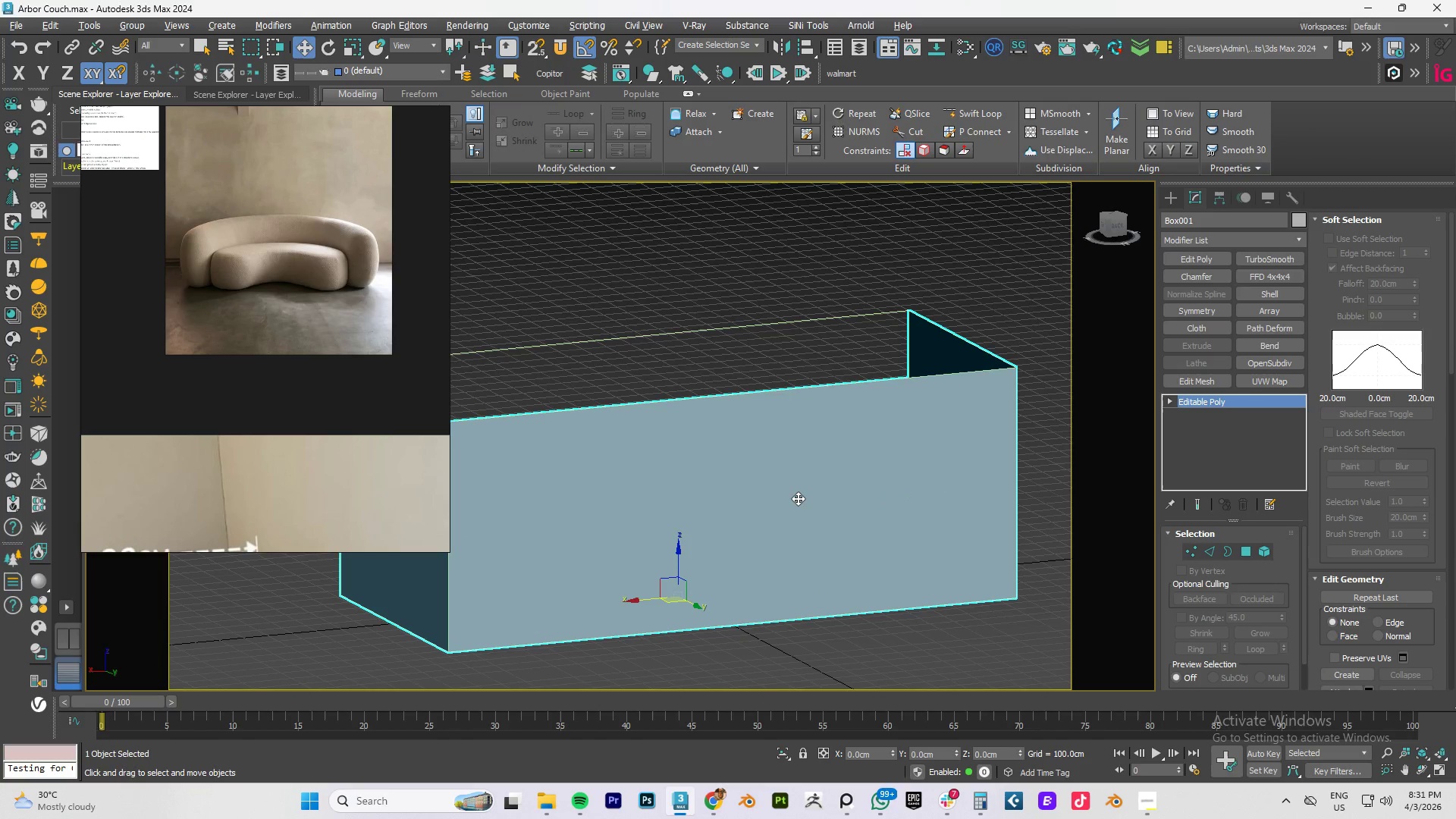 
type(fz)
 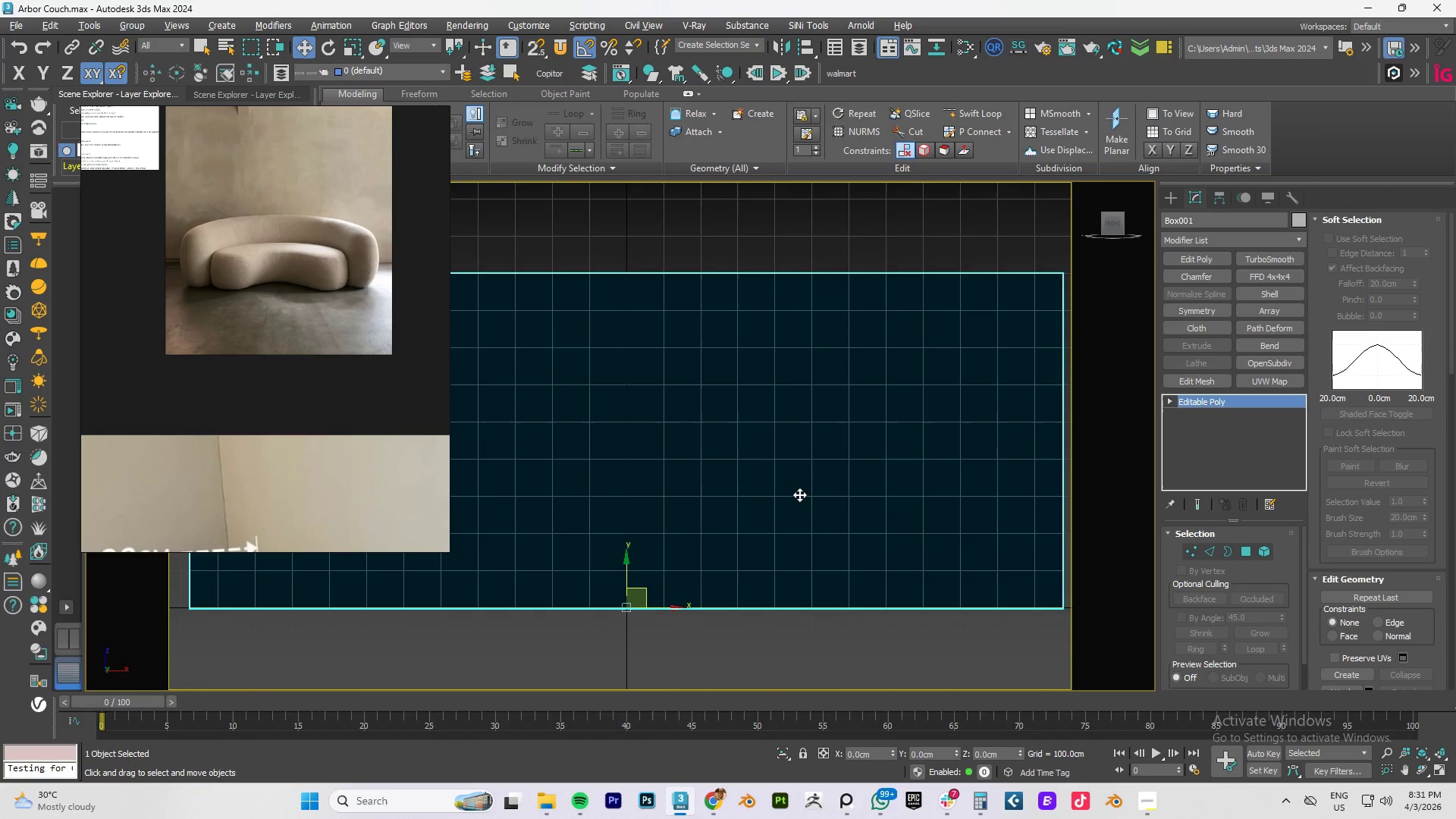 
hold_key(key=AltLeft, duration=1.51)
 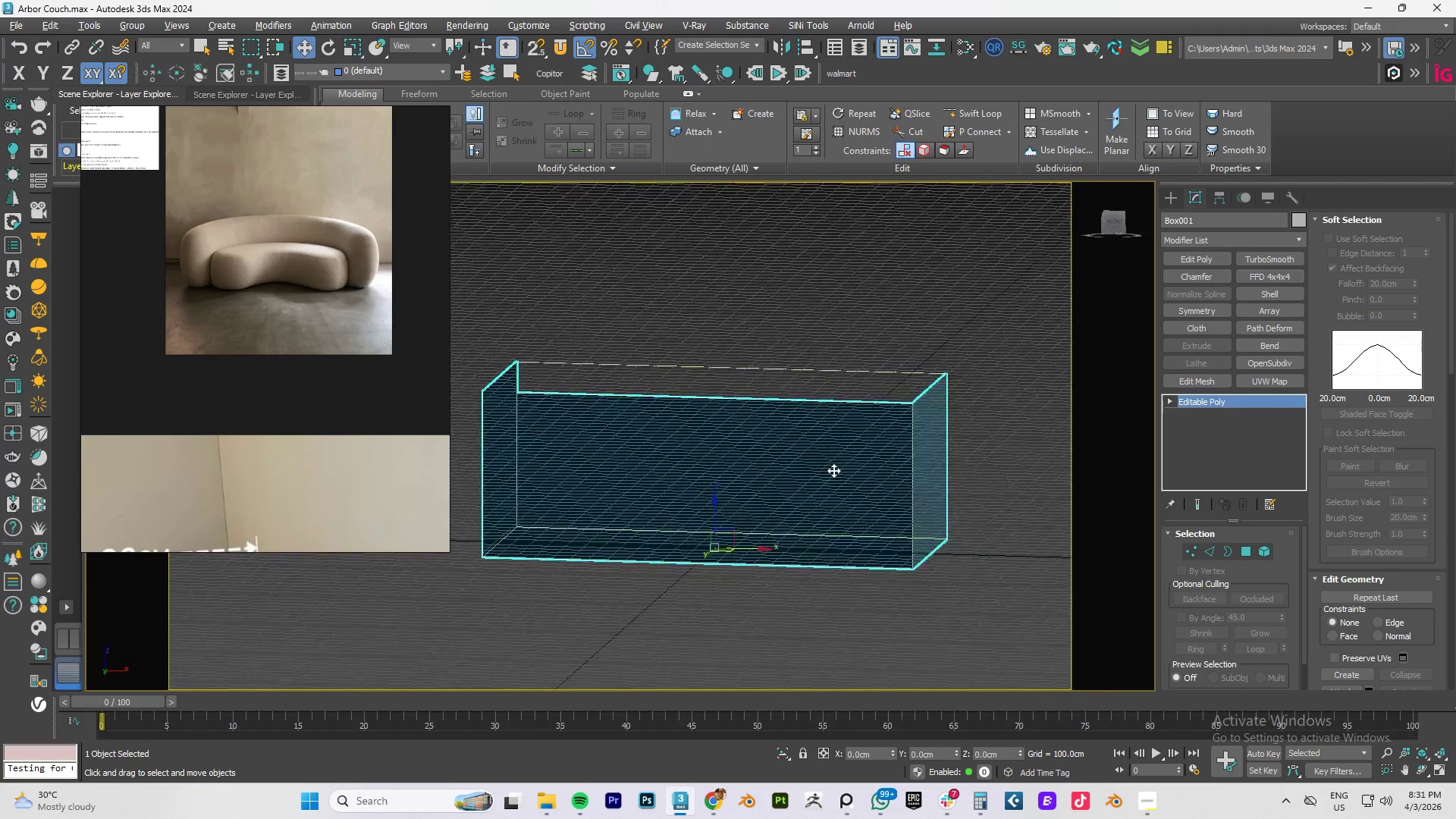 
scroll: coordinate [803, 490], scroll_direction: down, amount: 2.0
 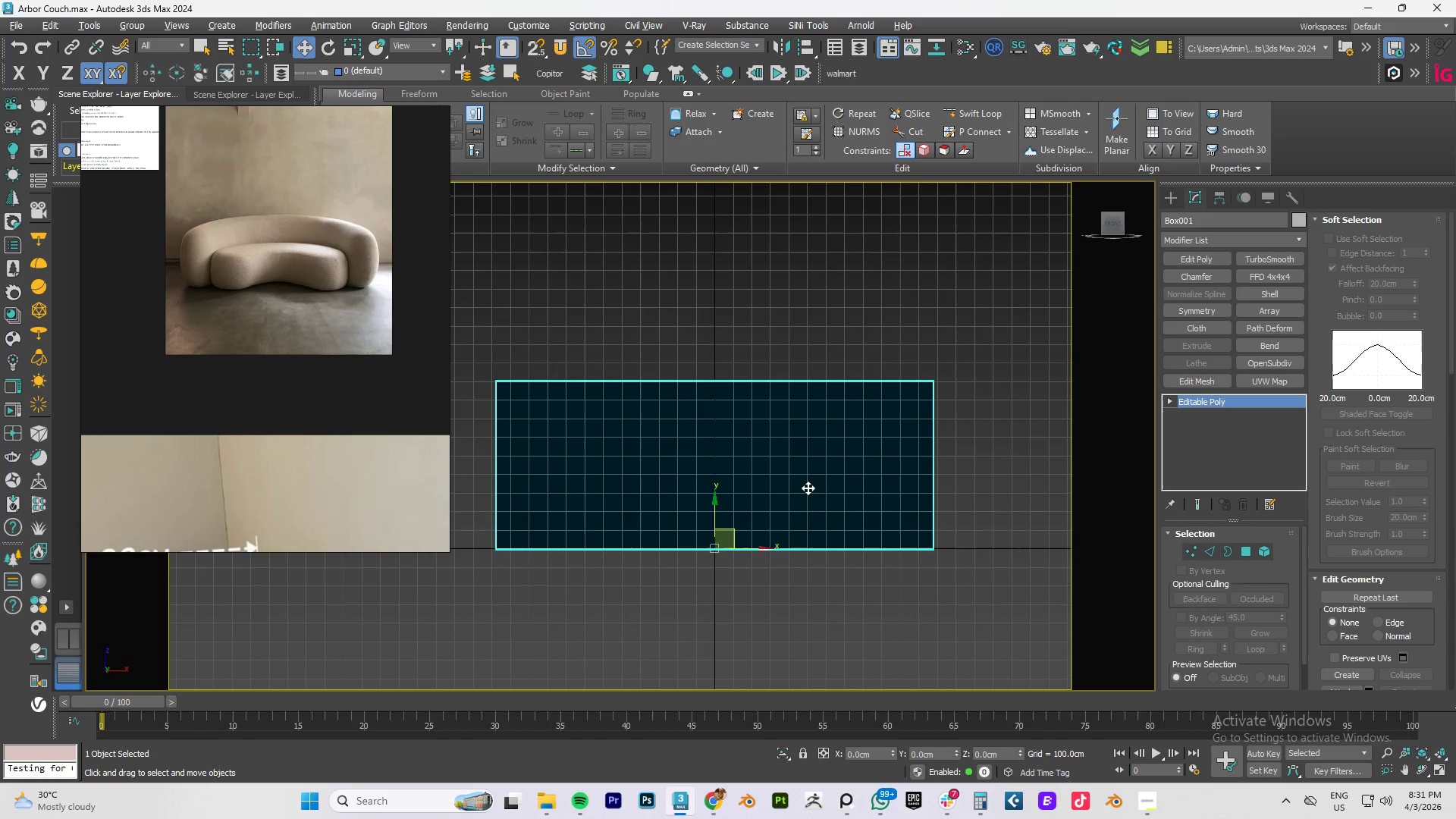 
hold_key(key=AltLeft, duration=1.52)
 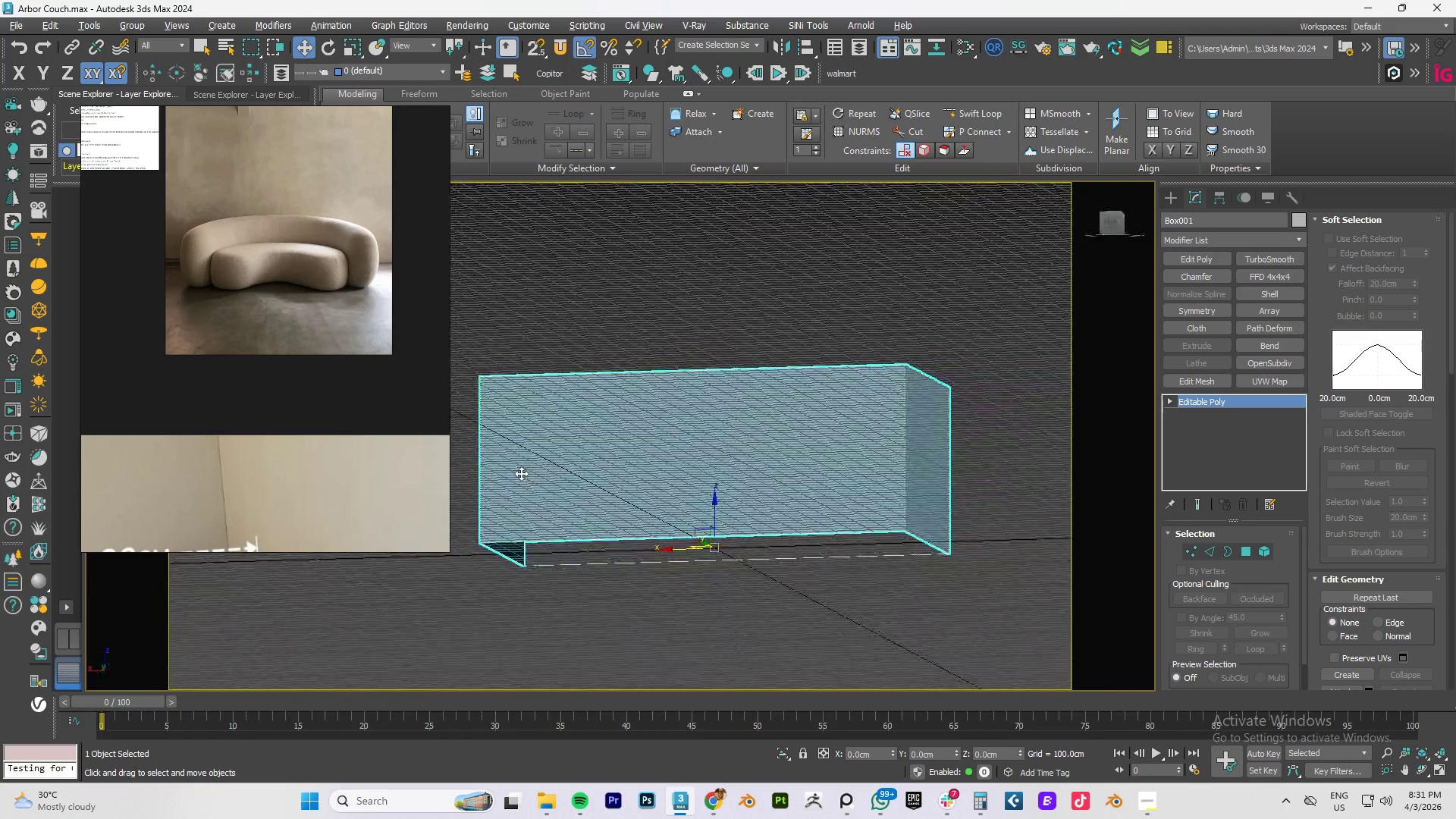 
key(Alt+AltLeft)
 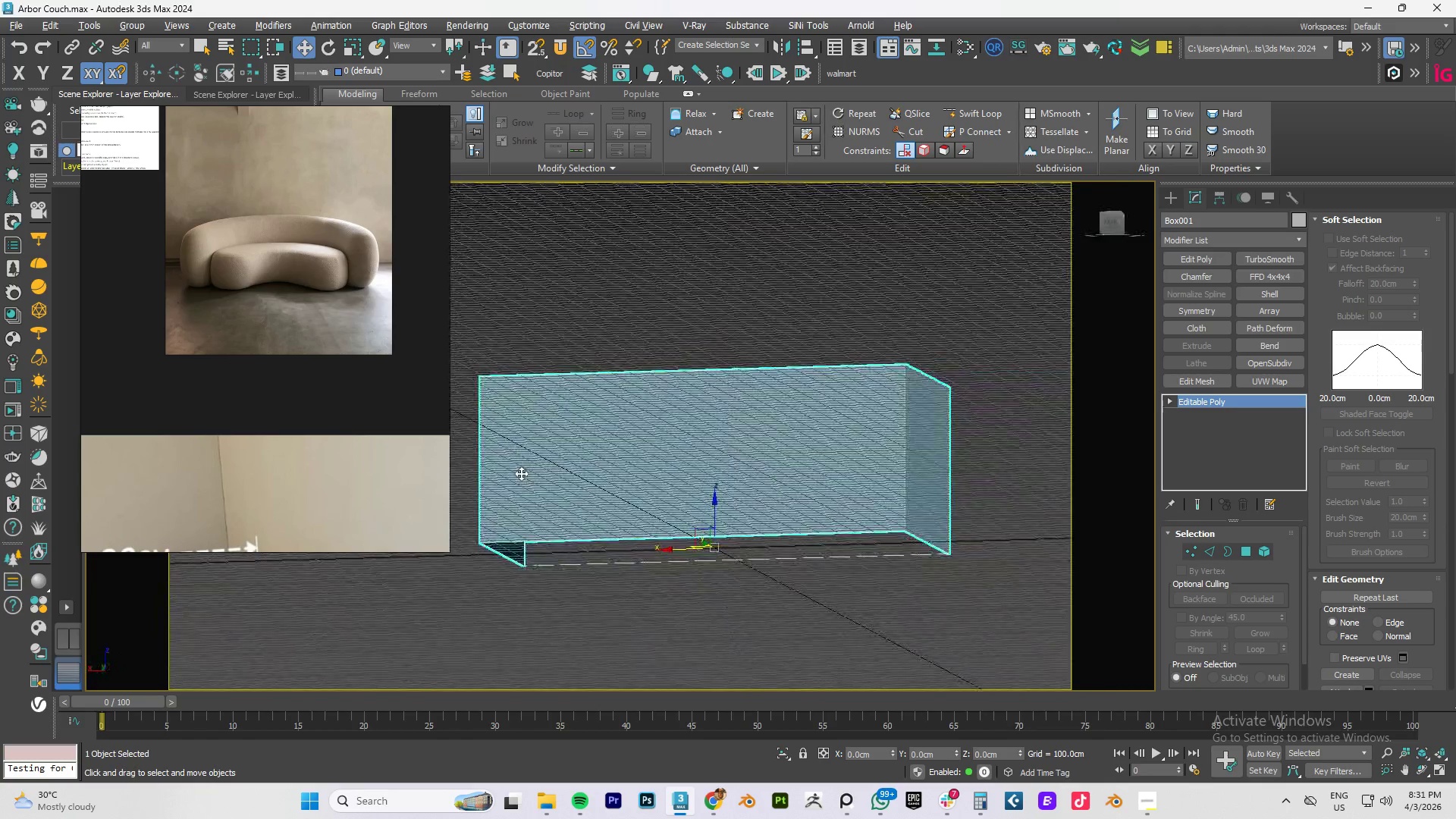 
key(Alt+AltLeft)
 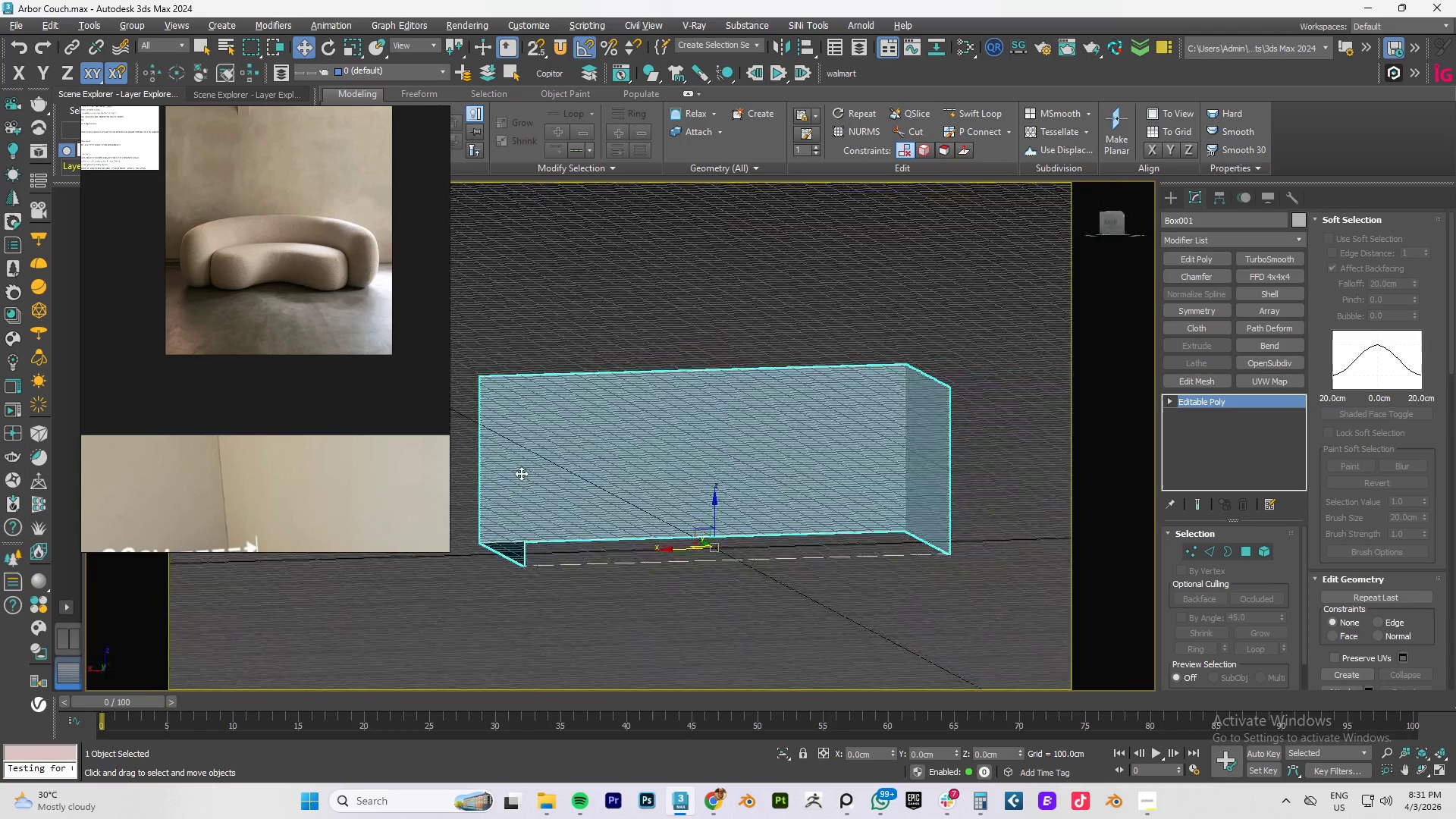 
key(Alt+AltLeft)
 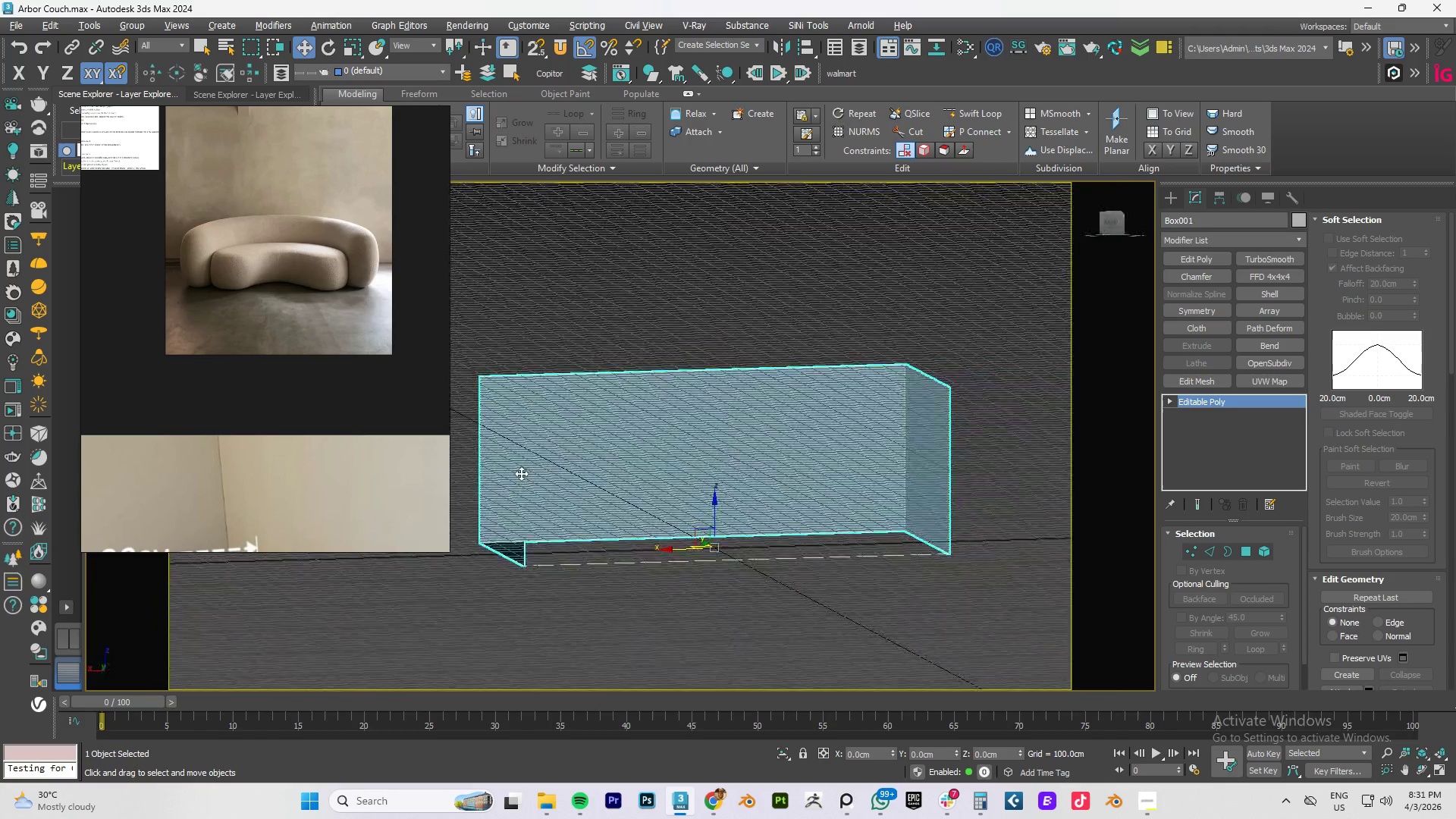 
key(Alt+AltLeft)
 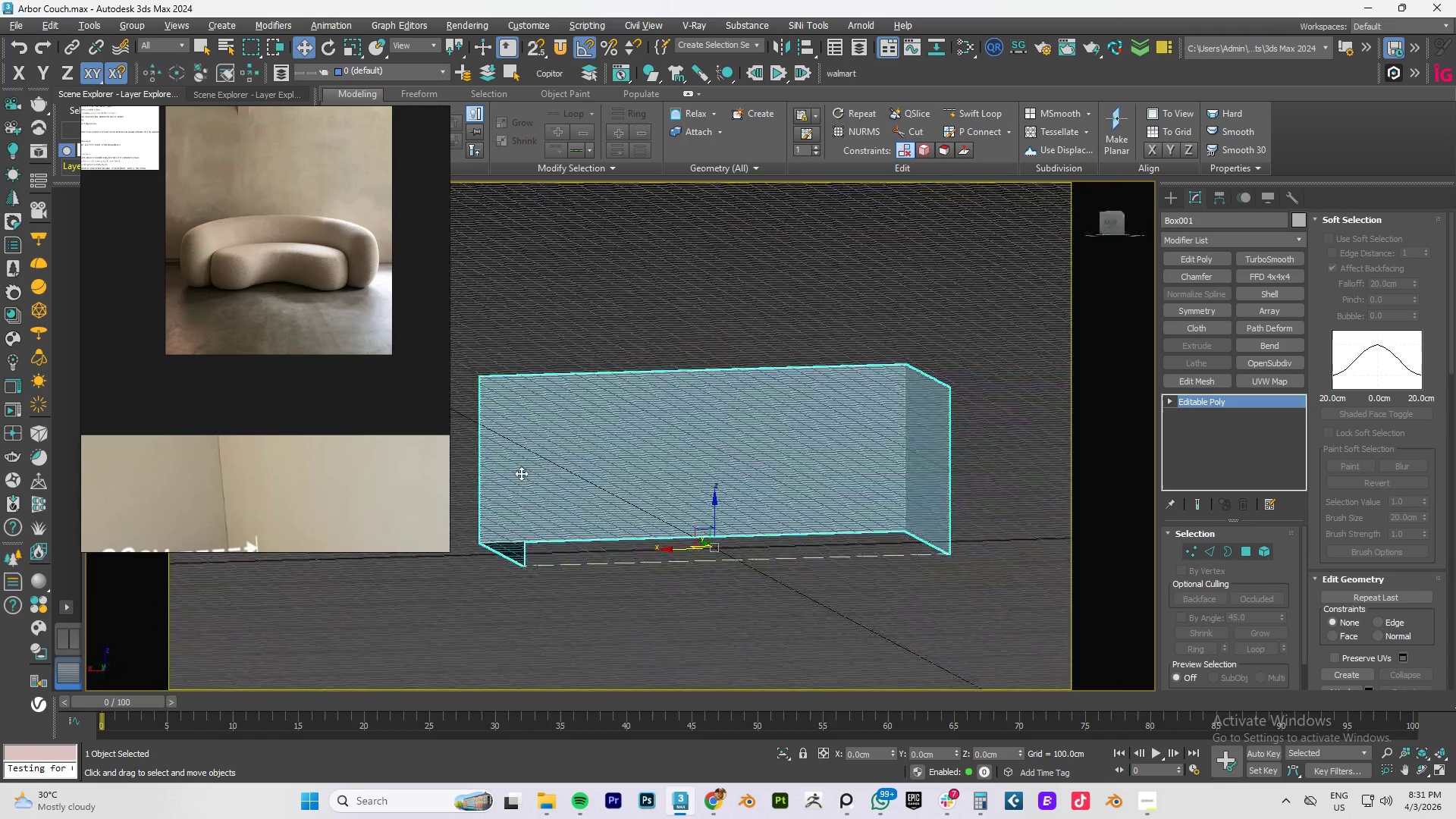 
key(Alt+AltLeft)
 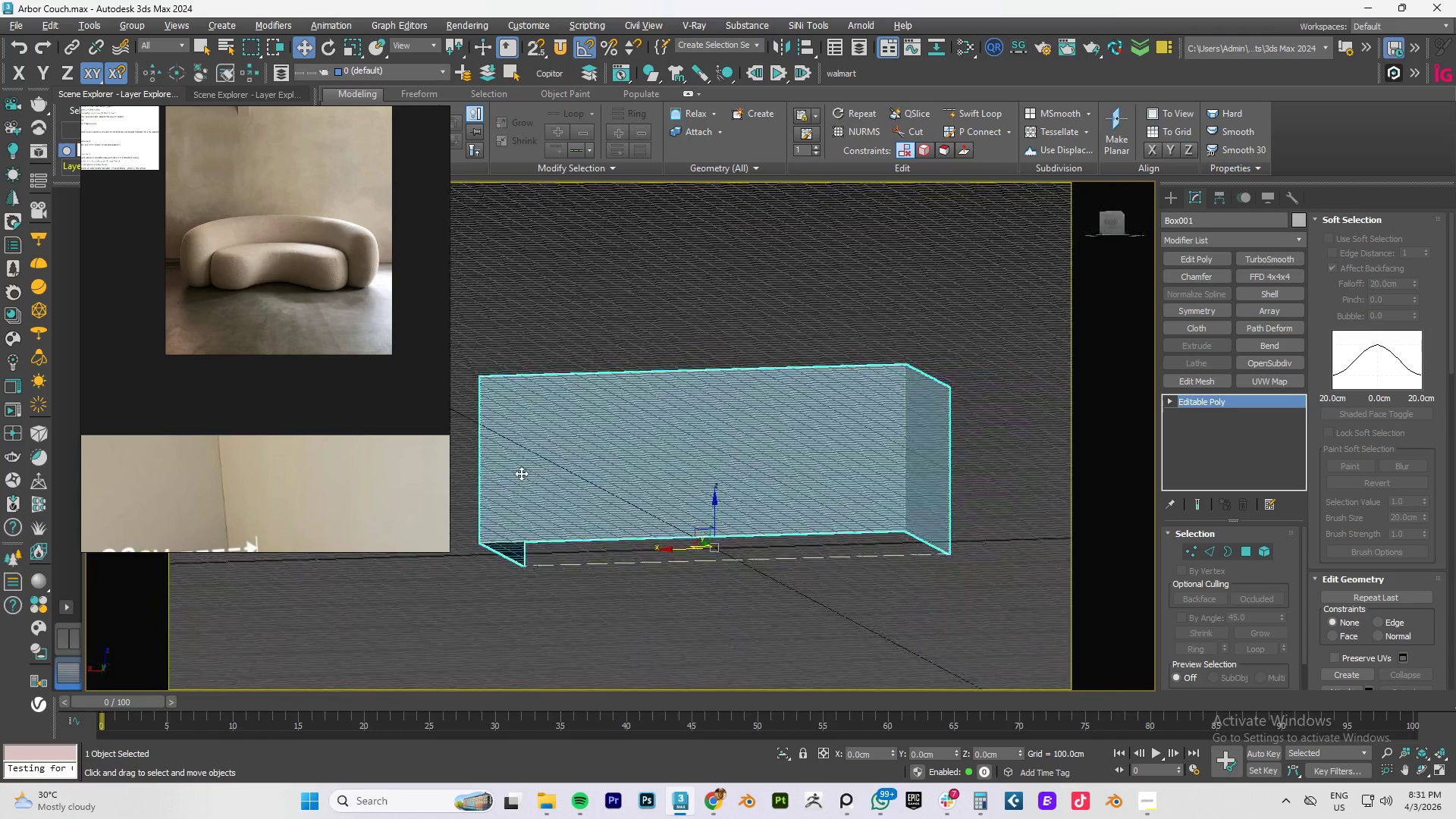 
key(Alt+AltLeft)
 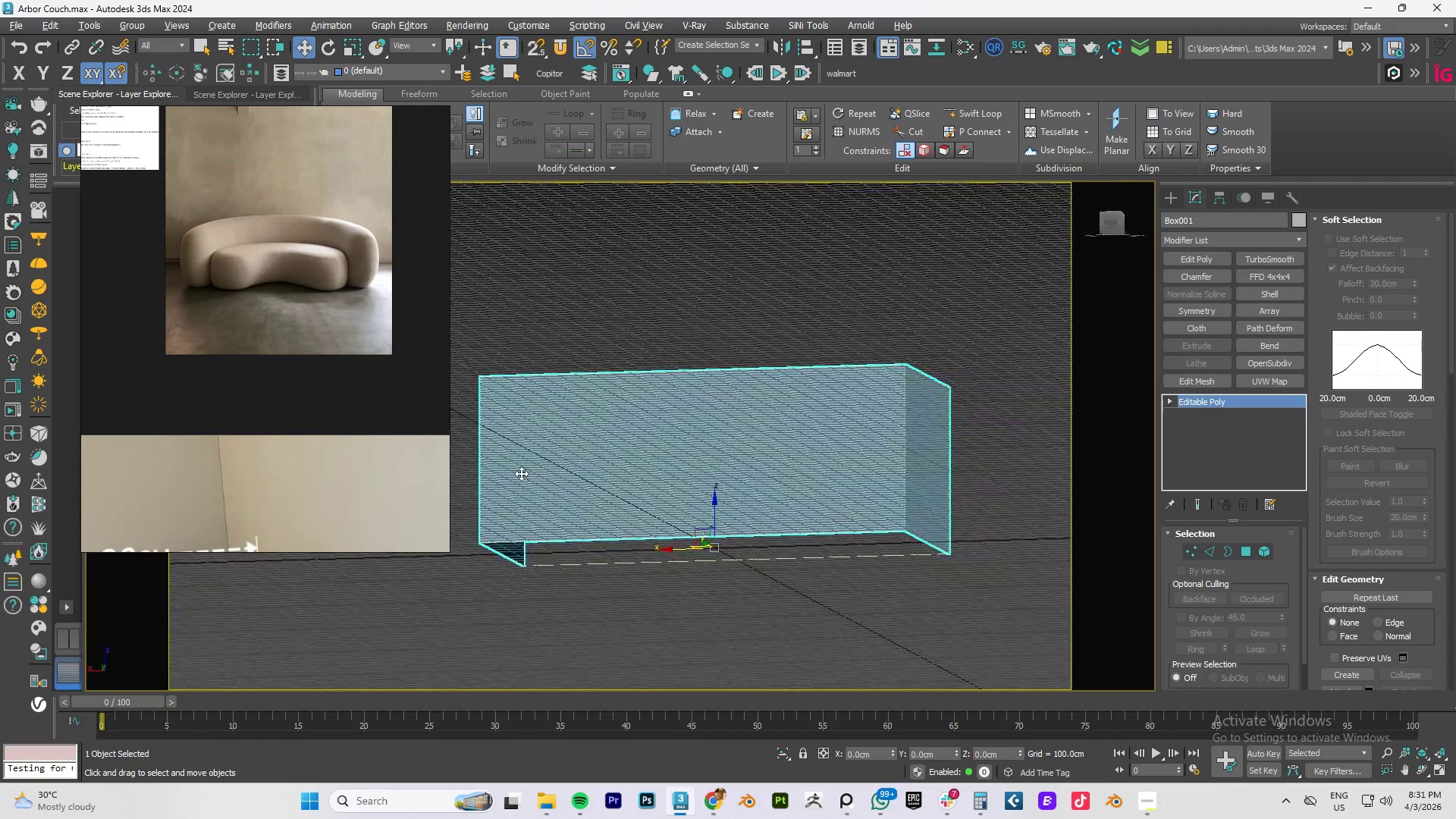 
key(Alt+AltLeft)
 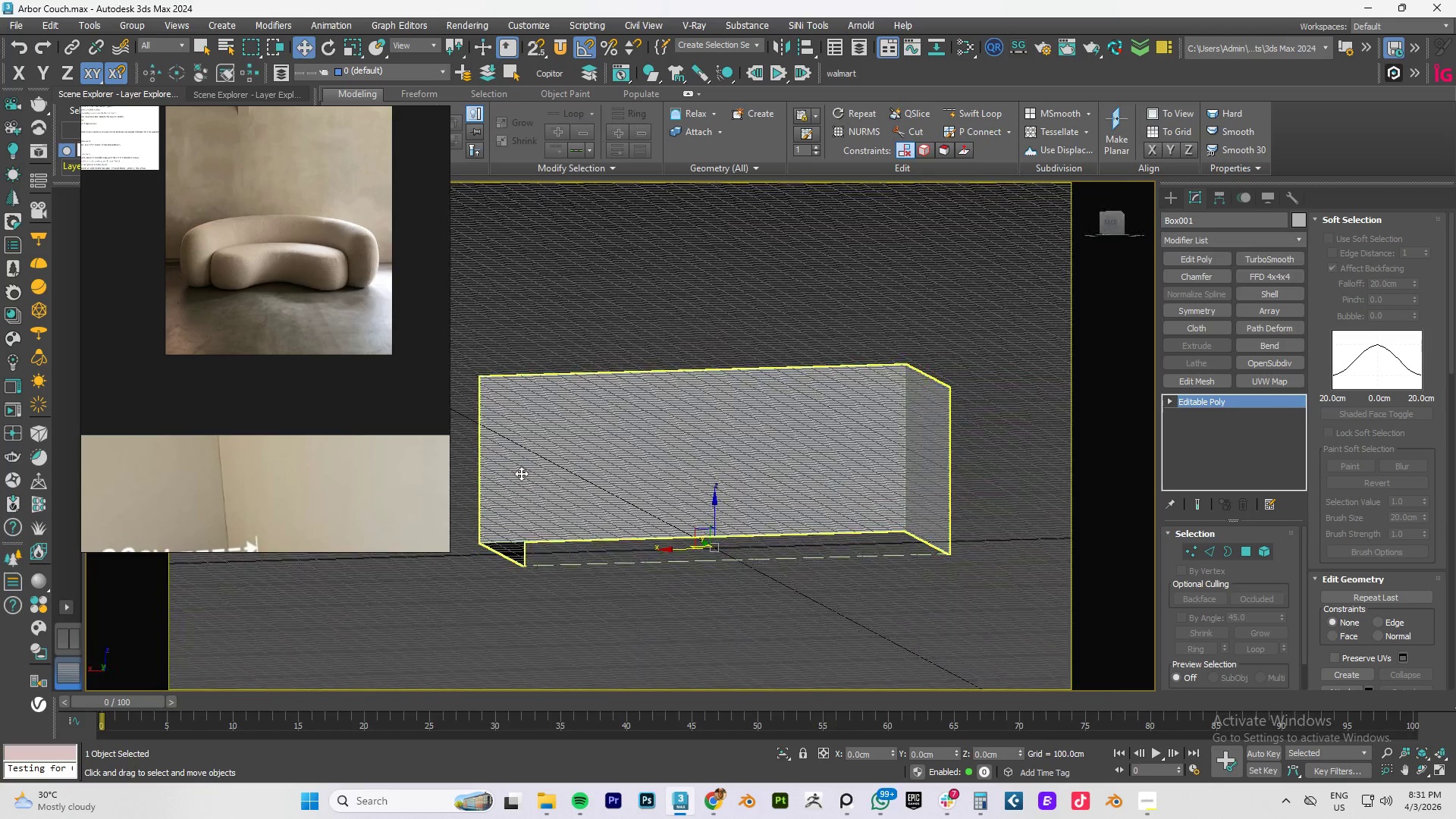 
type(fz)
 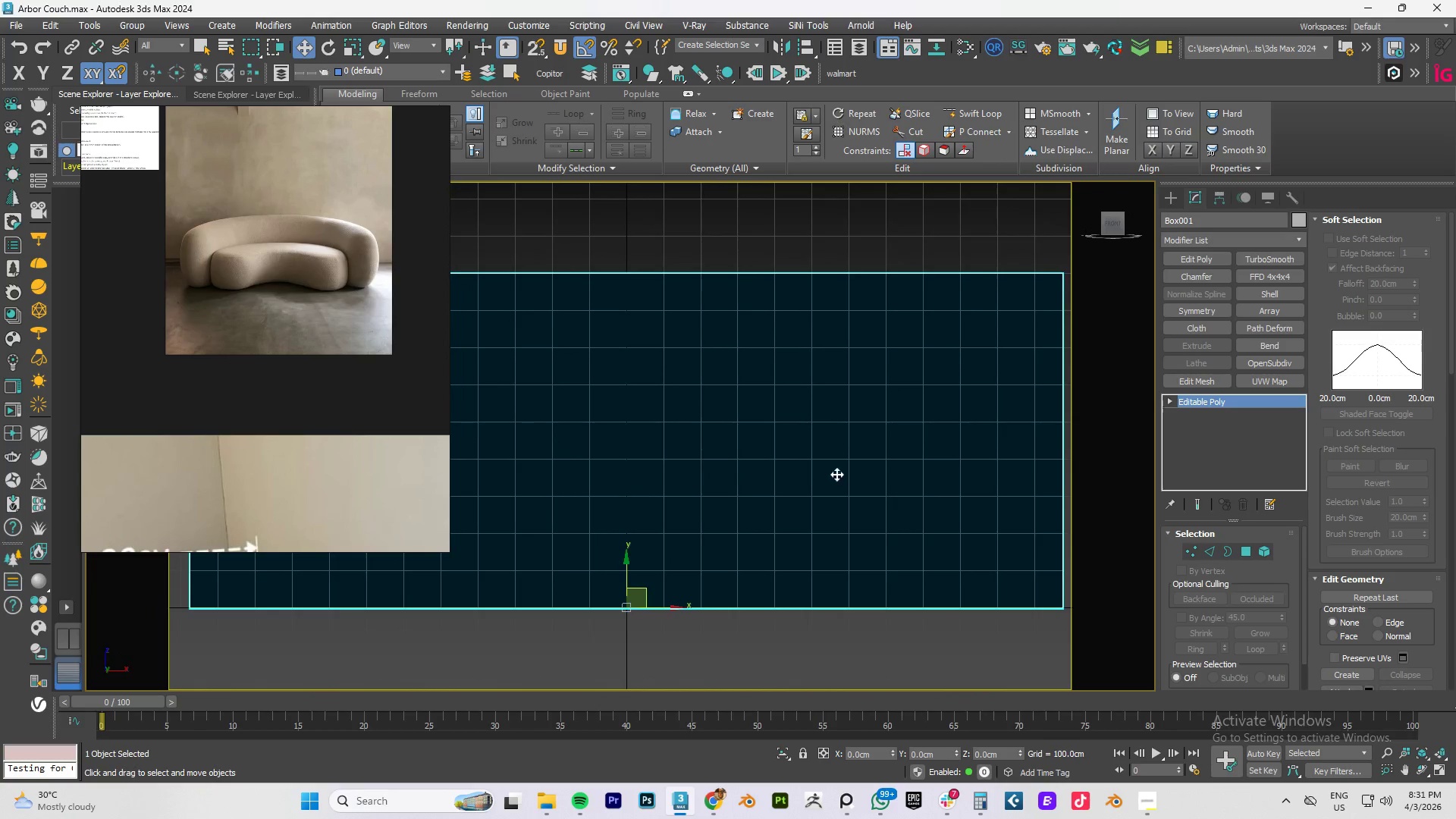 
hold_key(key=AltLeft, duration=0.64)
 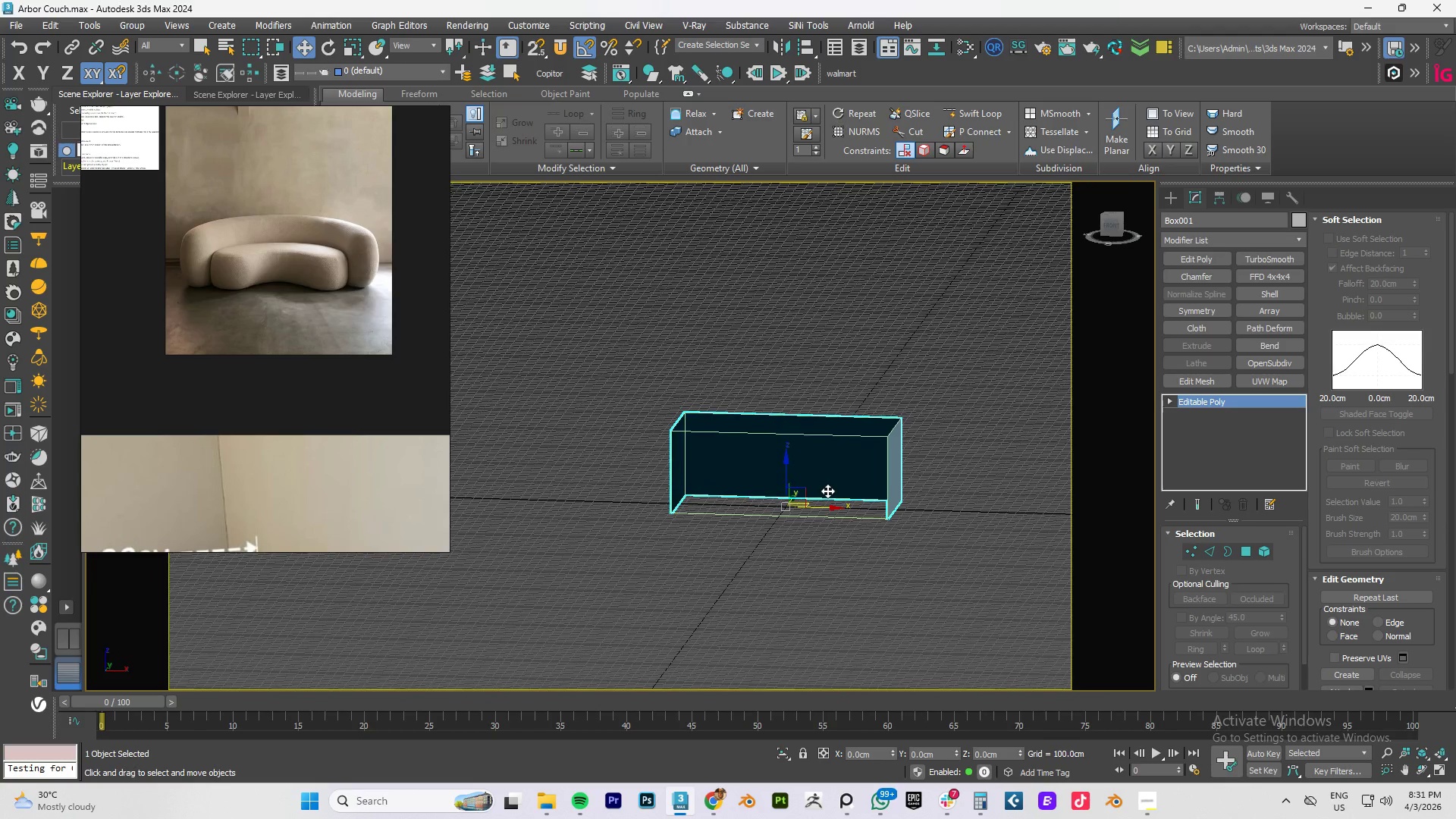 
scroll: coordinate [839, 474], scroll_direction: down, amount: 4.0
 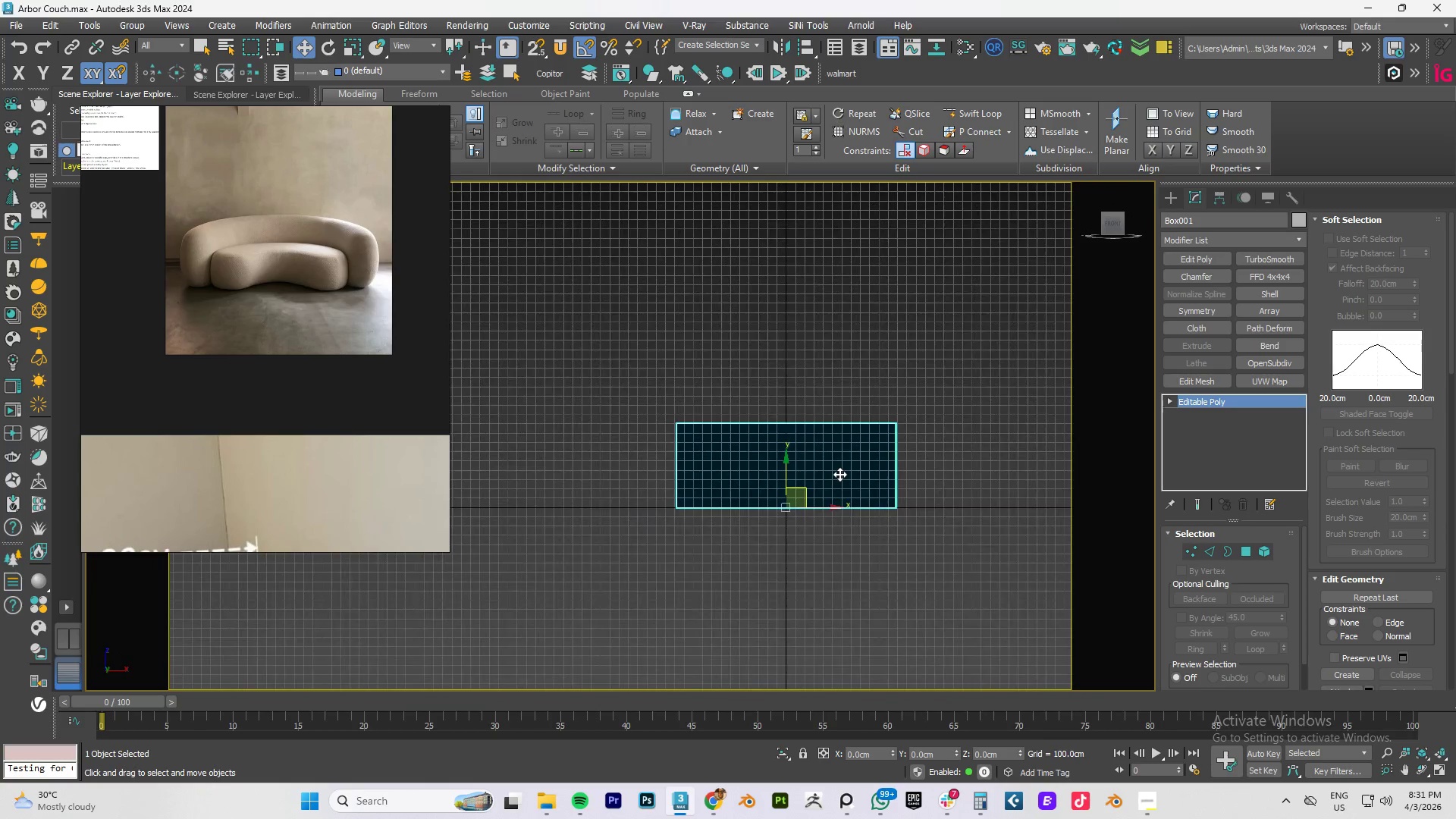 
type(pz)
 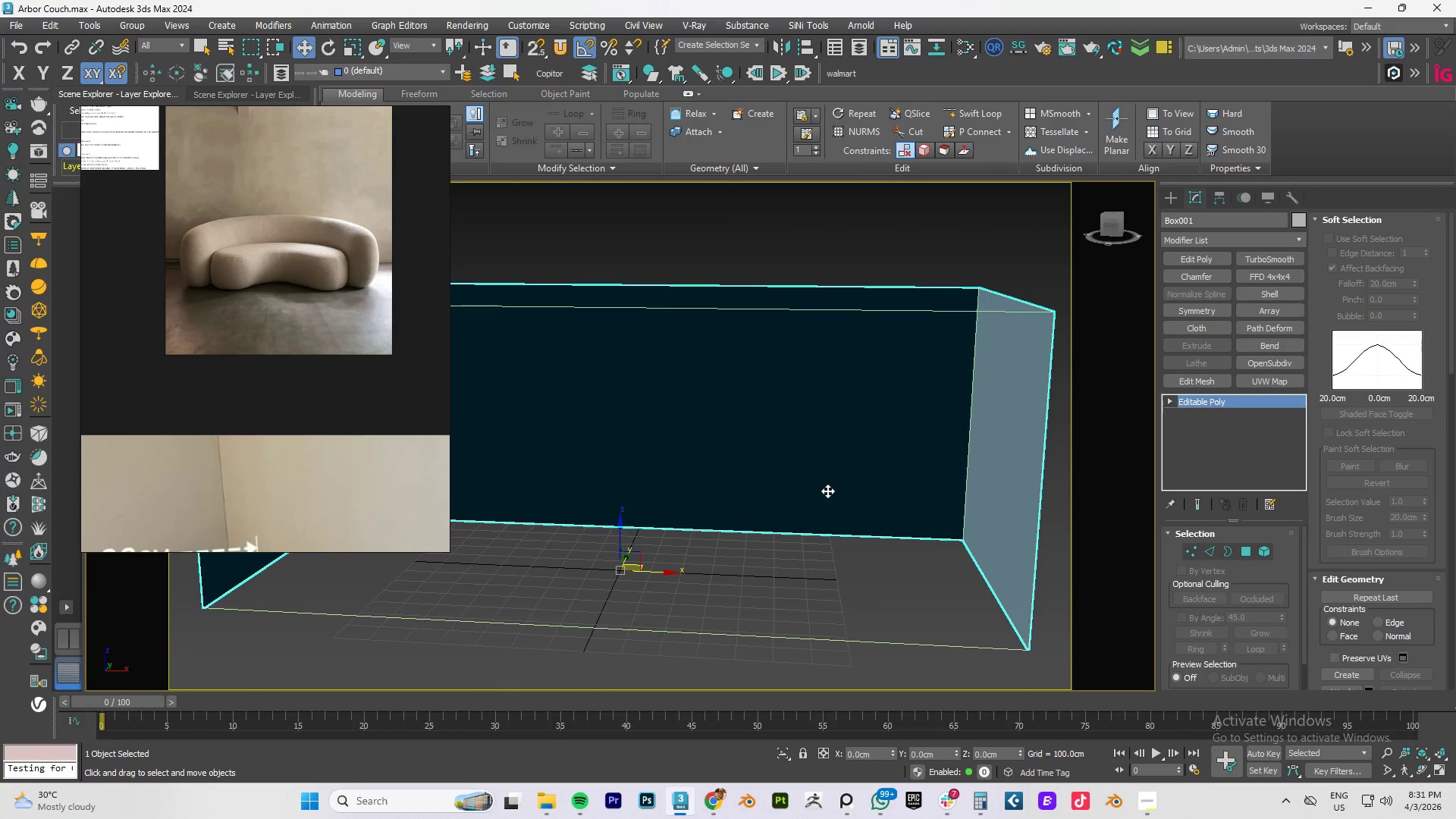 
hold_key(key=AltLeft, duration=0.5)
 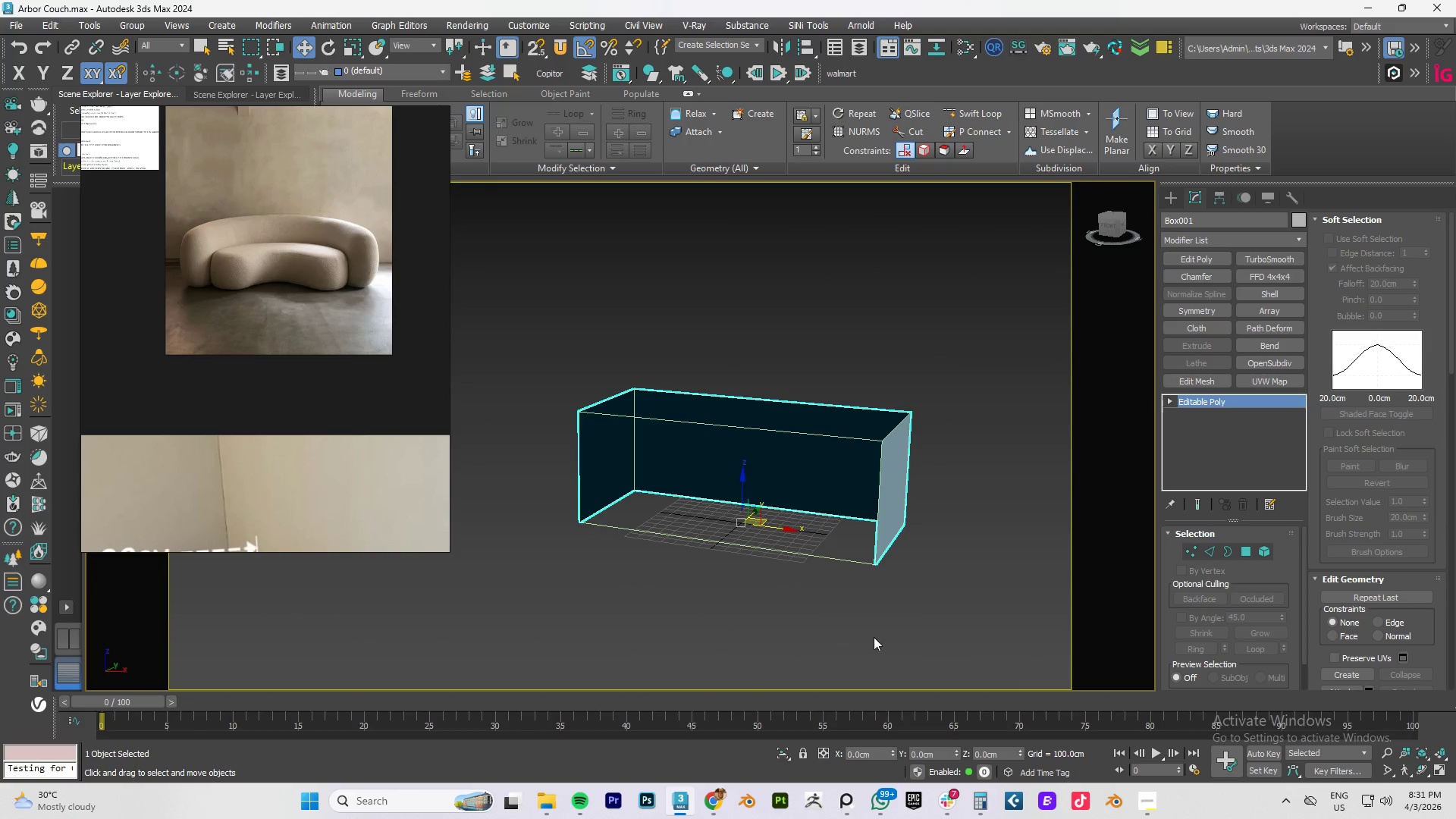 
scroll: coordinate [827, 491], scroll_direction: down, amount: 2.0
 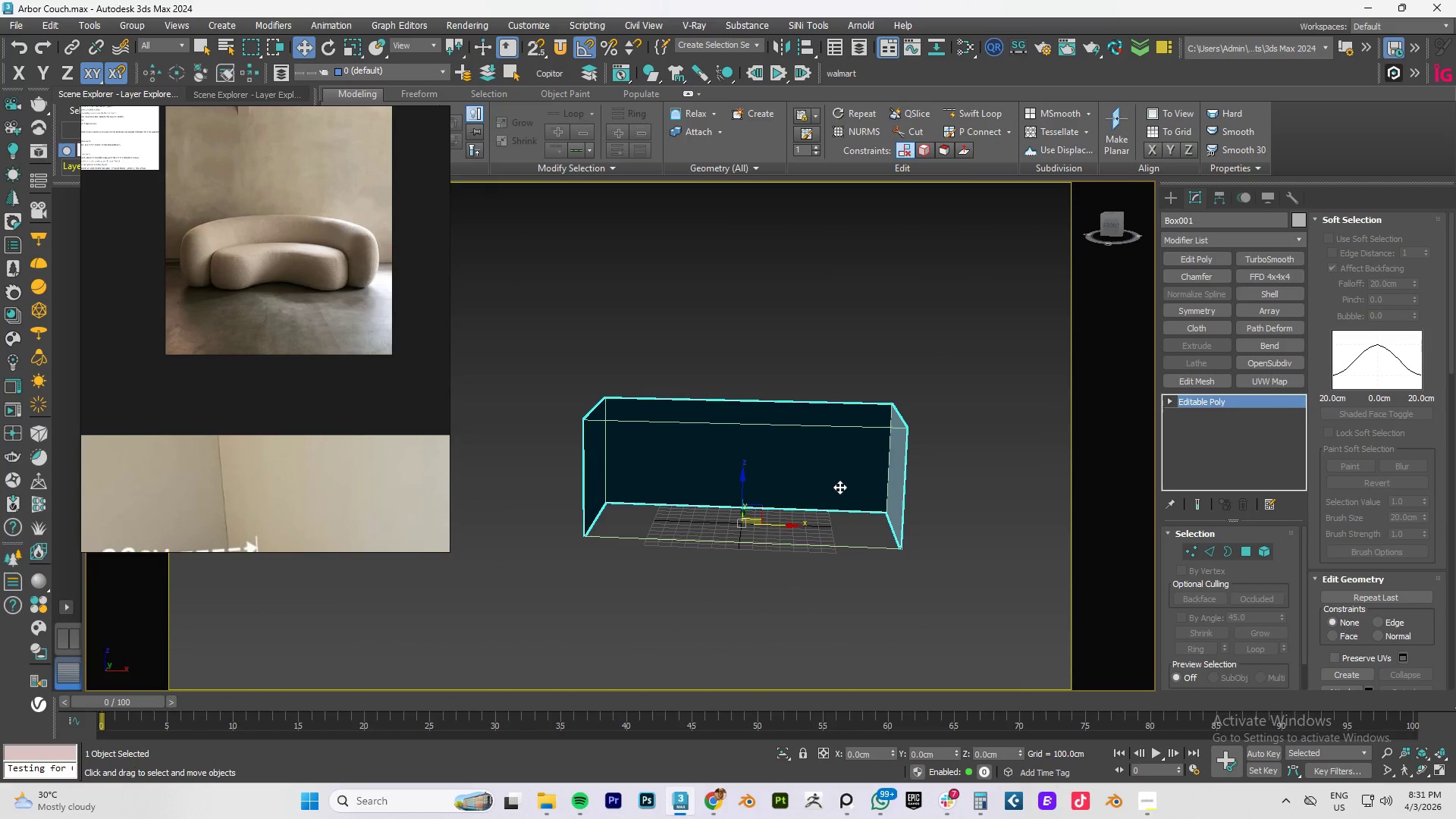 
key(F4)
 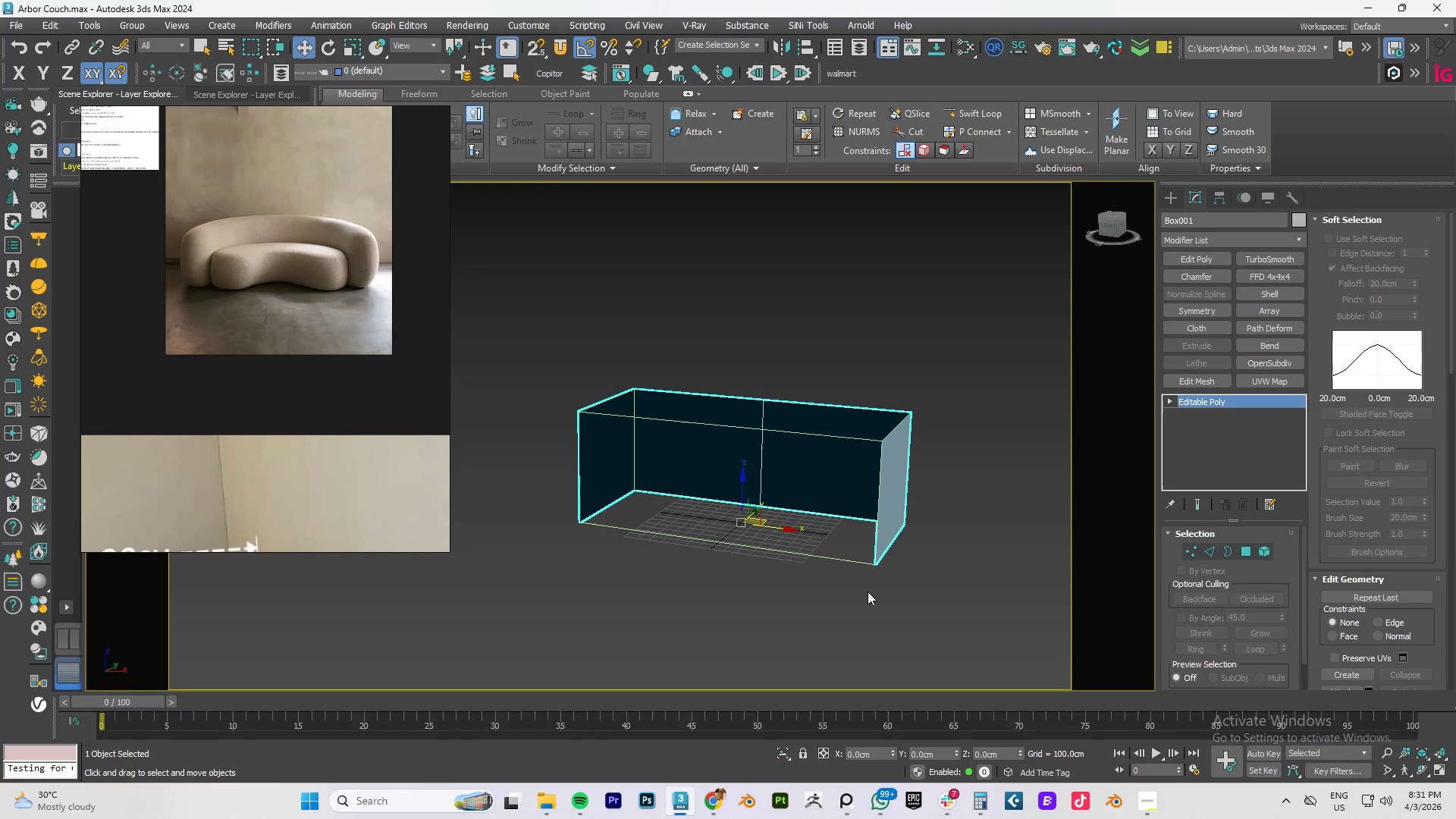 
key(2)
 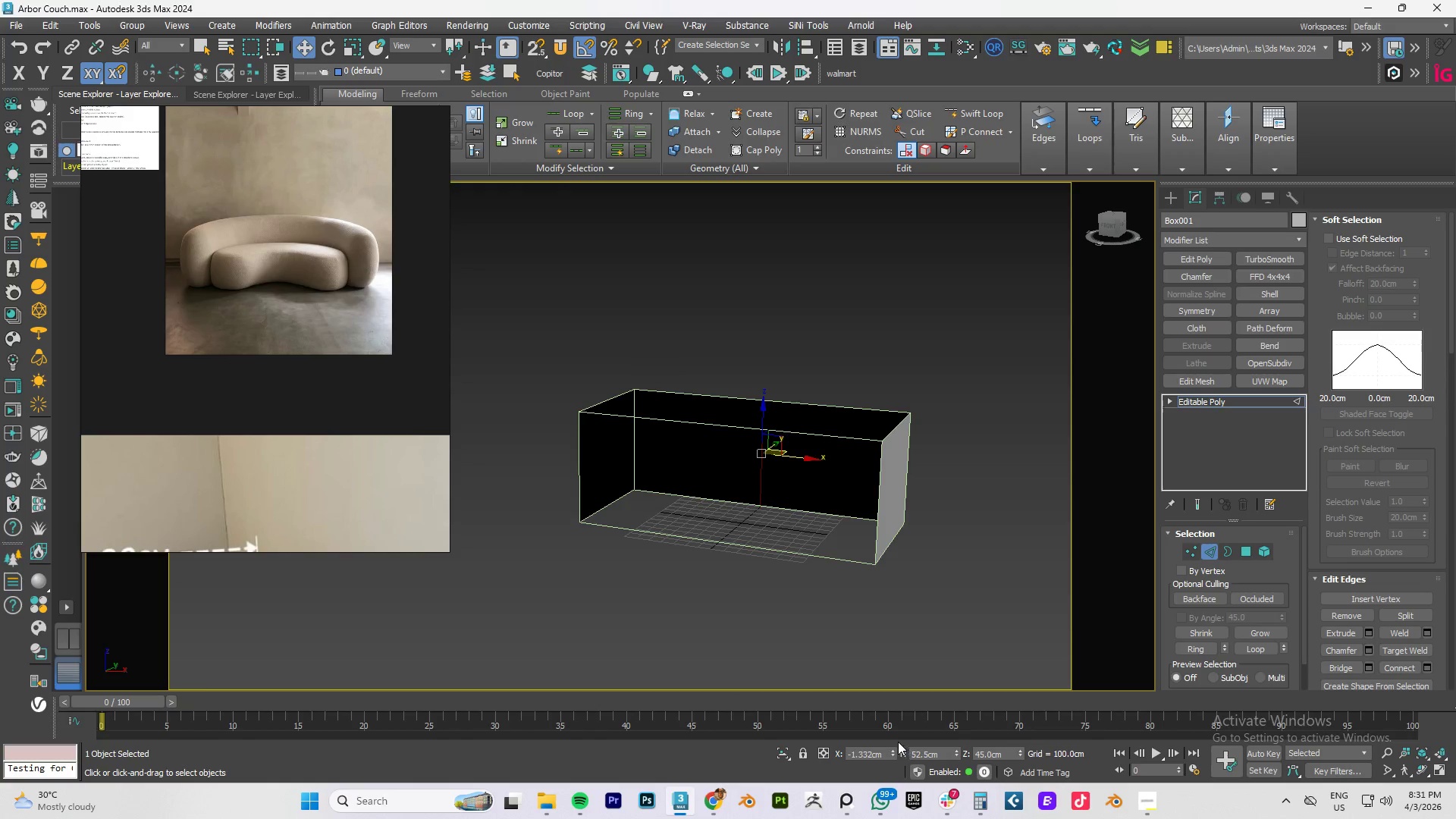 
right_click([892, 748])
 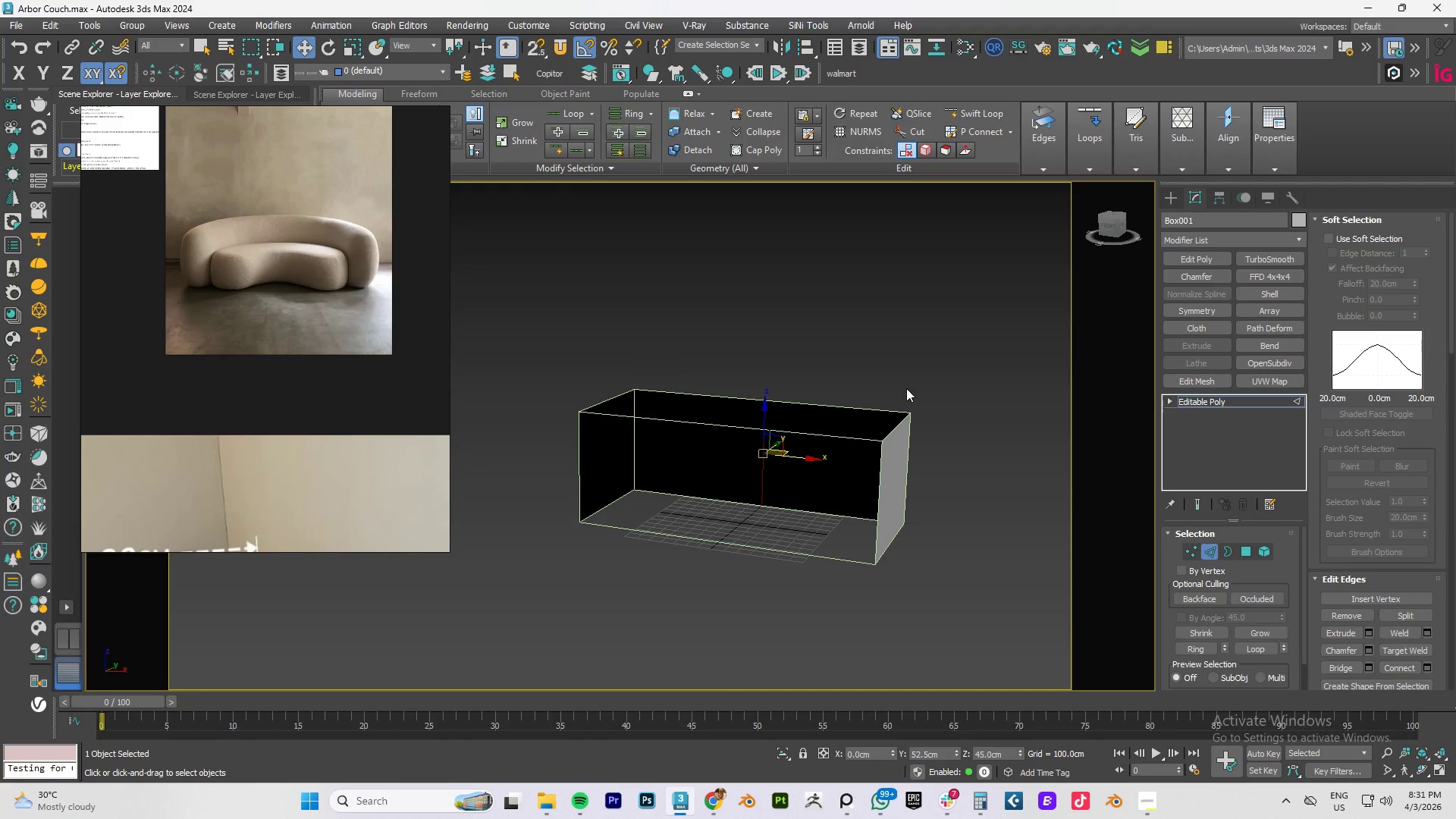 
type(tz)
 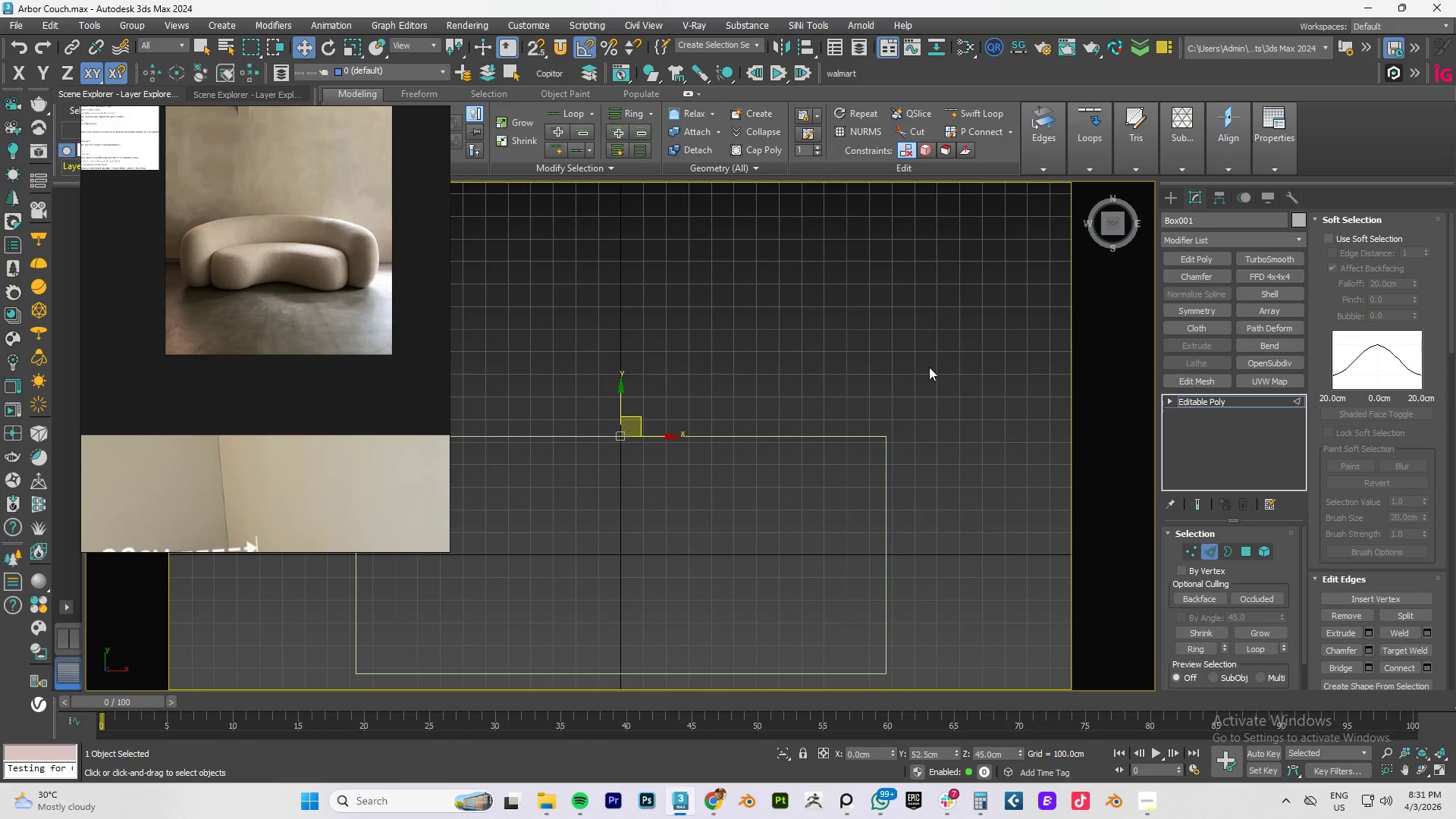 
left_click_drag(start_coordinate=[954, 334], to_coordinate=[783, 642])
 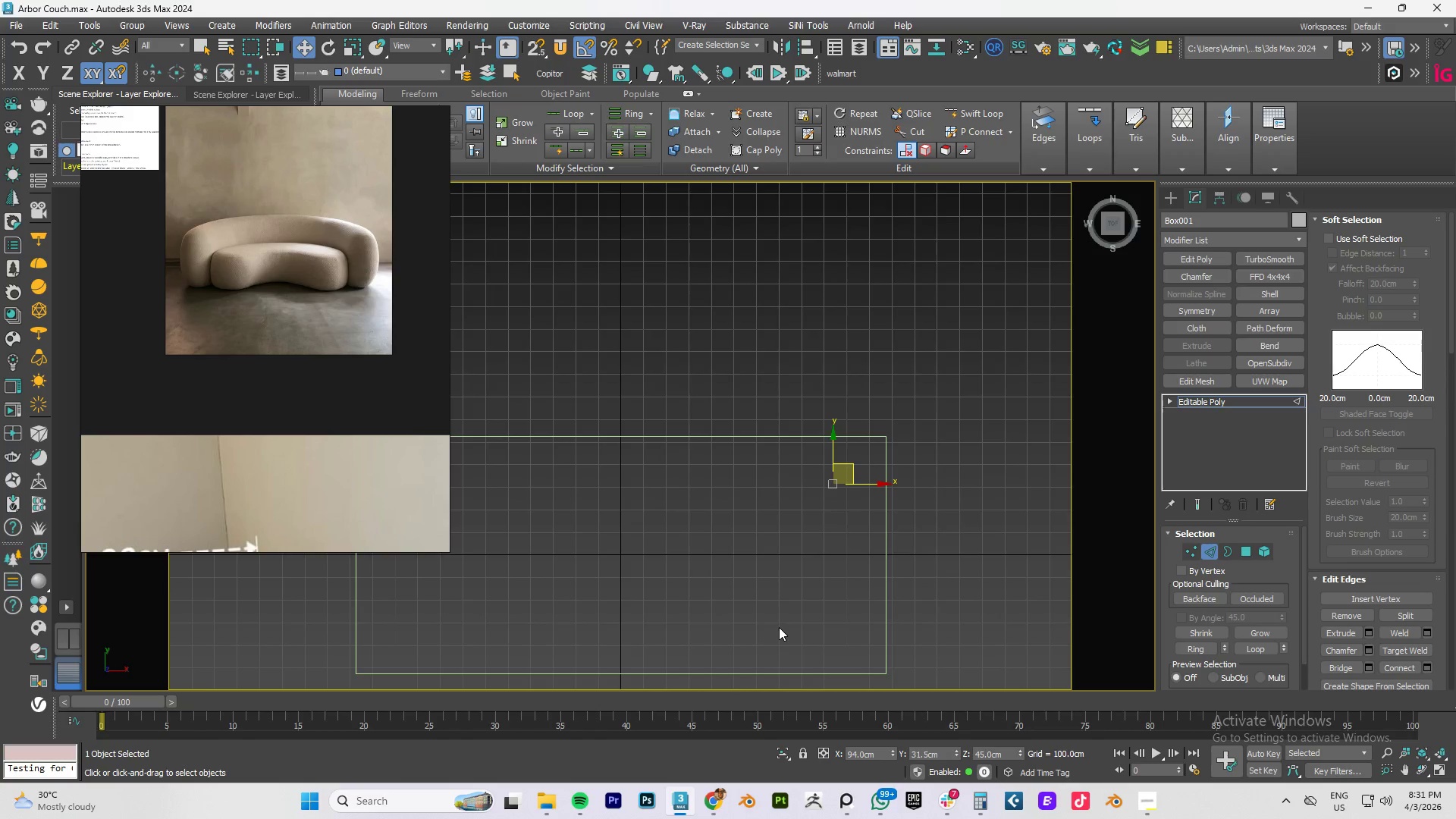 
key(Delete)
 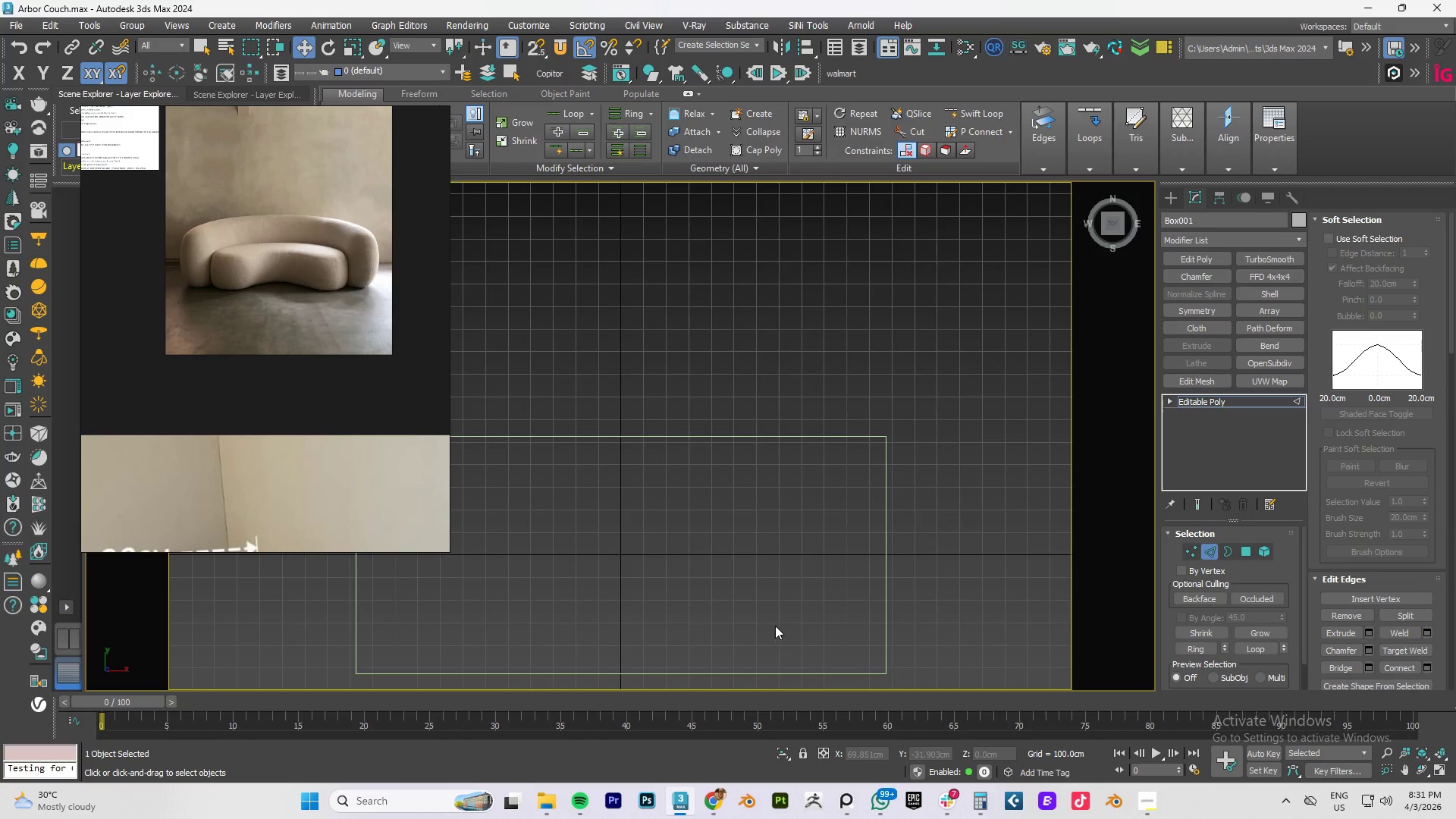 
scroll: coordinate [629, 346], scroll_direction: down, amount: 3.0
 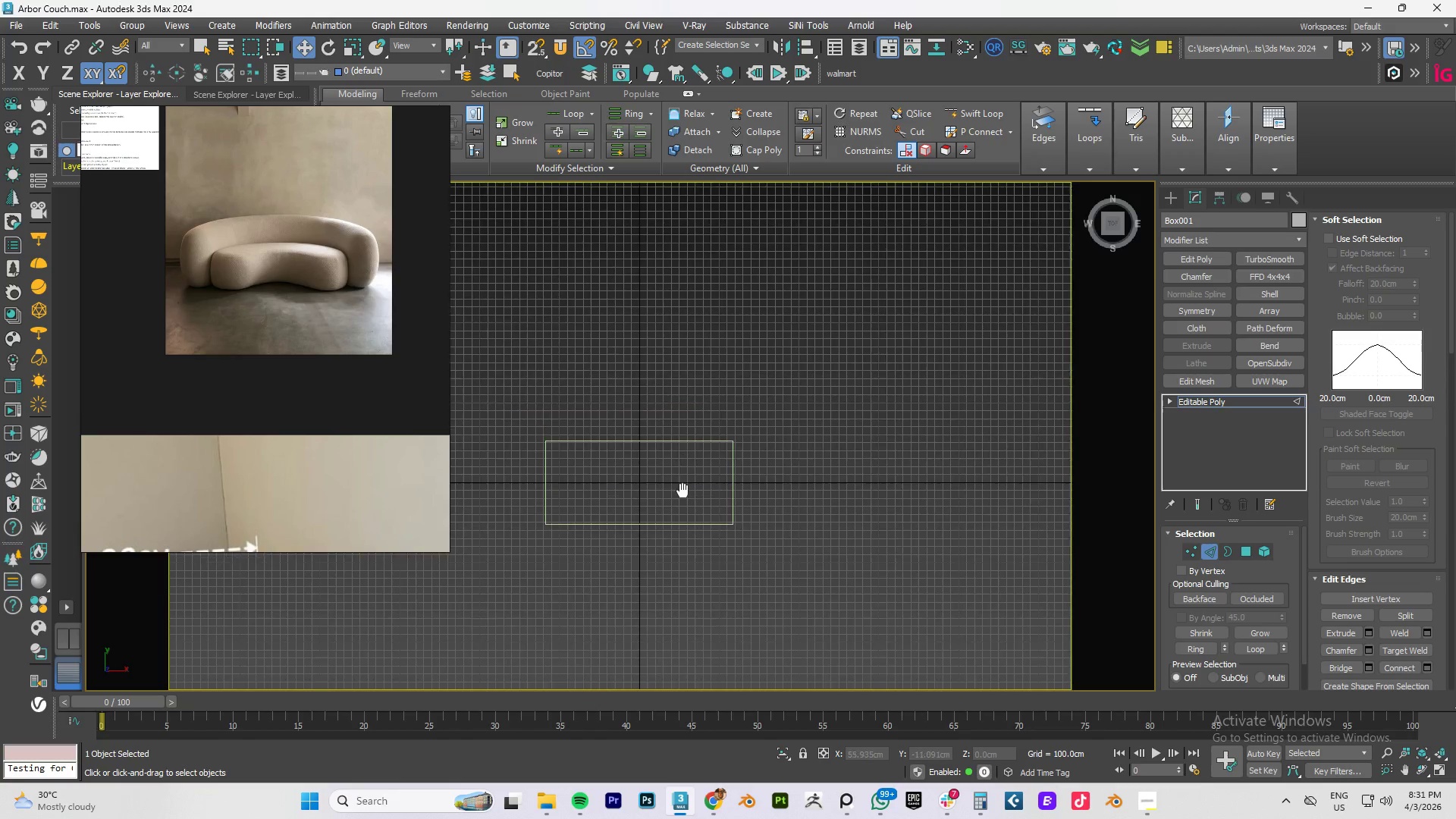 
key(Alt+AltLeft)
 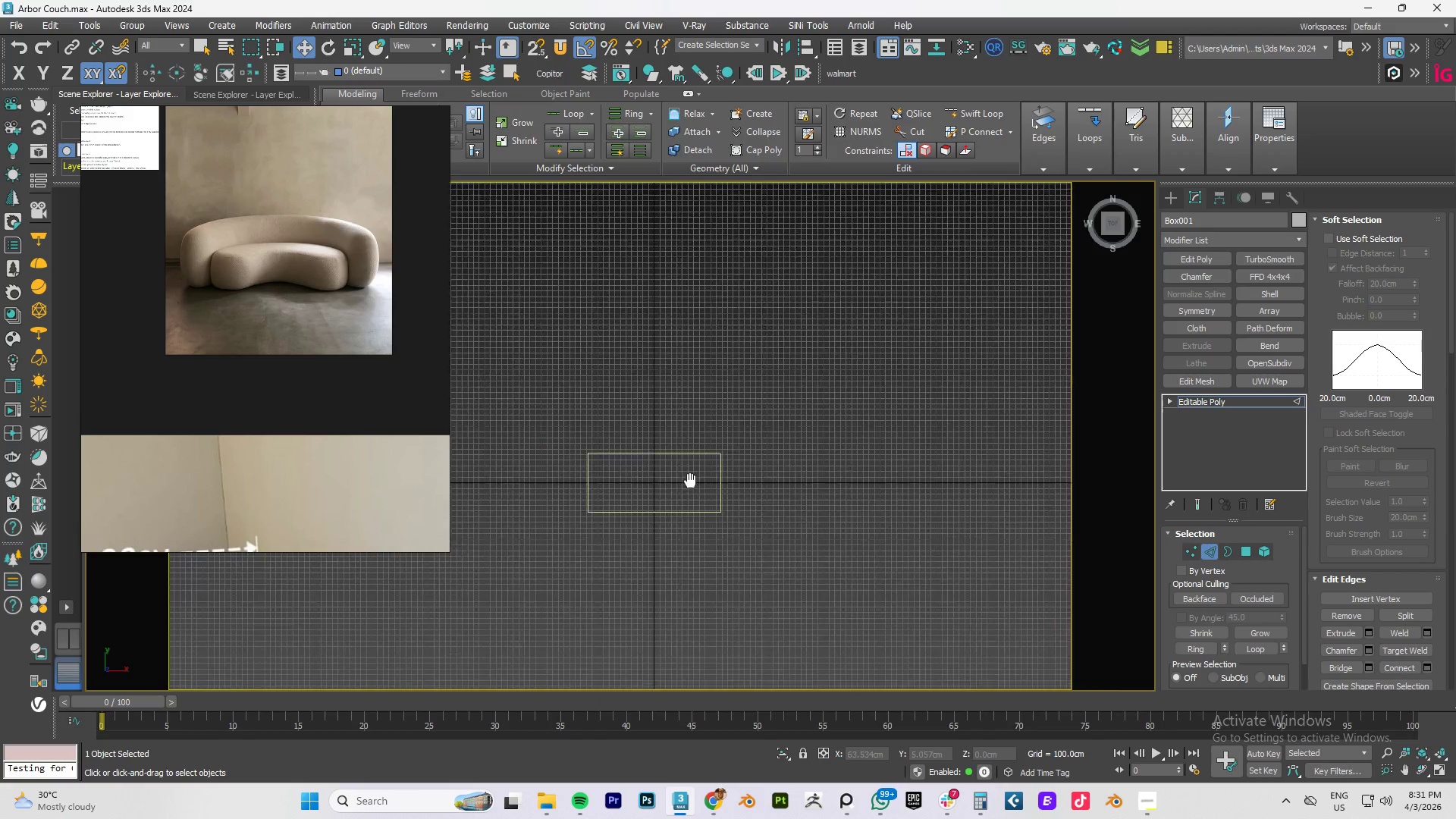 
hold_key(key=AltLeft, duration=0.7)
 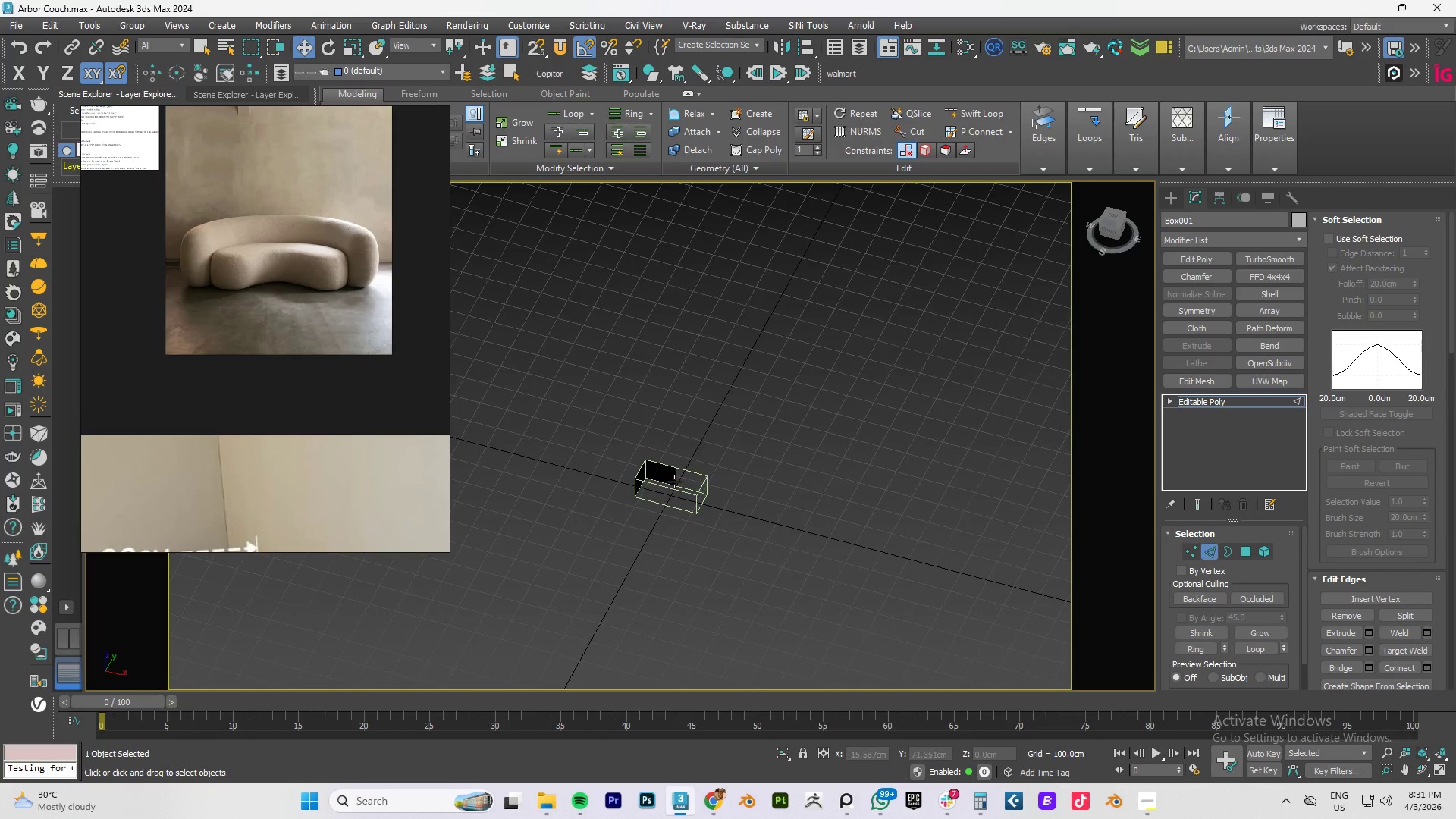 
scroll: coordinate [690, 482], scroll_direction: down, amount: 3.0
 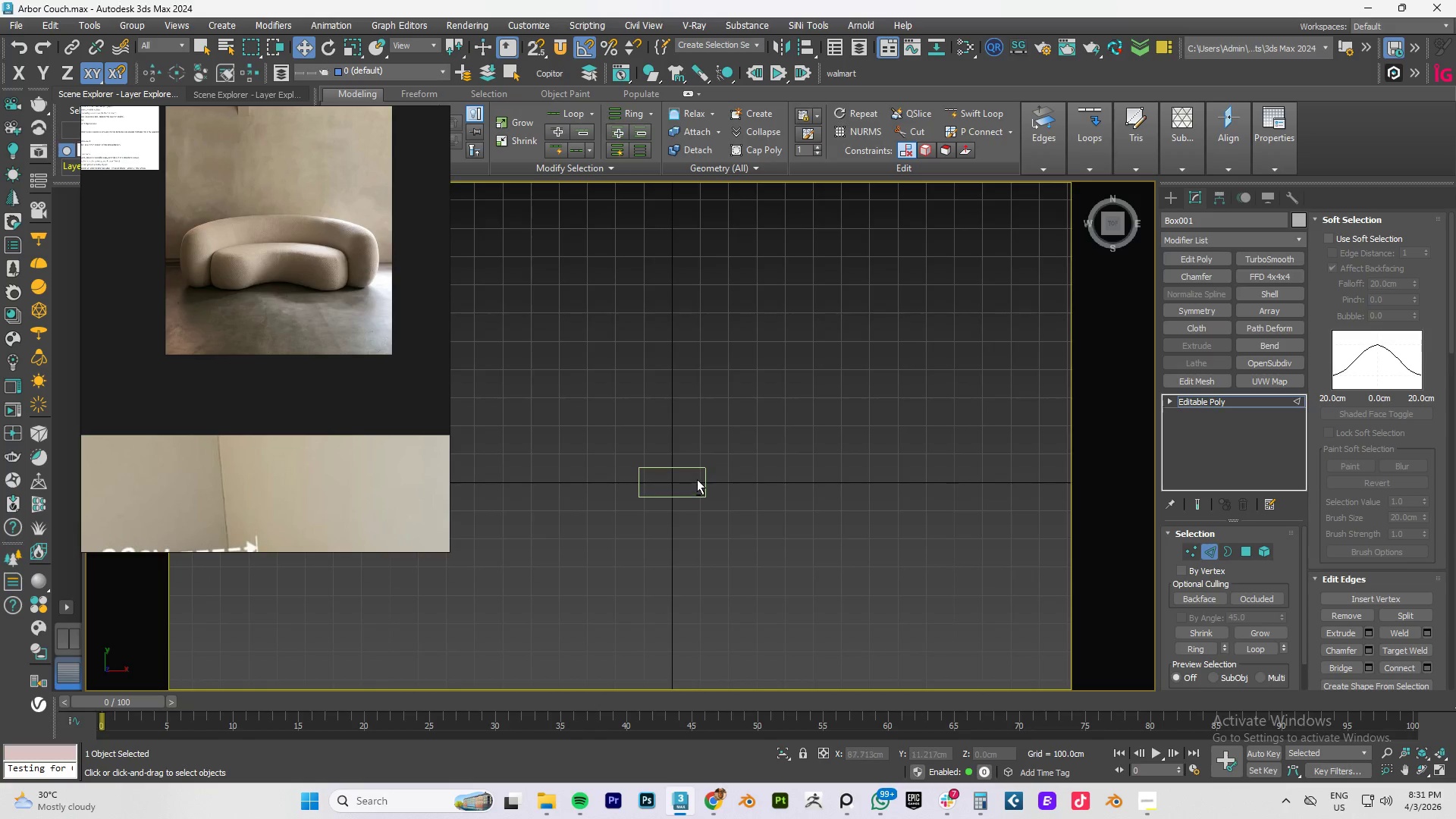 
scroll: coordinate [673, 479], scroll_direction: up, amount: 5.0
 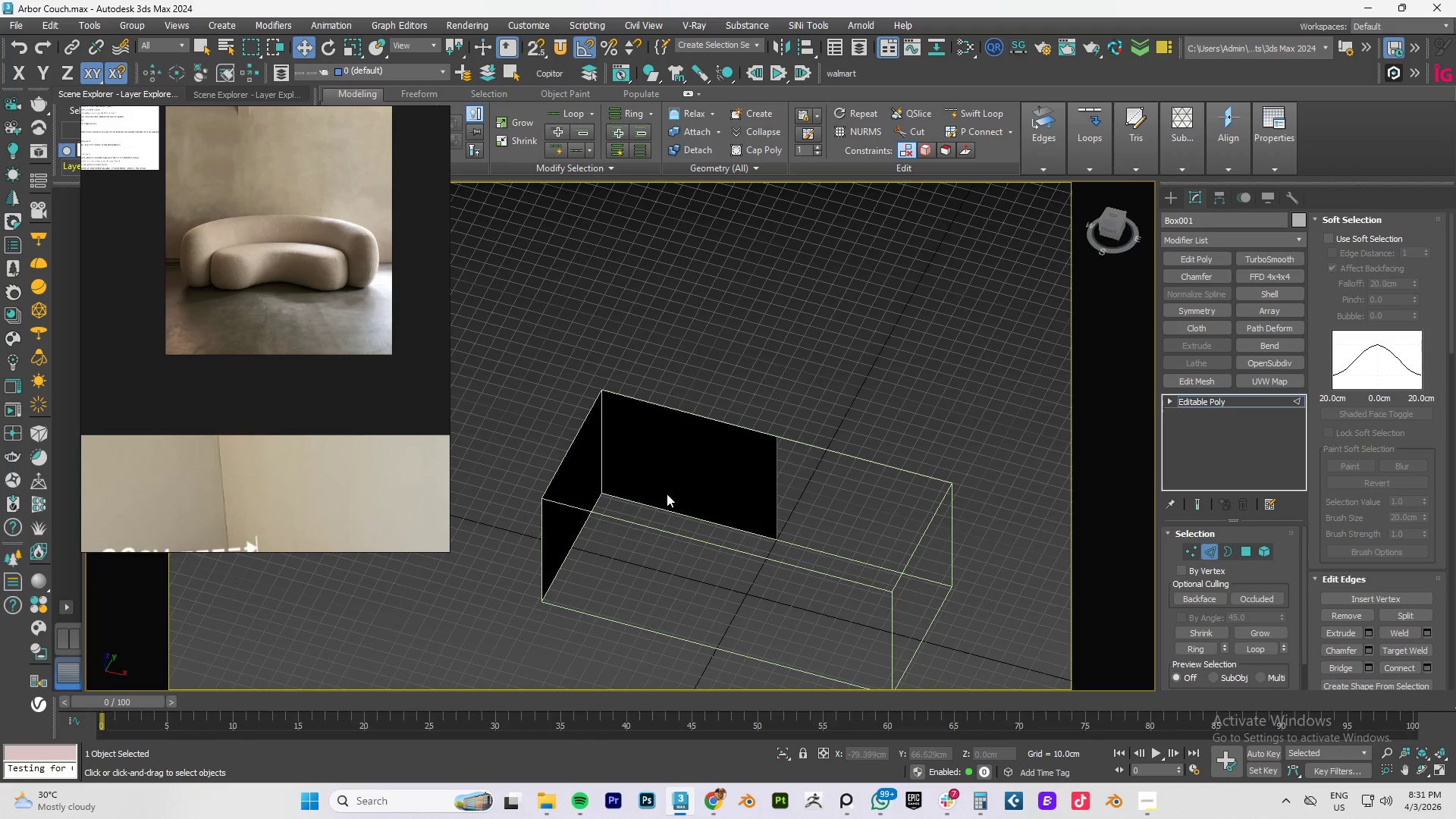 
hold_key(key=AltLeft, duration=0.38)
 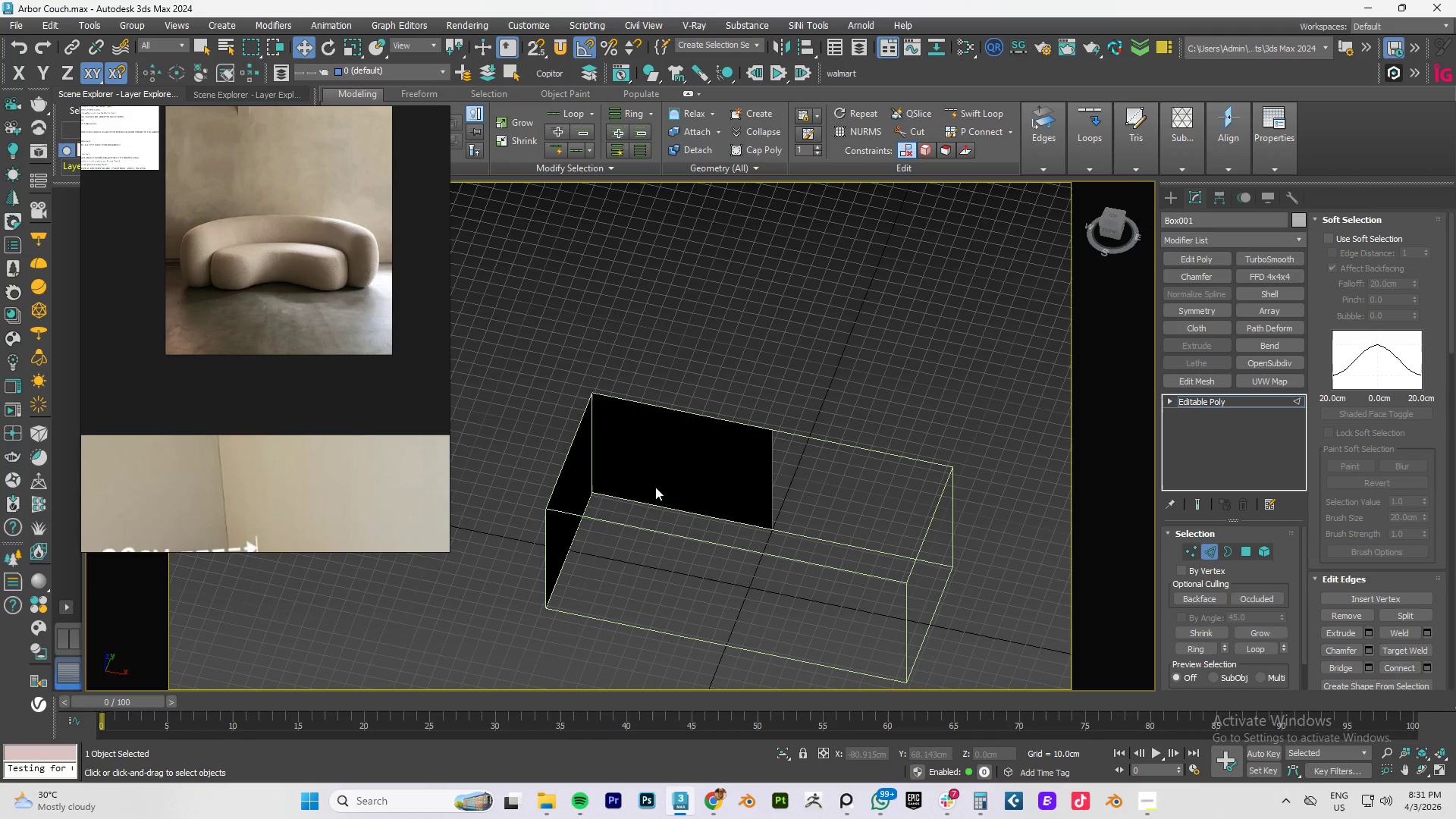 
key(Alt+1)
 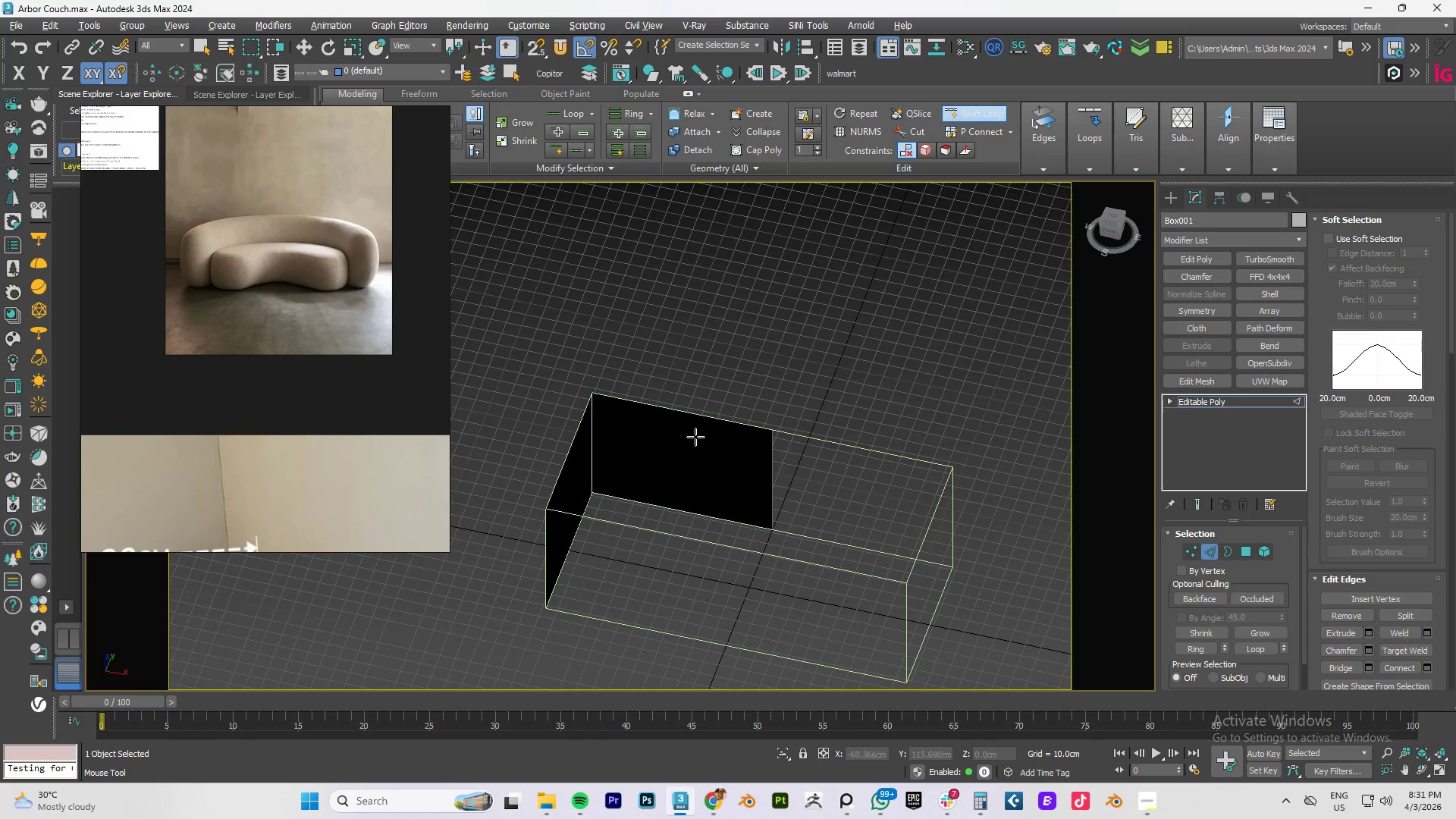 
hold_key(key=AltLeft, duration=0.81)
 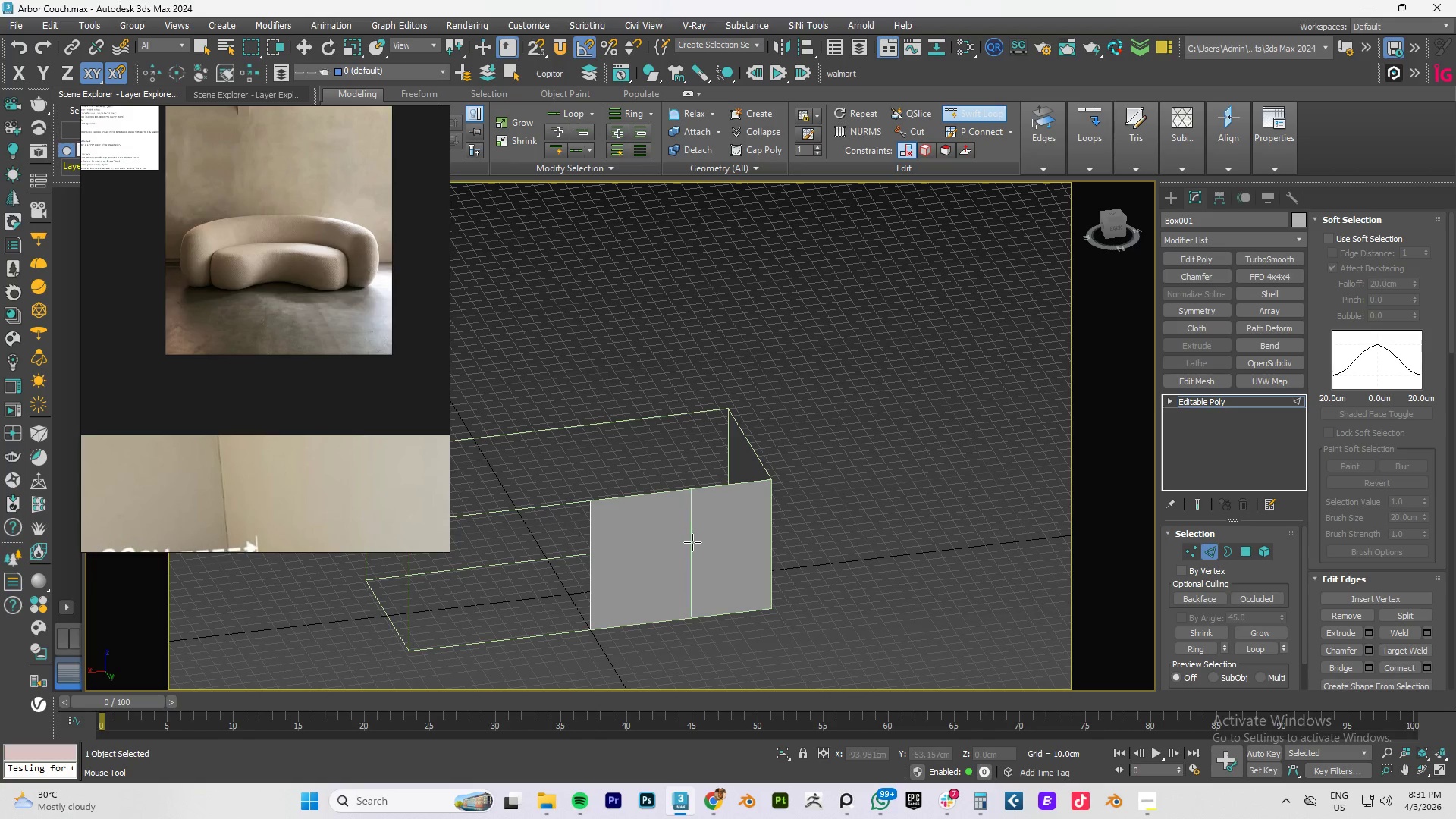 
hold_key(key=AltLeft, duration=21.25)
right_click([686, 542])
 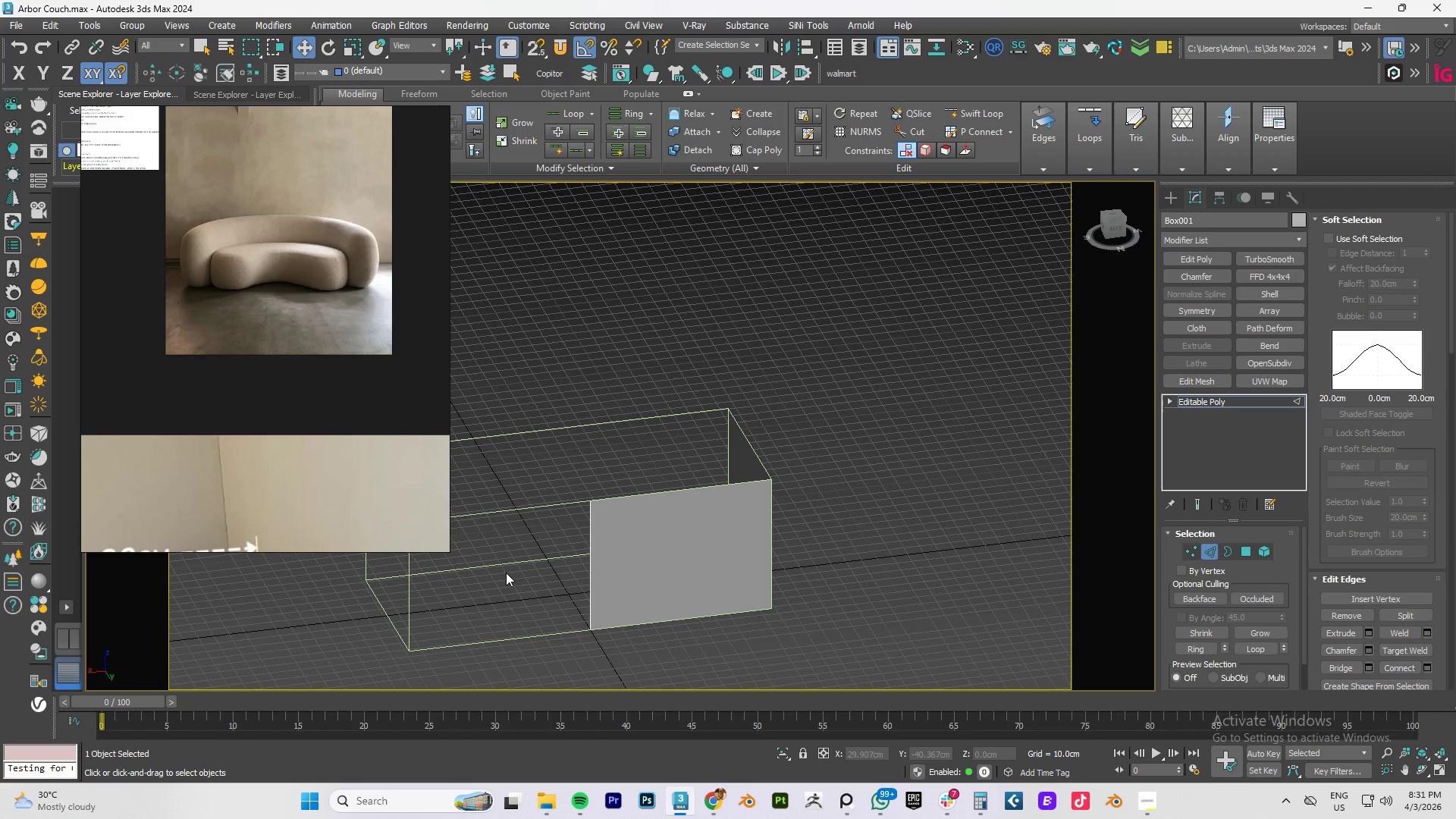 
type(fz)
 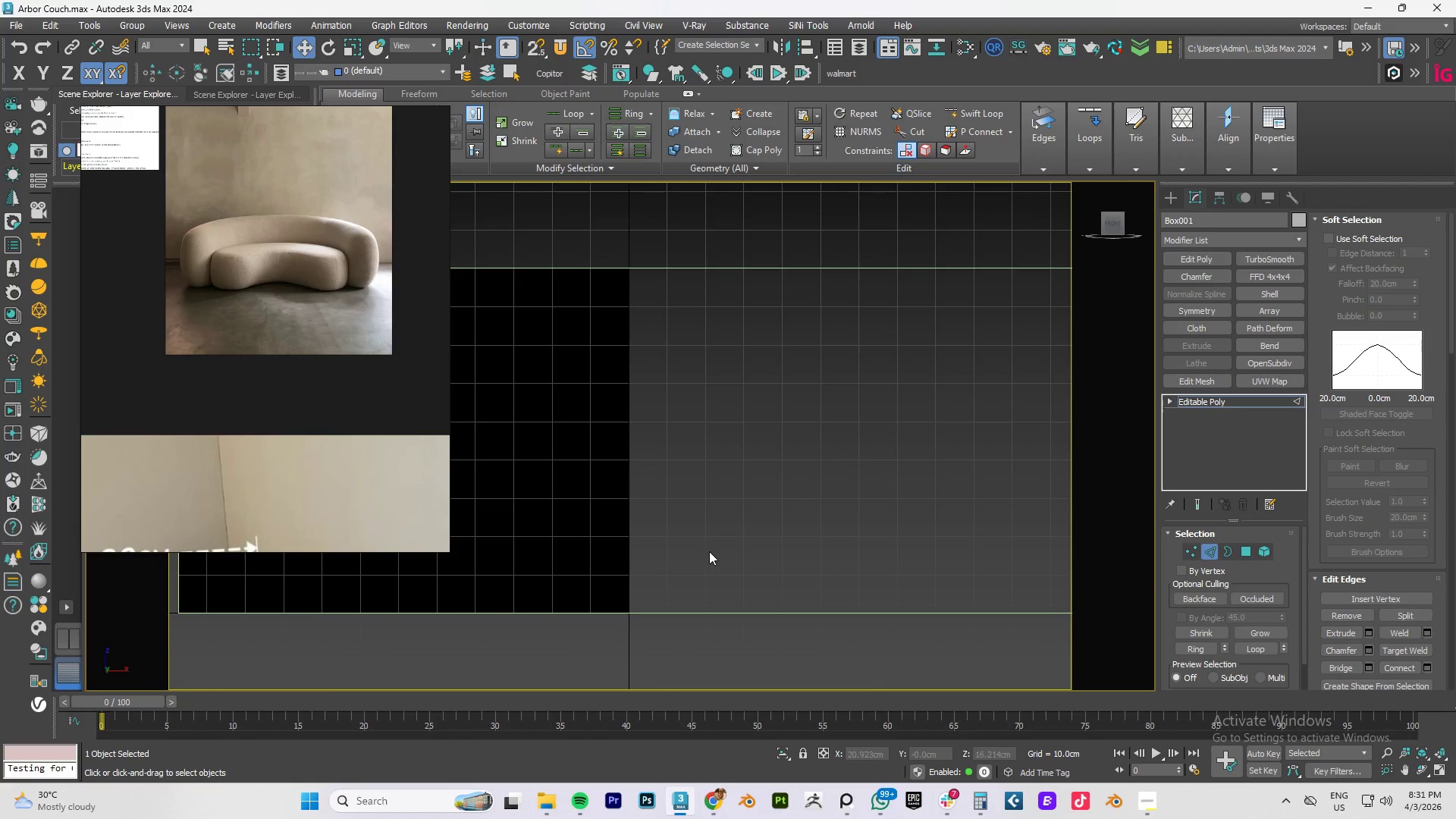 
scroll: coordinate [711, 551], scroll_direction: down, amount: 4.0
 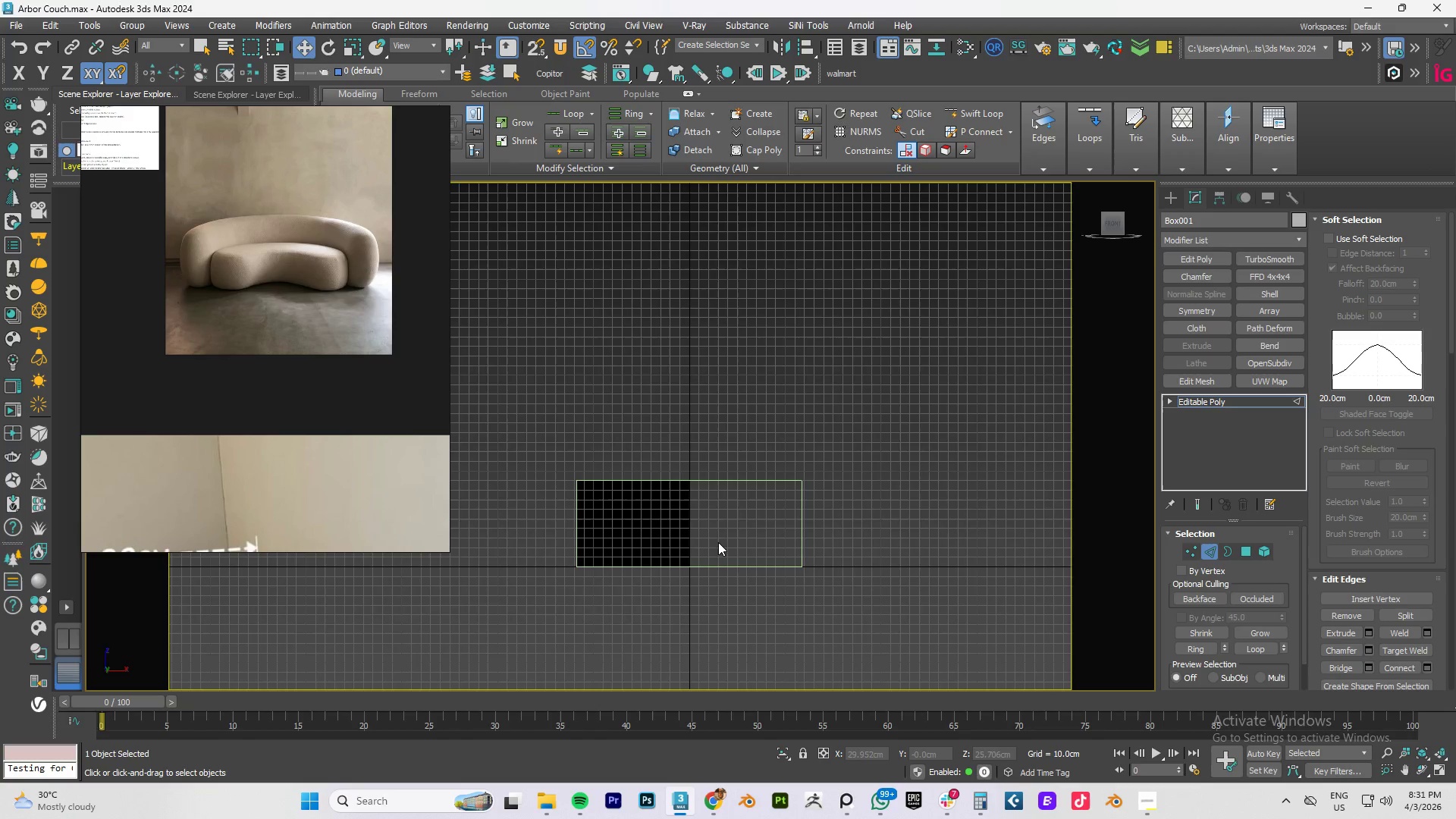 
key(F4)
 